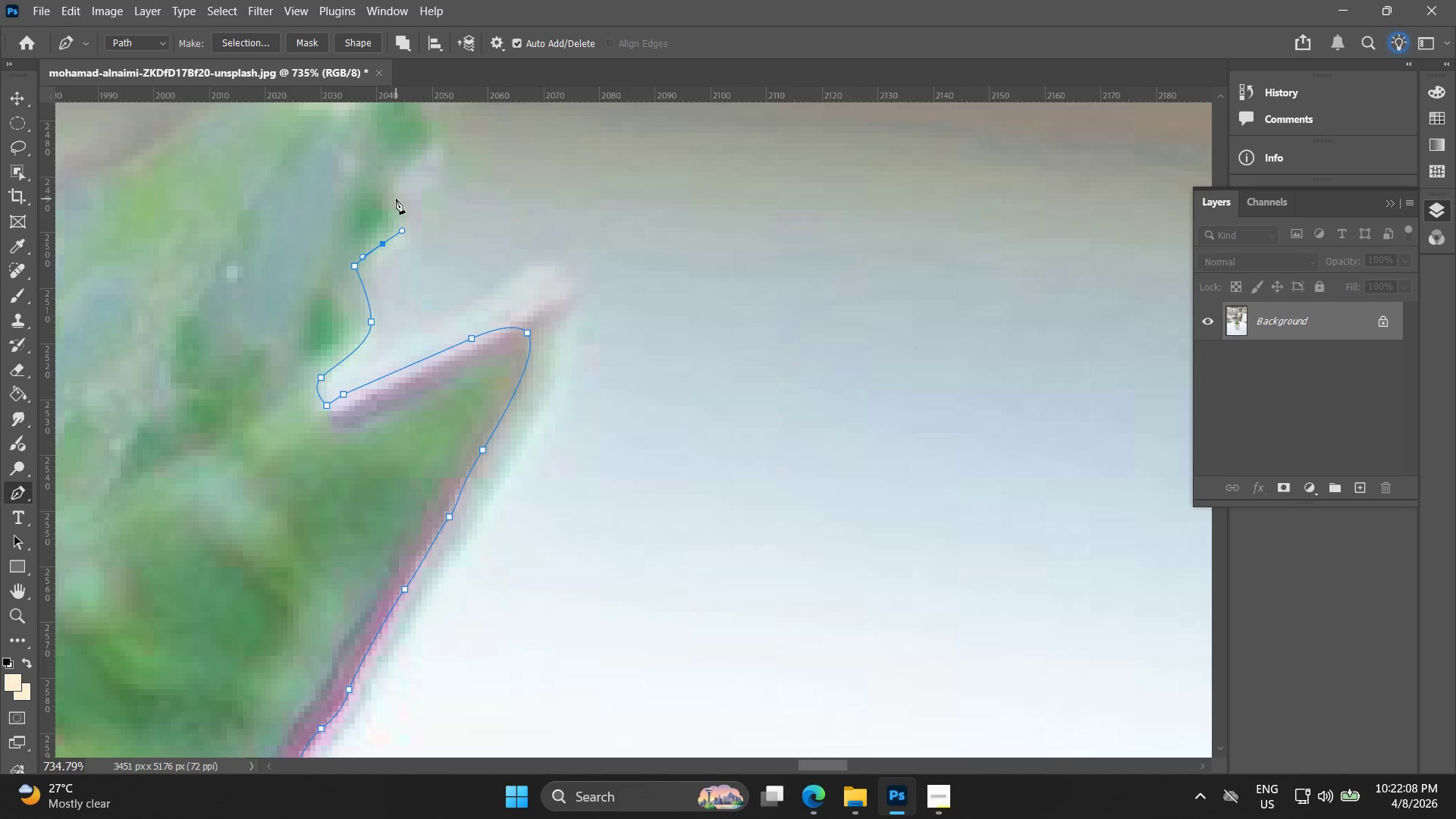 
left_click_drag(start_coordinate=[397, 199], to_coordinate=[386, 185])
 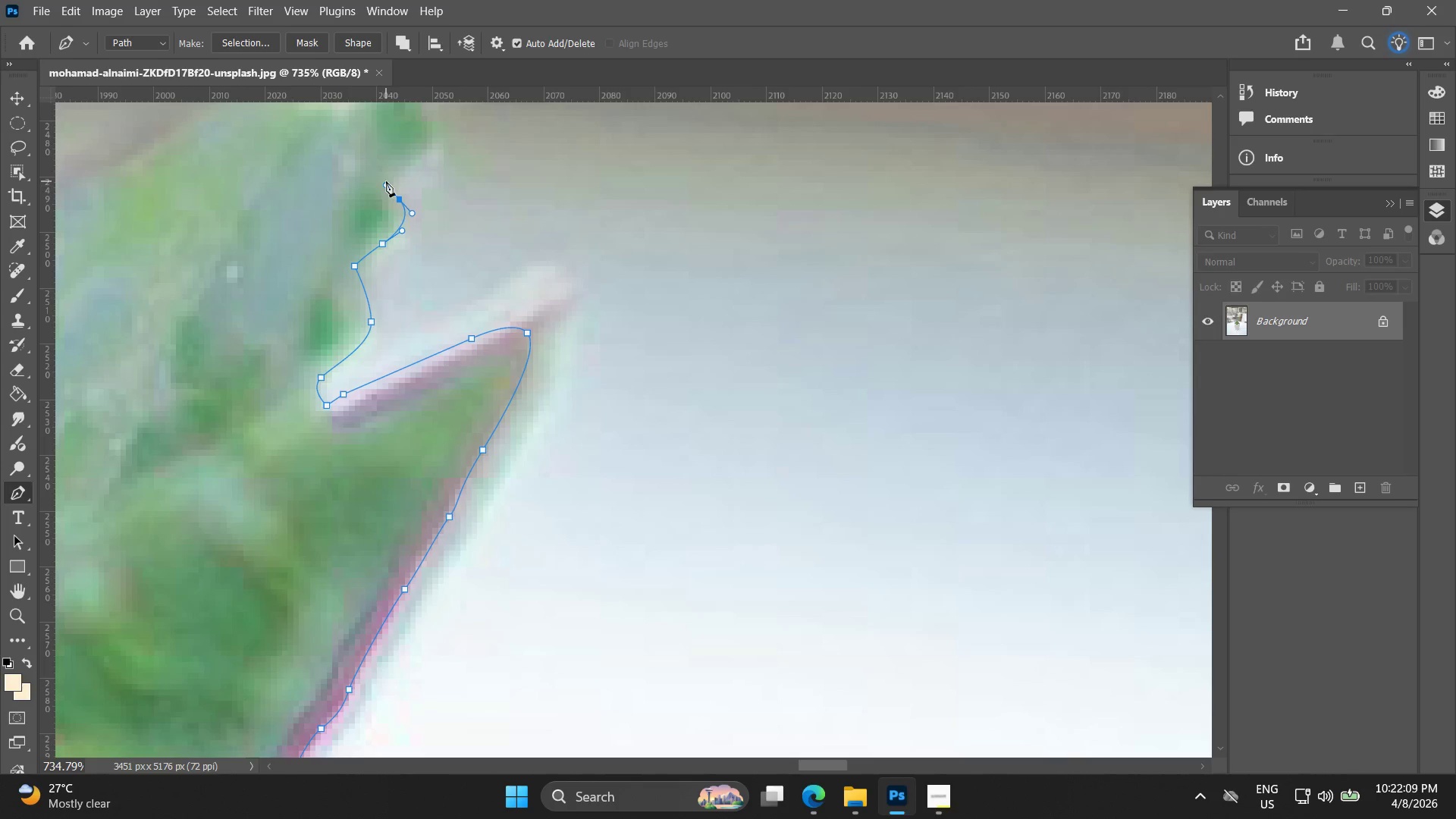 
hold_key(key=Space, duration=0.53)
 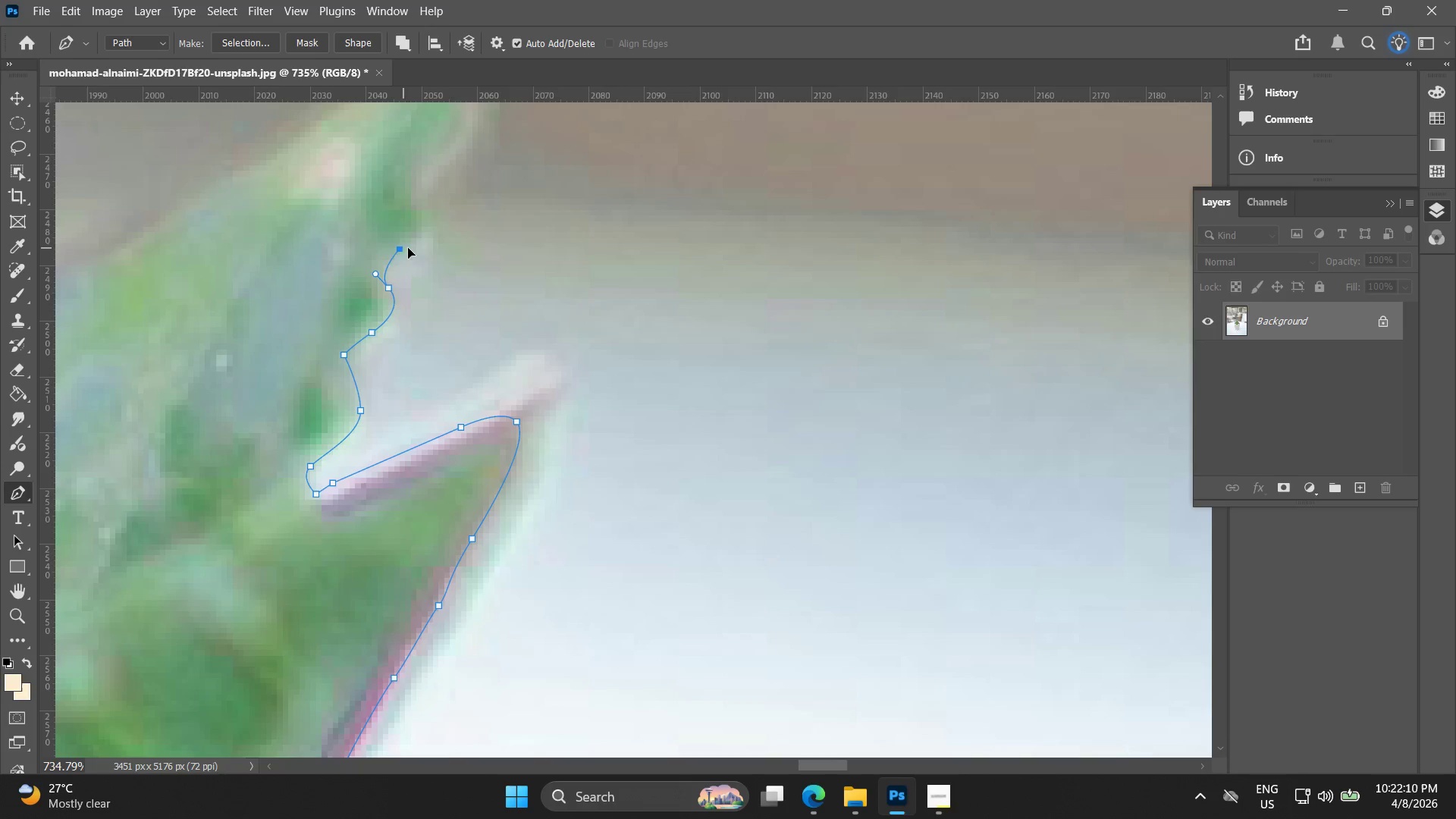 
left_click_drag(start_coordinate=[382, 193], to_coordinate=[372, 282])
 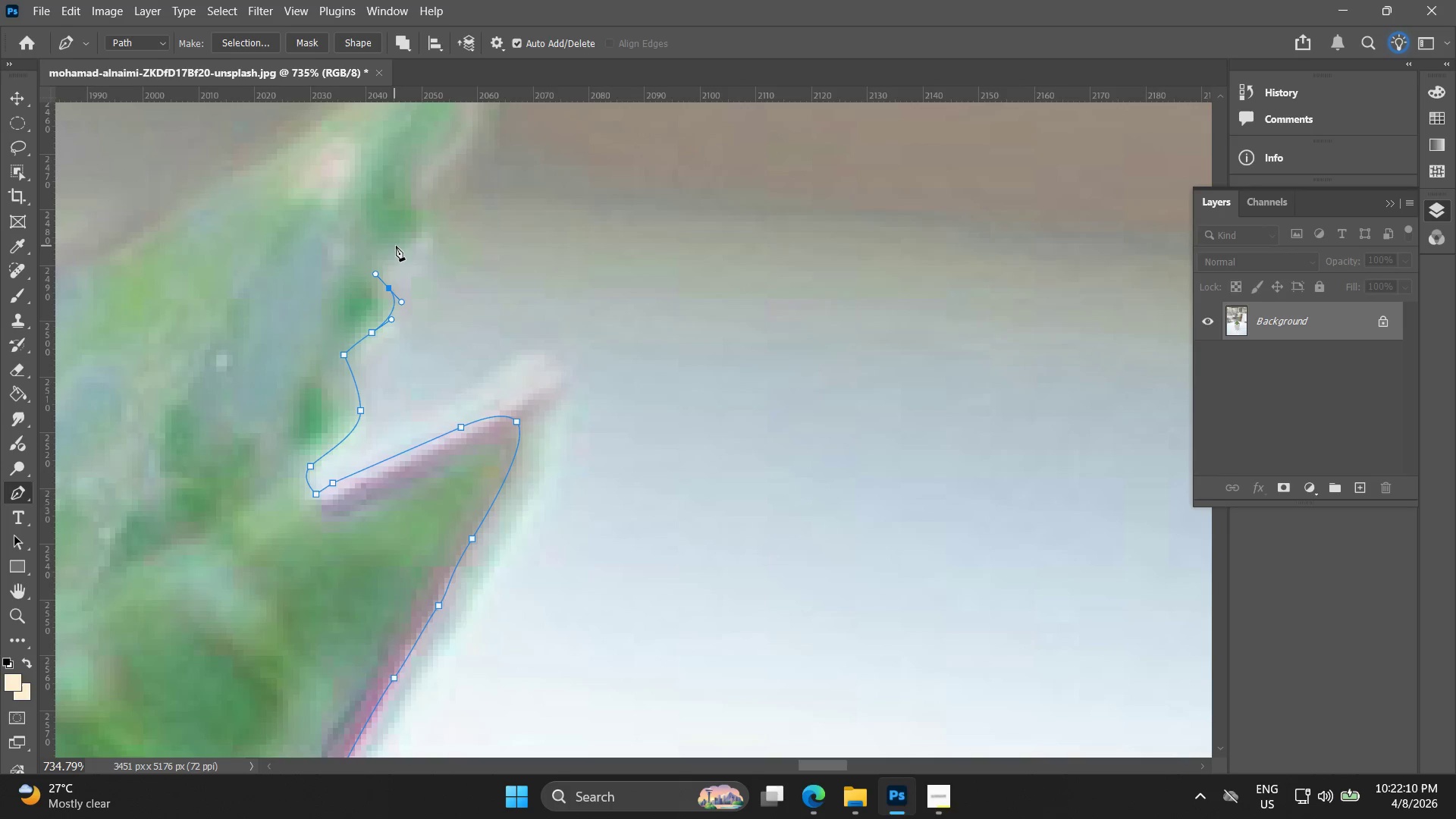 
left_click_drag(start_coordinate=[402, 248], to_coordinate=[419, 237])
 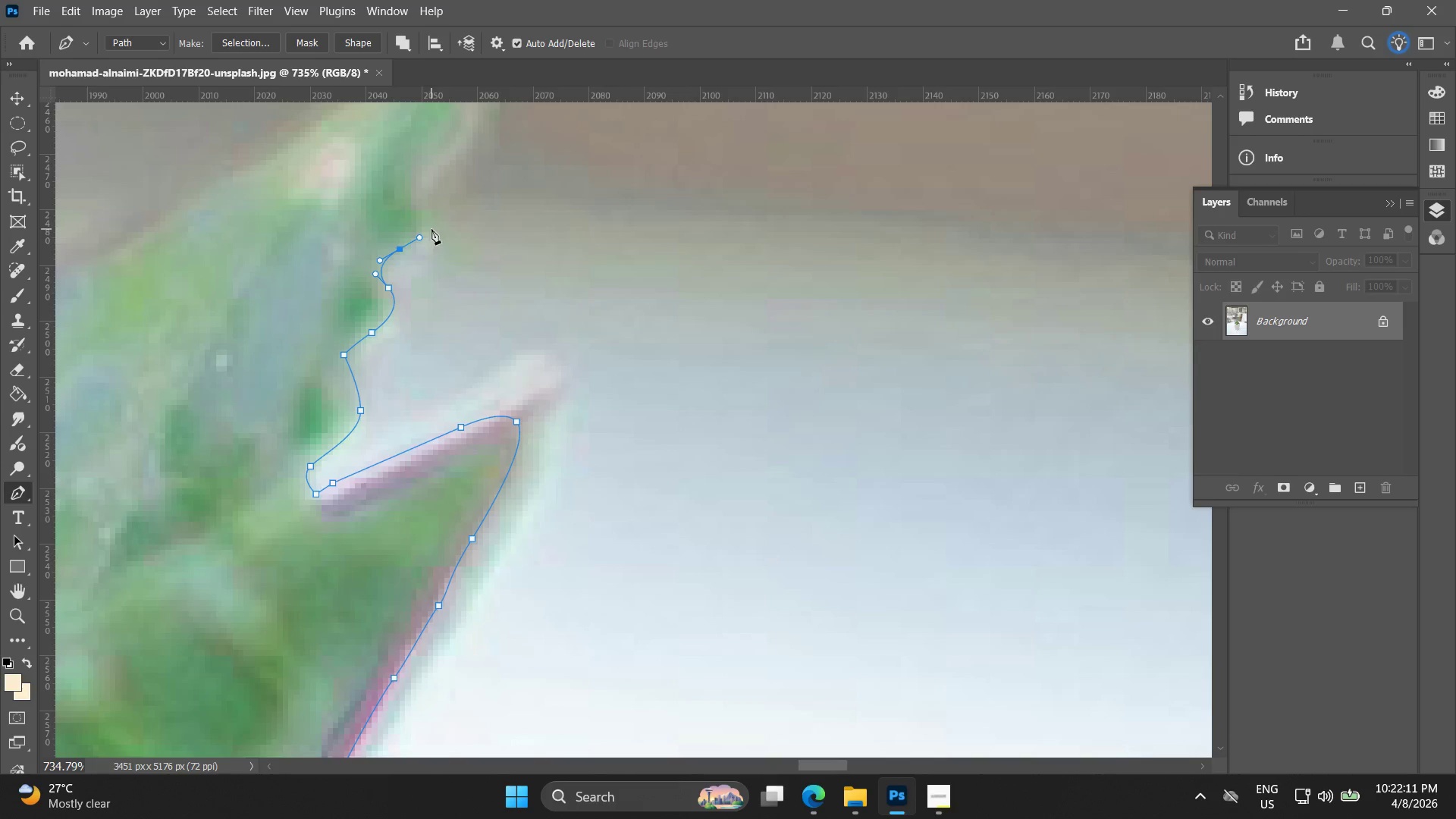 
left_click_drag(start_coordinate=[428, 222], to_coordinate=[428, 202])
 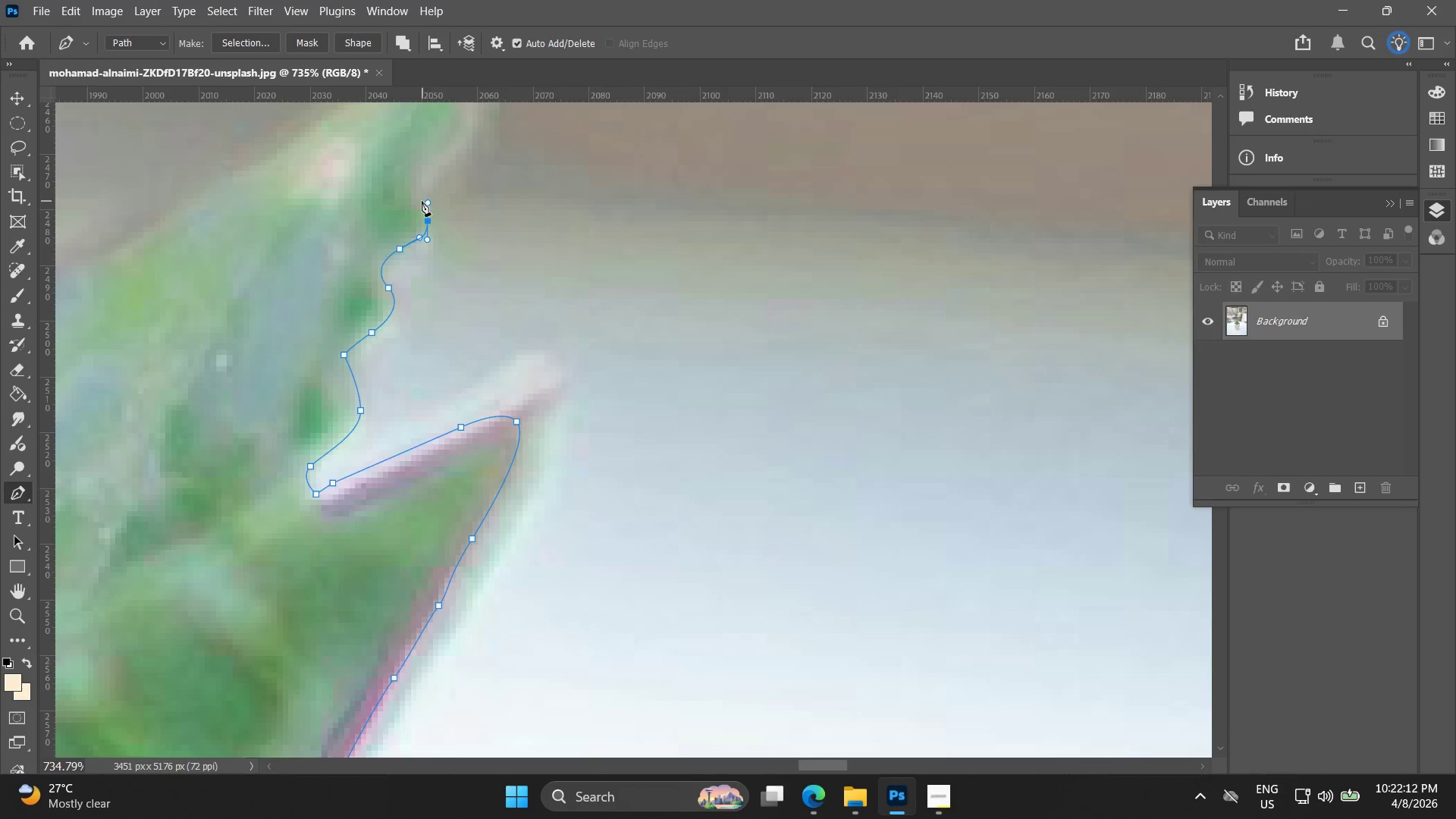 
key(Control+ControlLeft)
 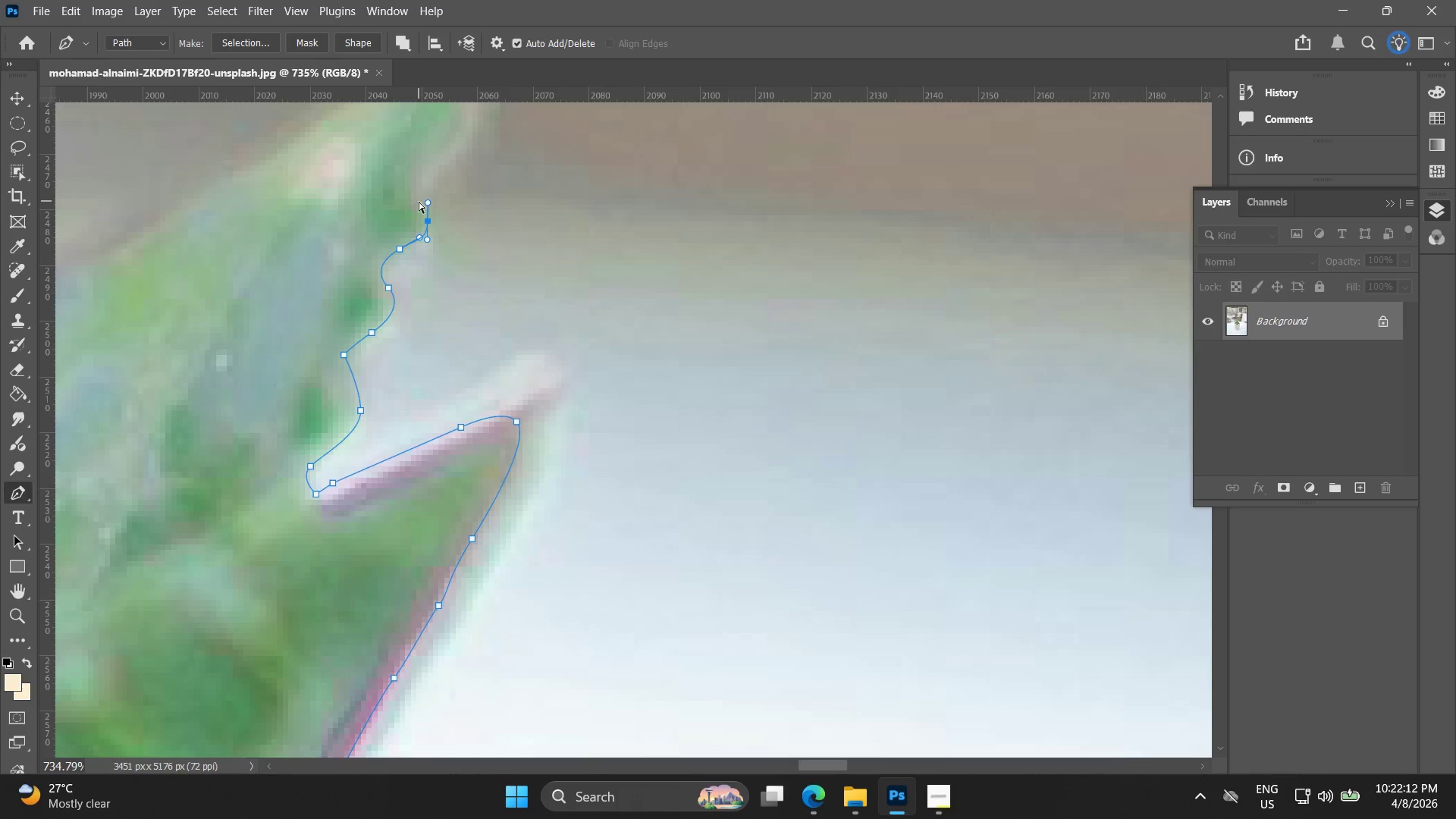 
key(Control+Z)
 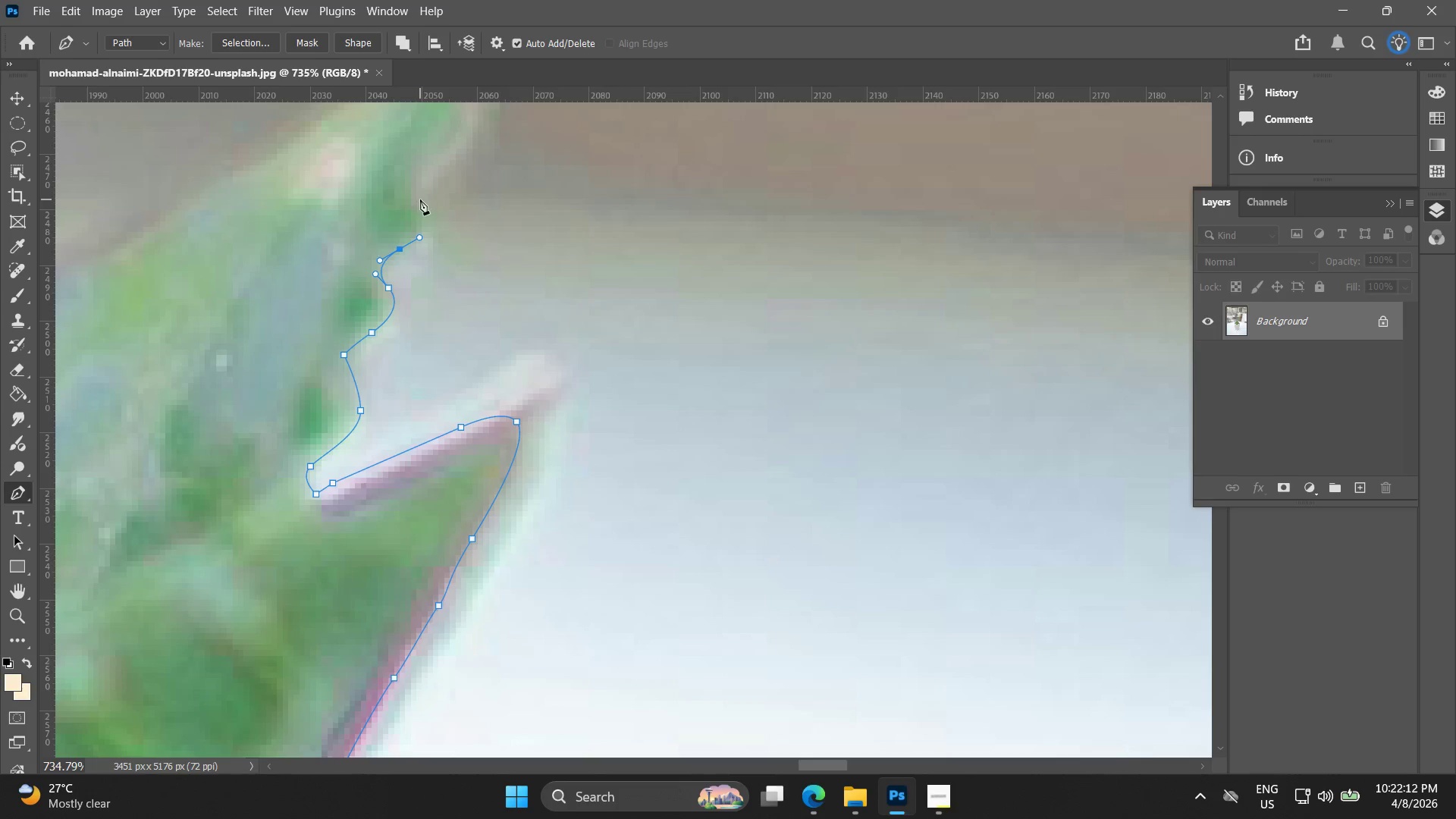 
left_click_drag(start_coordinate=[420, 199], to_coordinate=[407, 188])
 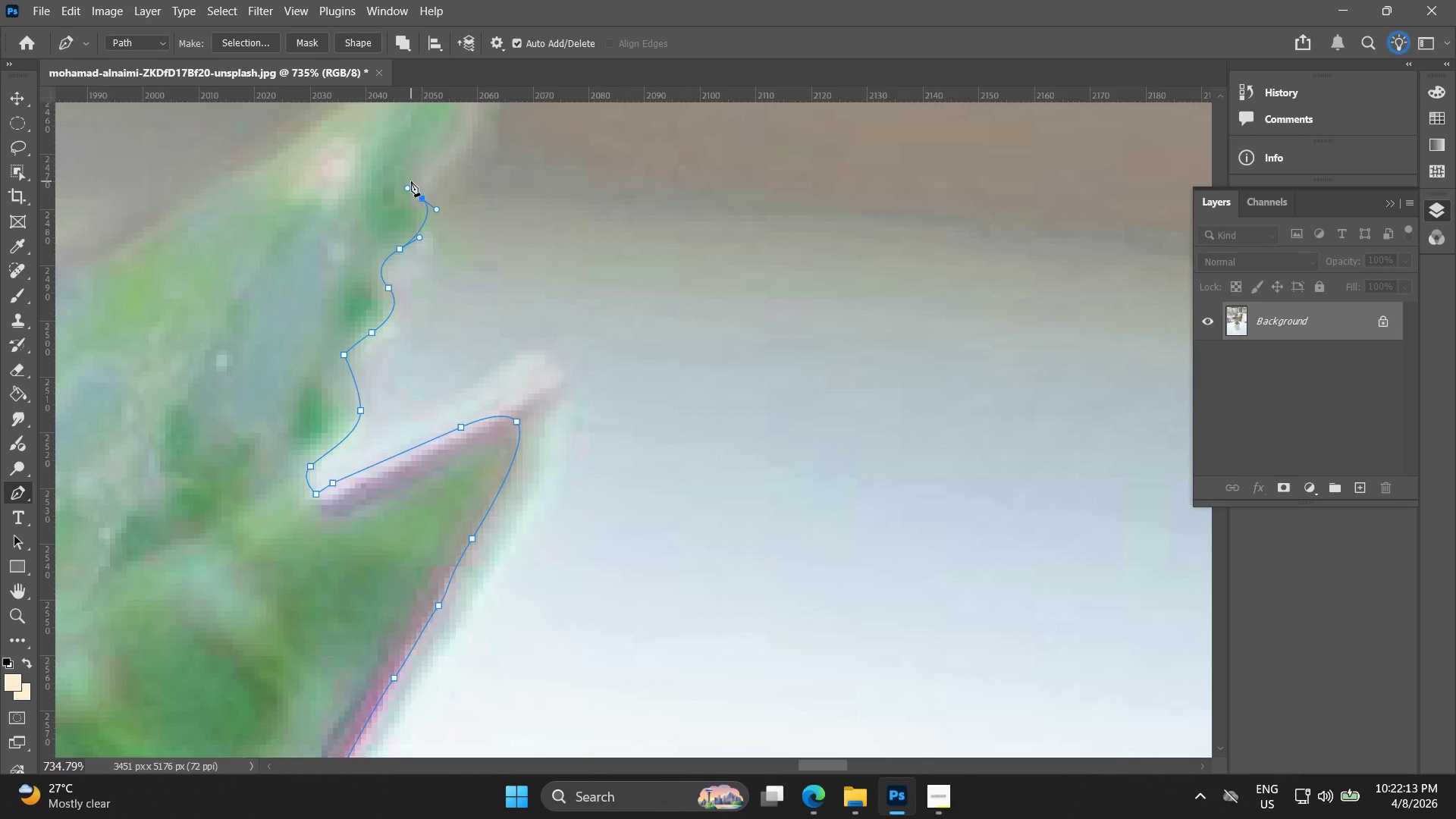 
left_click_drag(start_coordinate=[412, 181], to_coordinate=[413, 173])
 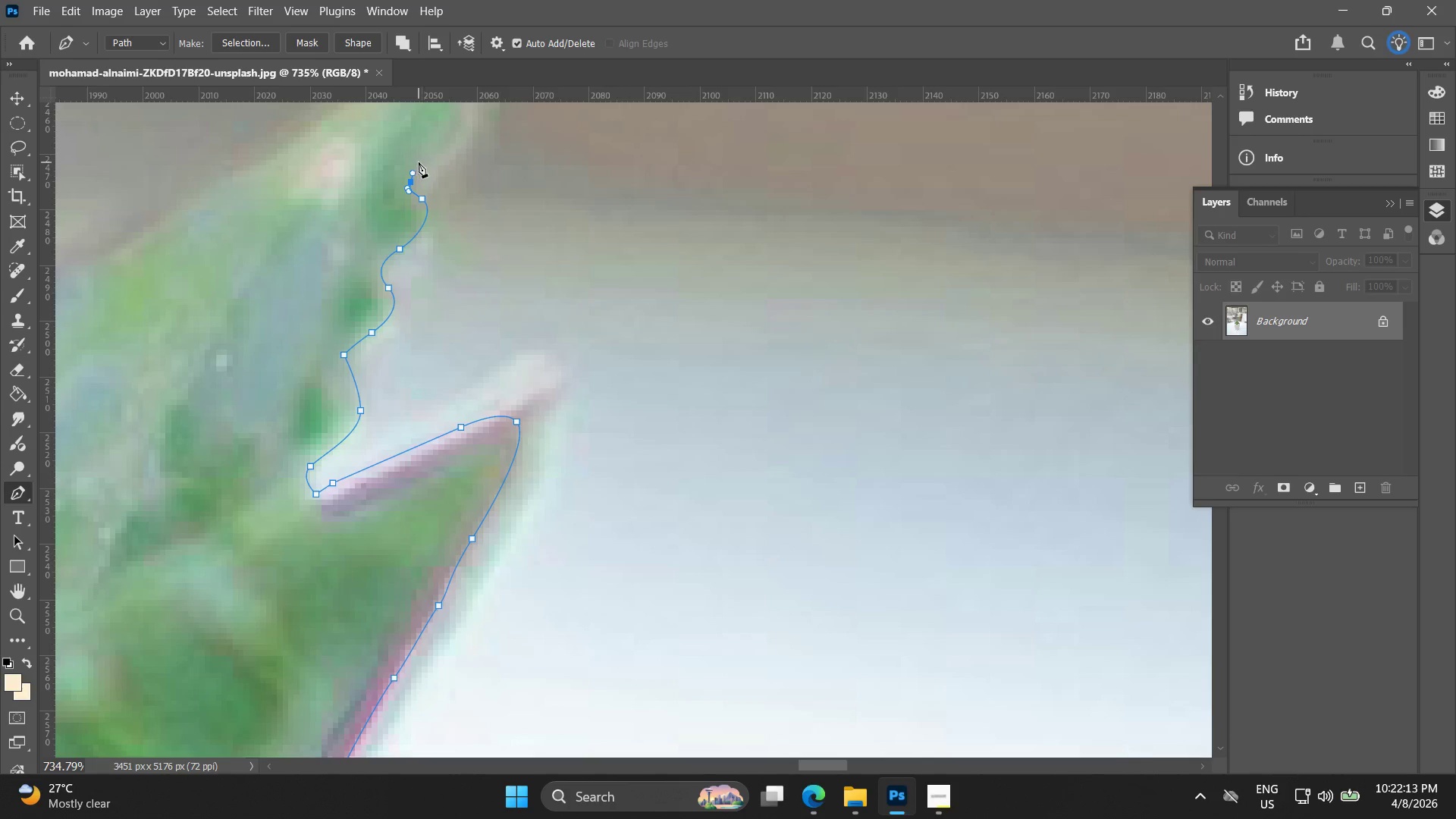 
hold_key(key=Space, duration=0.45)
 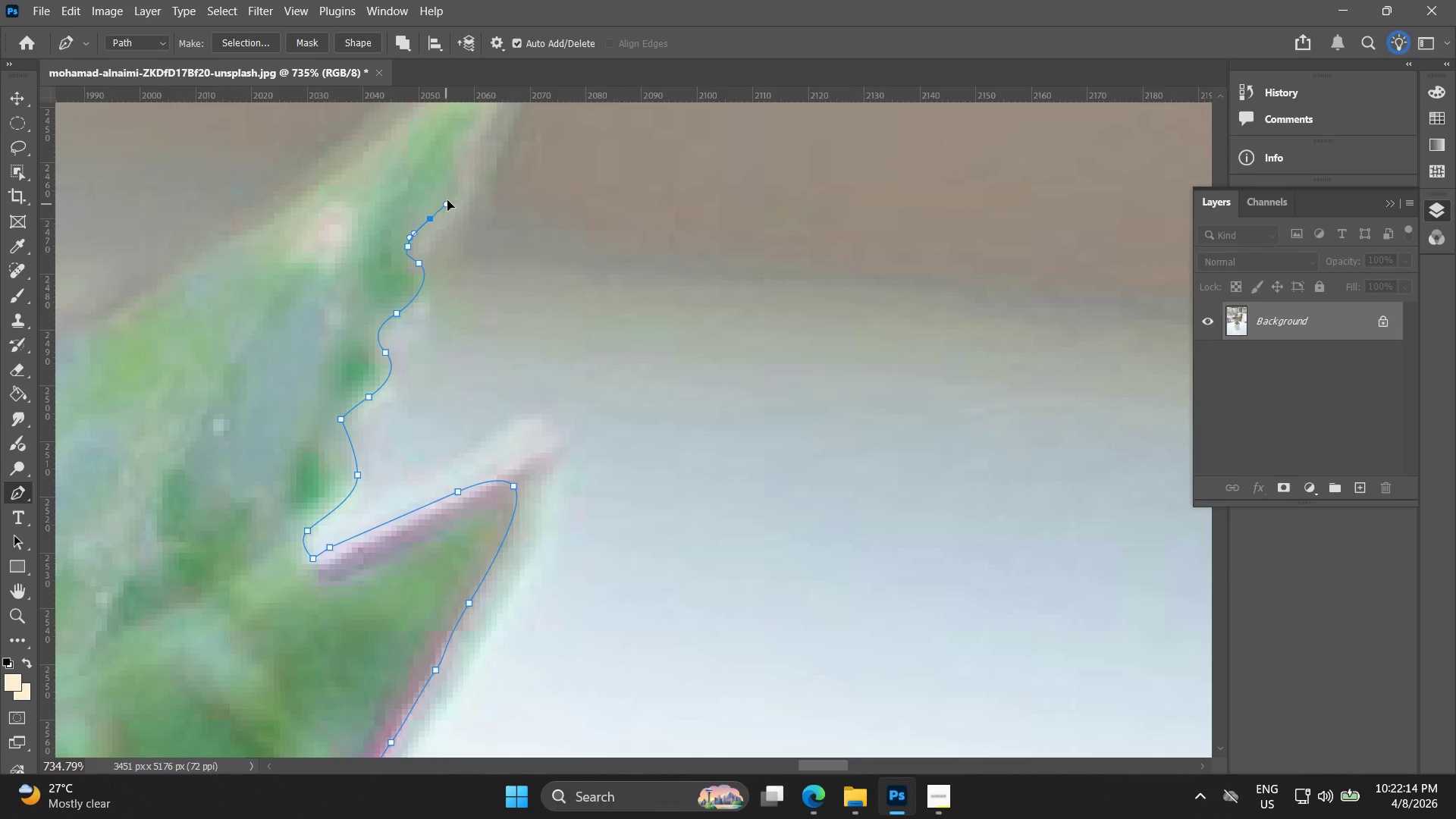 
left_click_drag(start_coordinate=[410, 184], to_coordinate=[407, 249])
 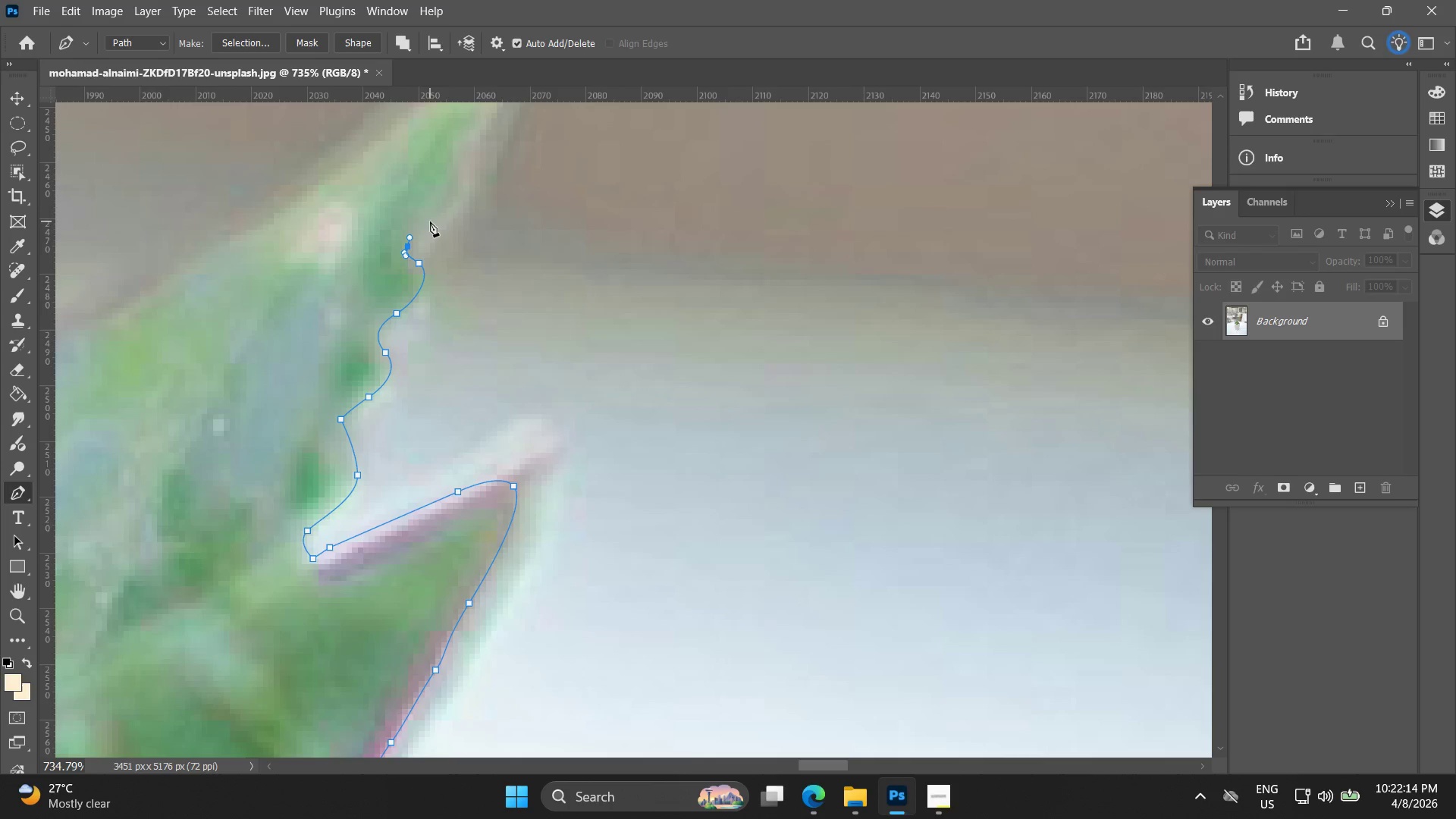 
left_click_drag(start_coordinate=[432, 218], to_coordinate=[453, 193])
 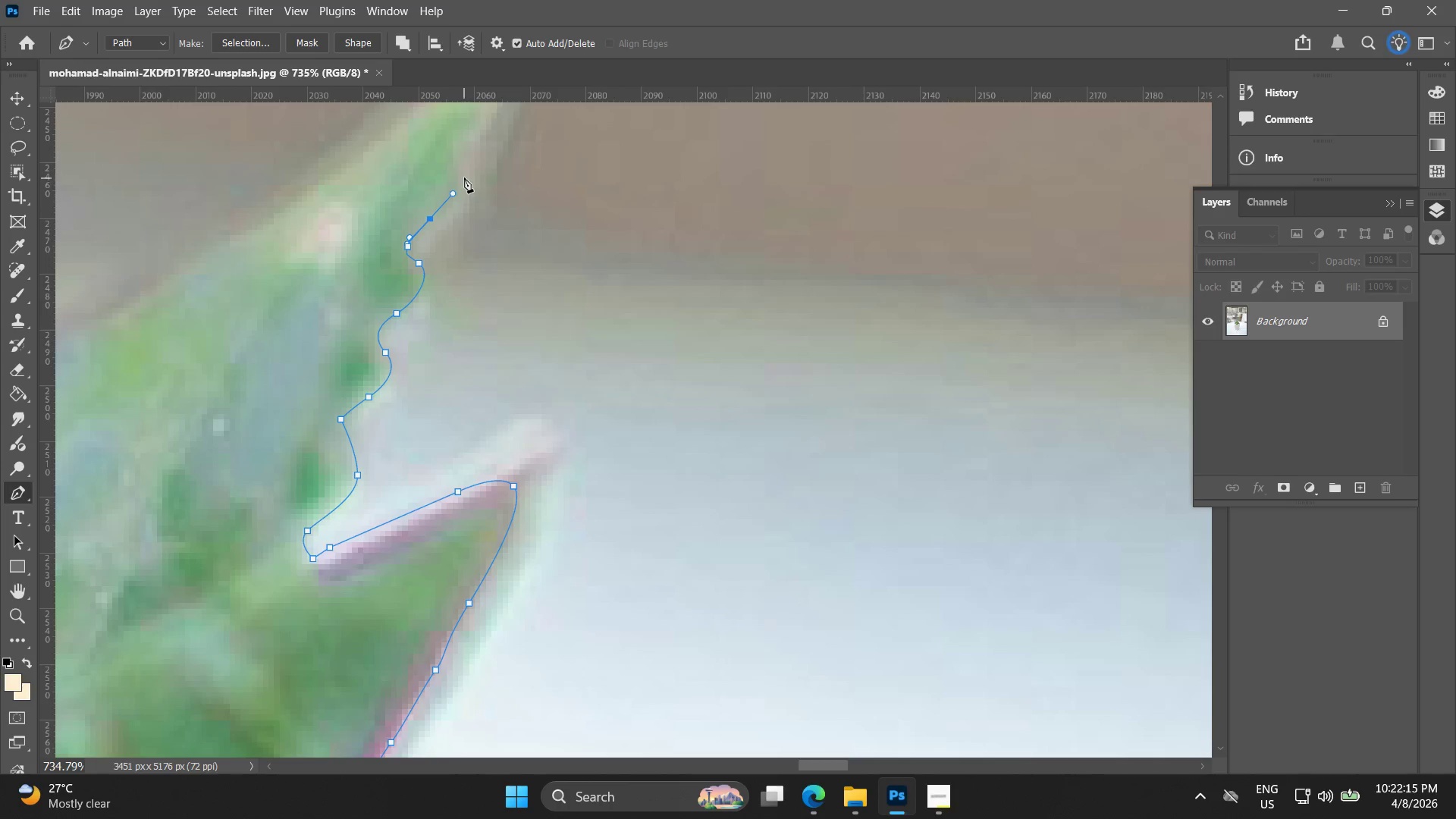 
left_click_drag(start_coordinate=[459, 169], to_coordinate=[455, 155])
 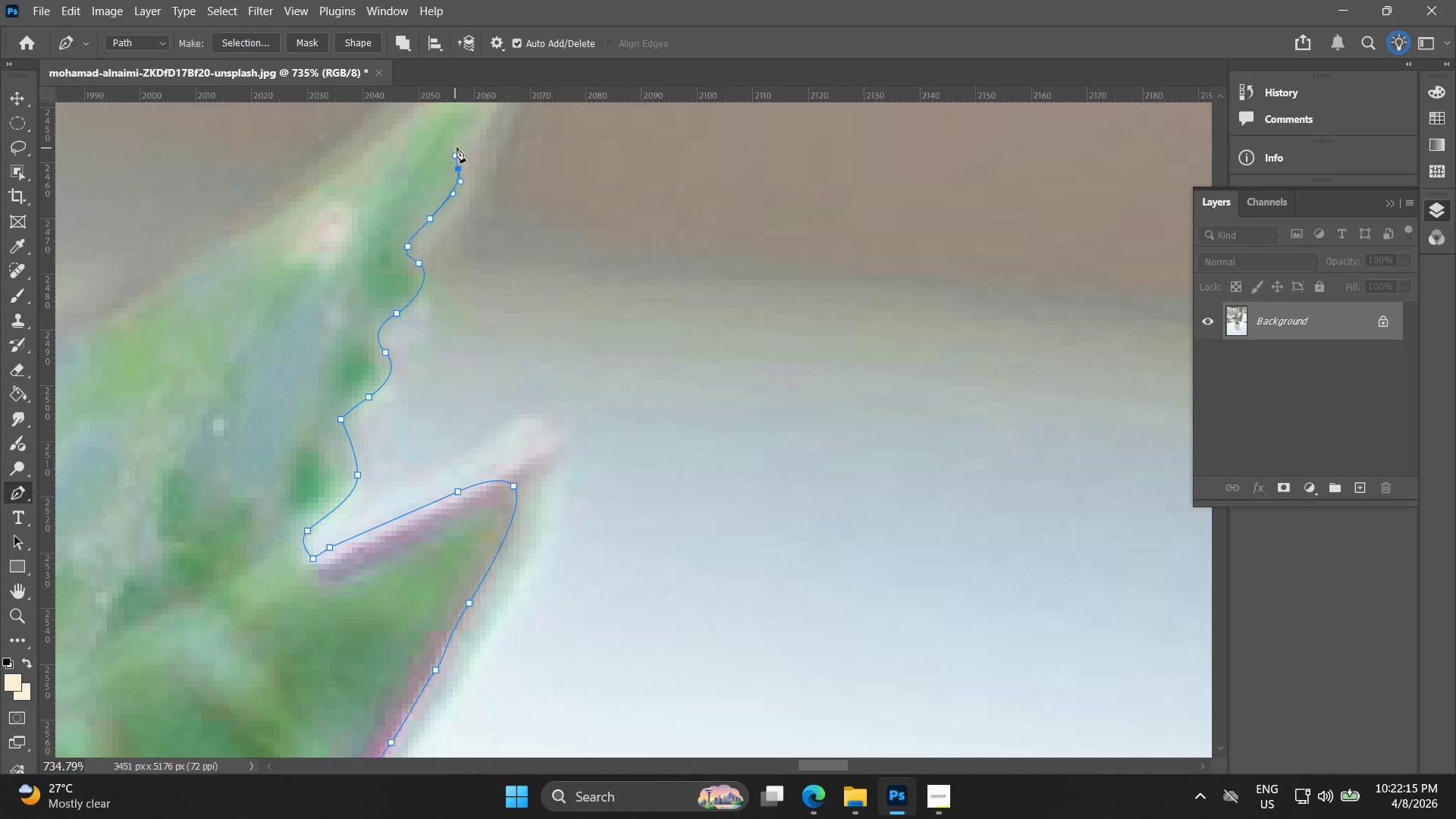 
hold_key(key=Space, duration=0.42)
 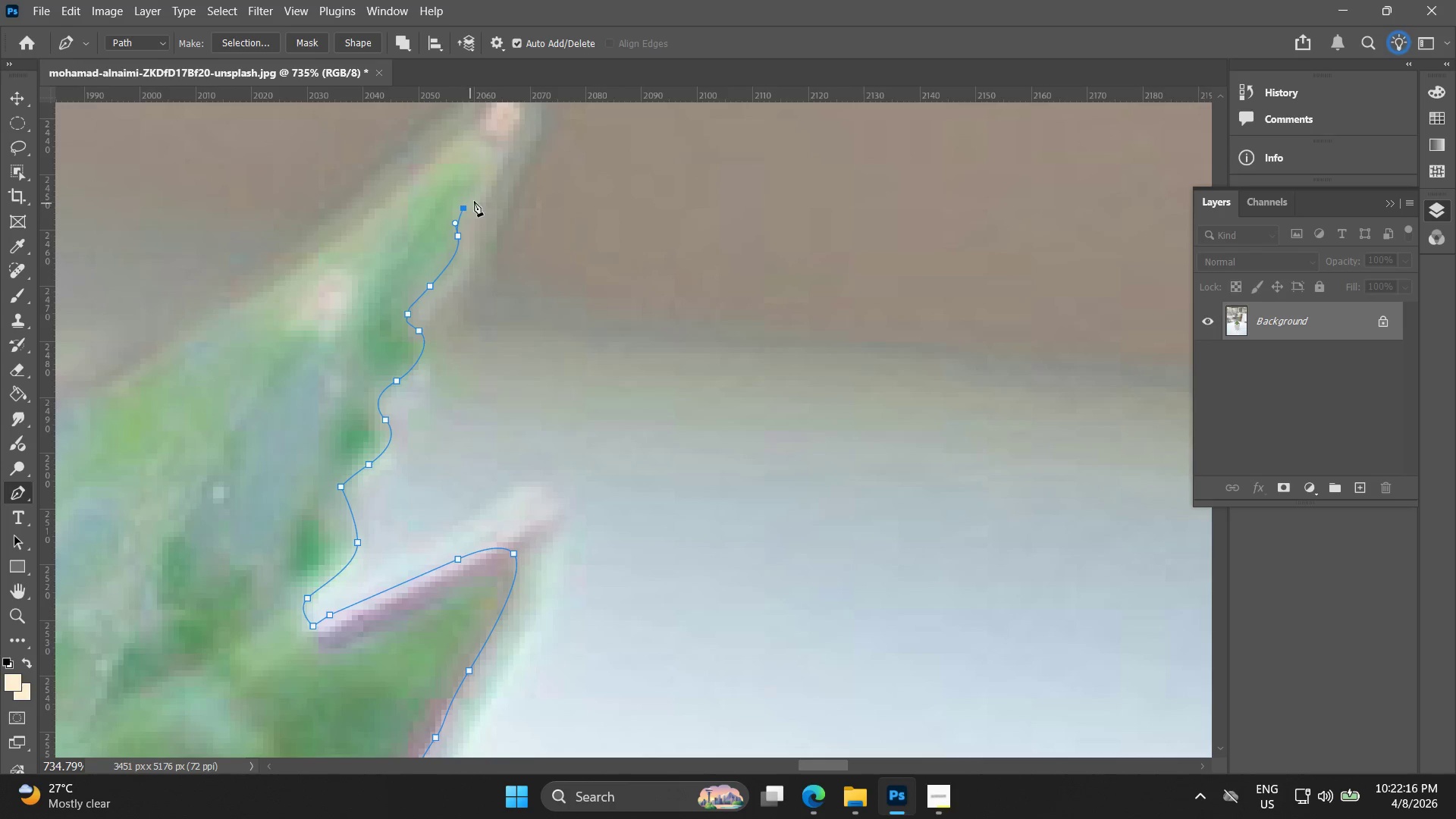 
left_click_drag(start_coordinate=[457, 159], to_coordinate=[457, 227])
 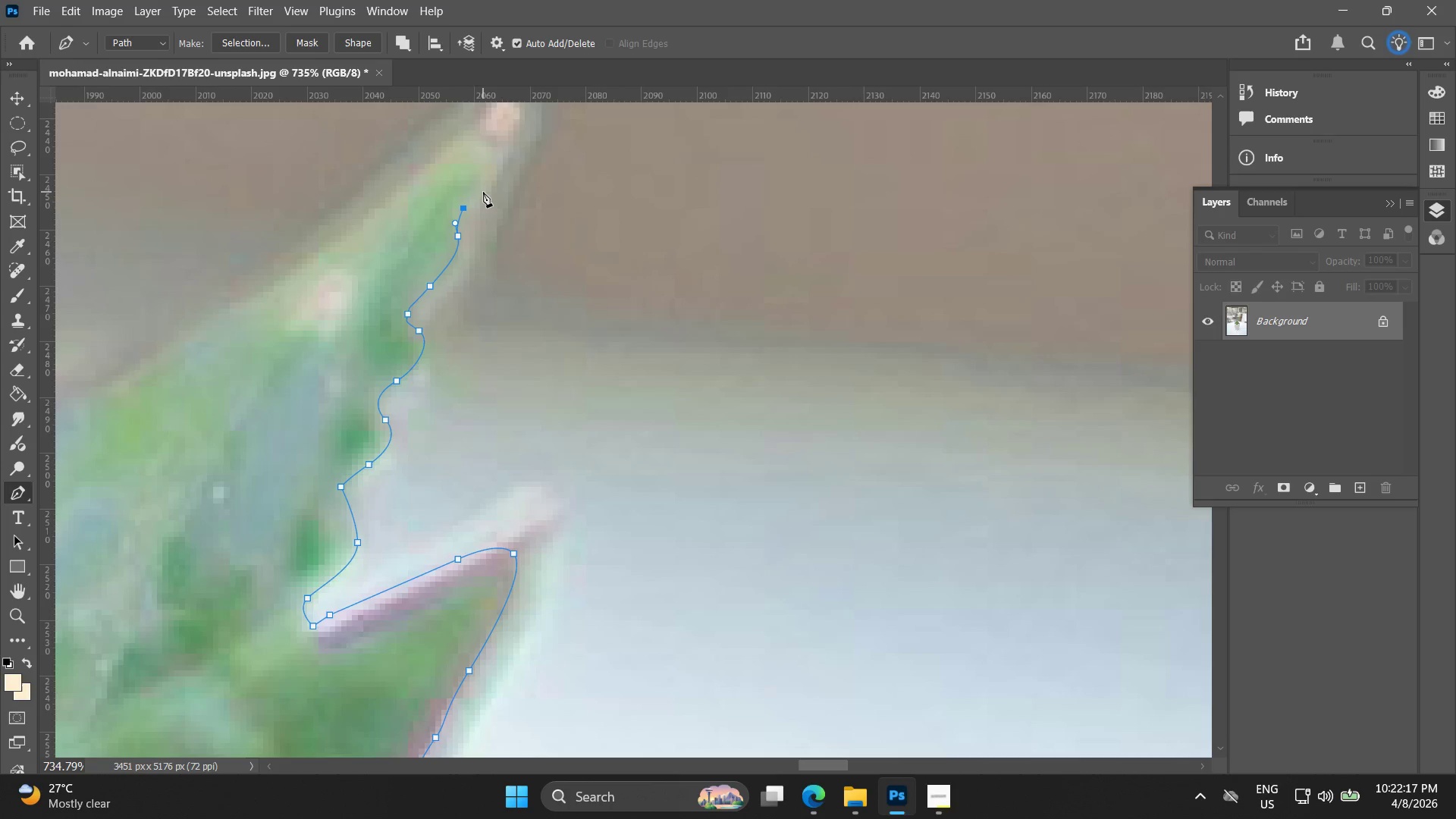 
key(Control+ControlLeft)
 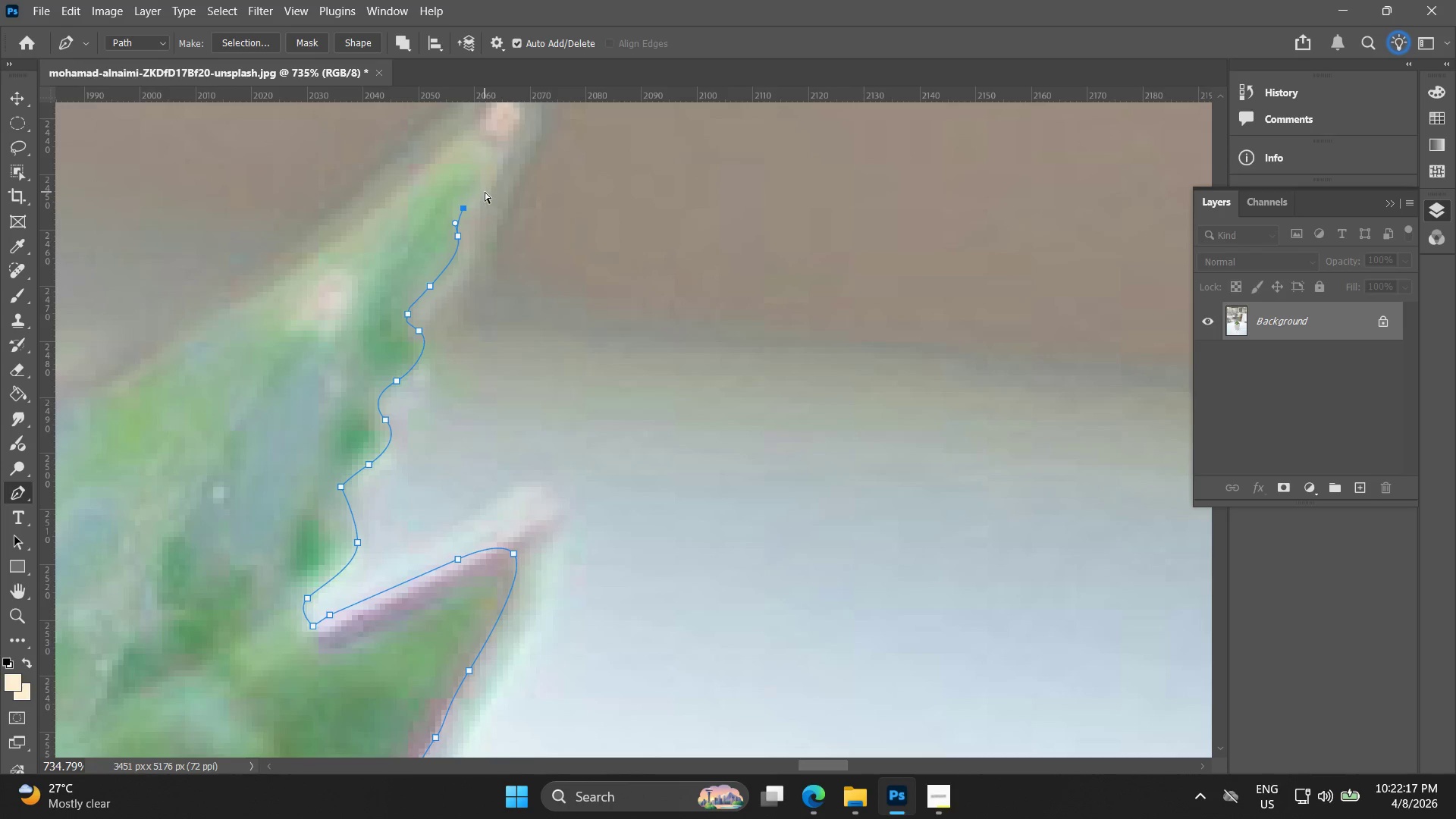 
key(Control+Z)
 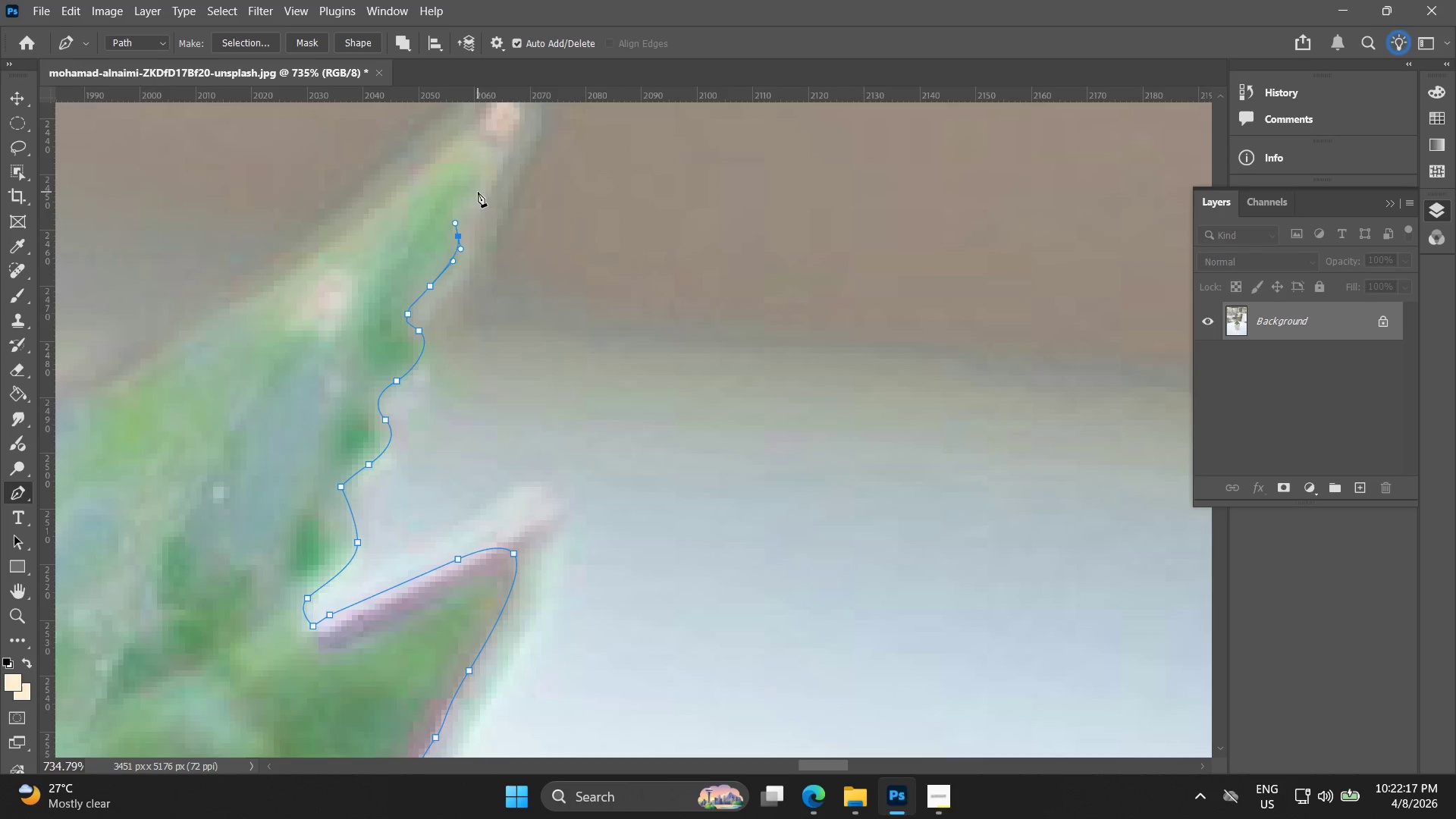 
left_click_drag(start_coordinate=[478, 192], to_coordinate=[492, 180])
 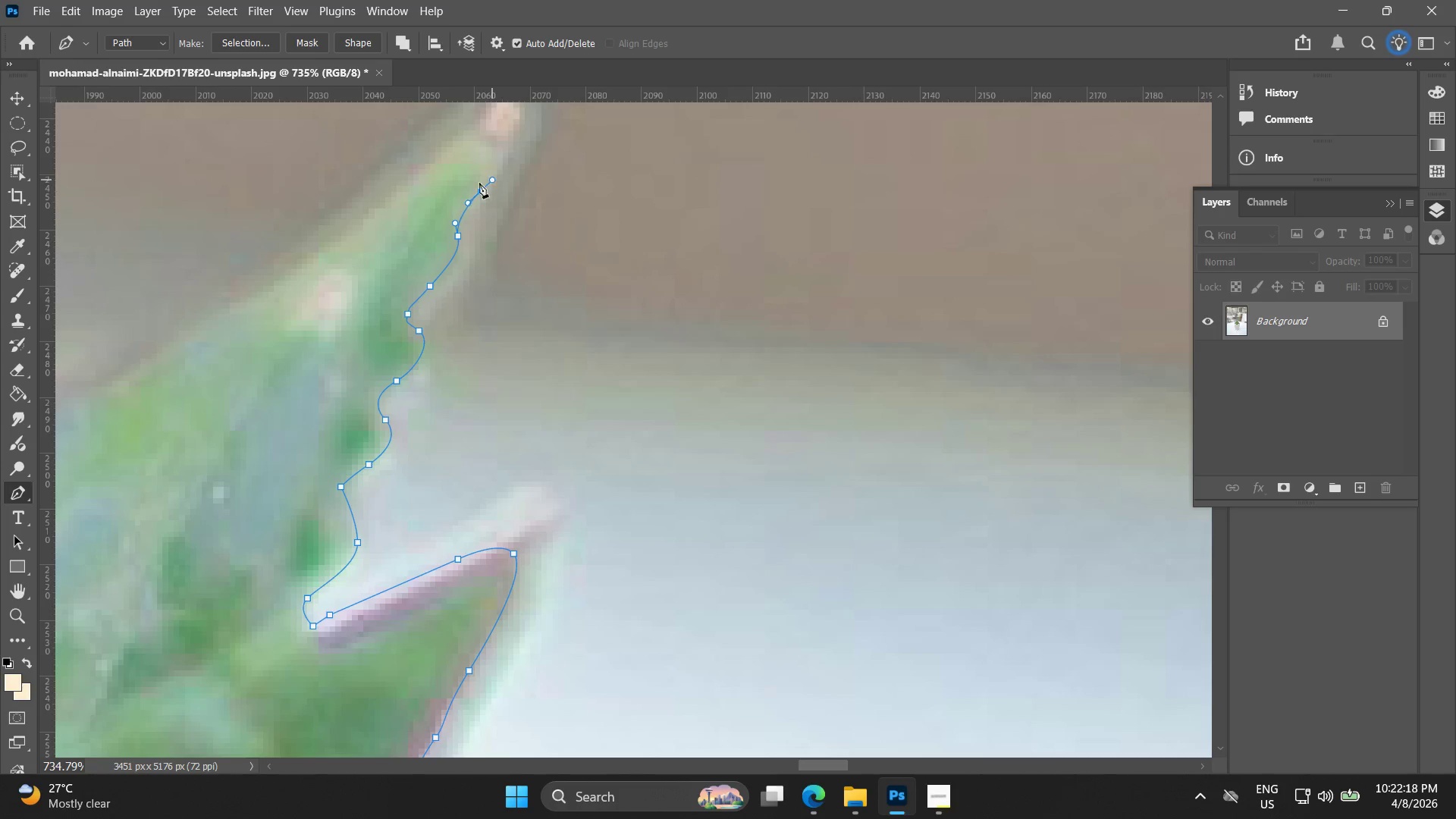 
key(Control+ControlLeft)
 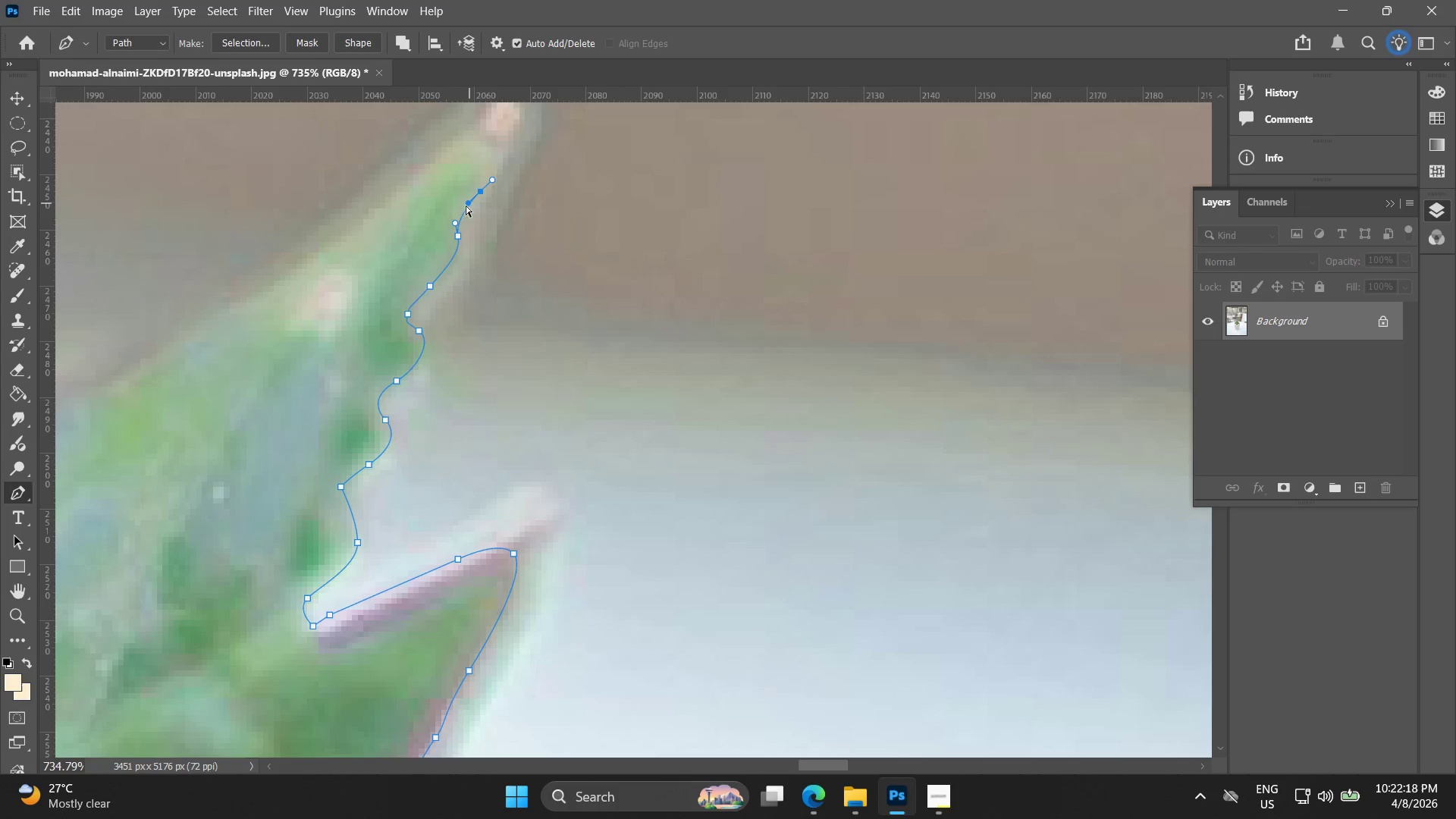 
key(Control+Z)
 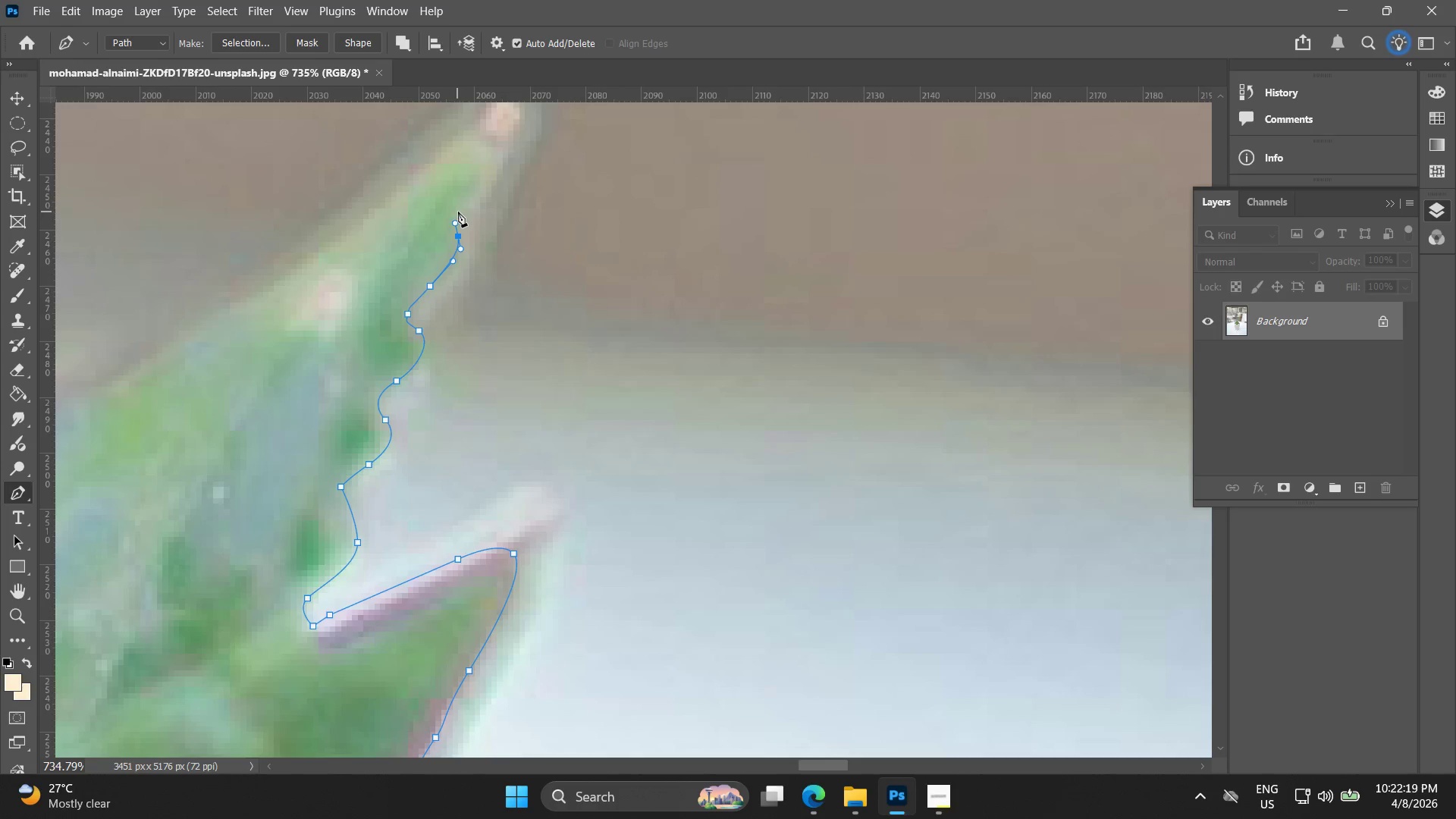 
left_click_drag(start_coordinate=[461, 211], to_coordinate=[472, 204])
 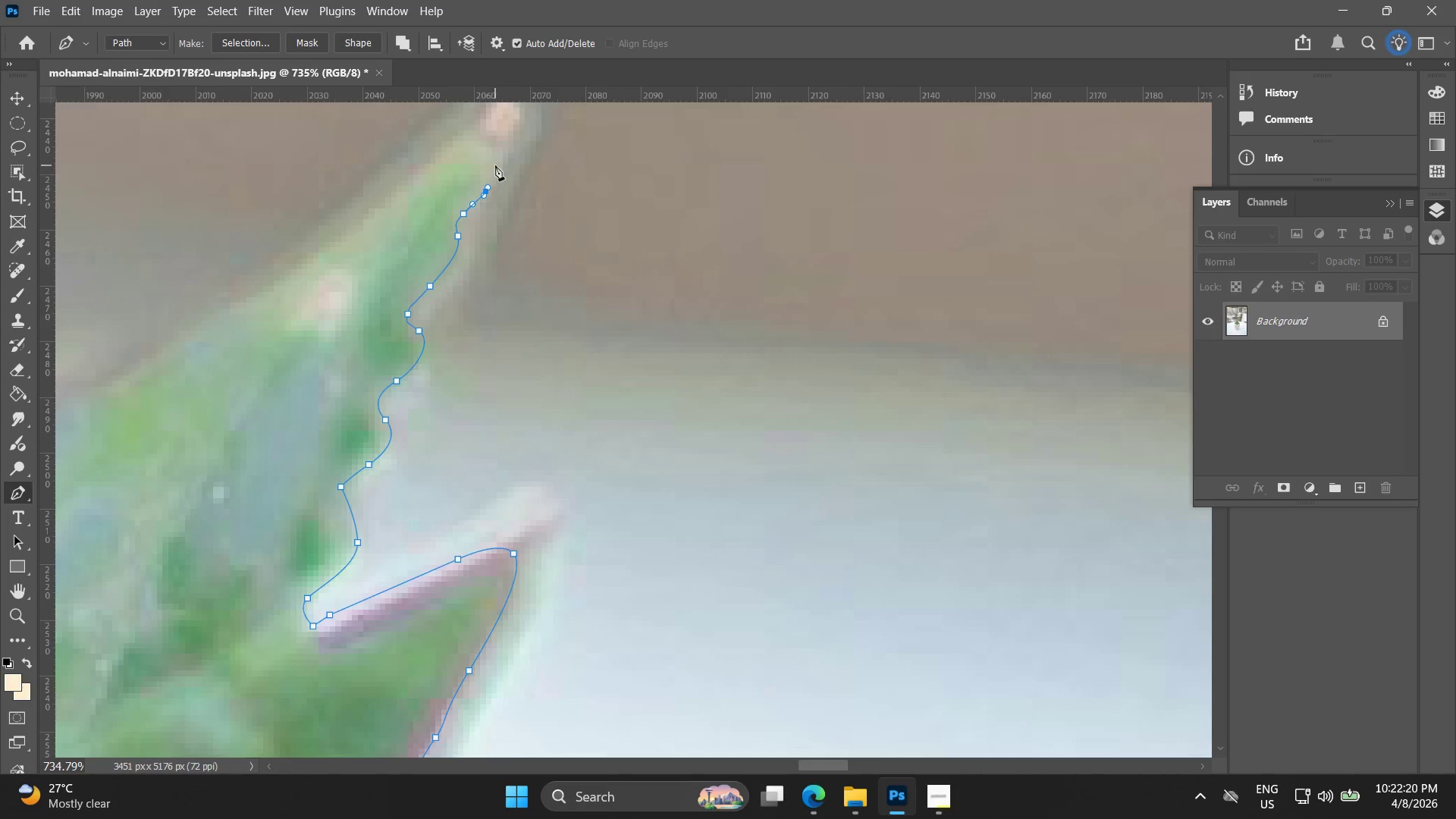 
double_click([502, 152])
 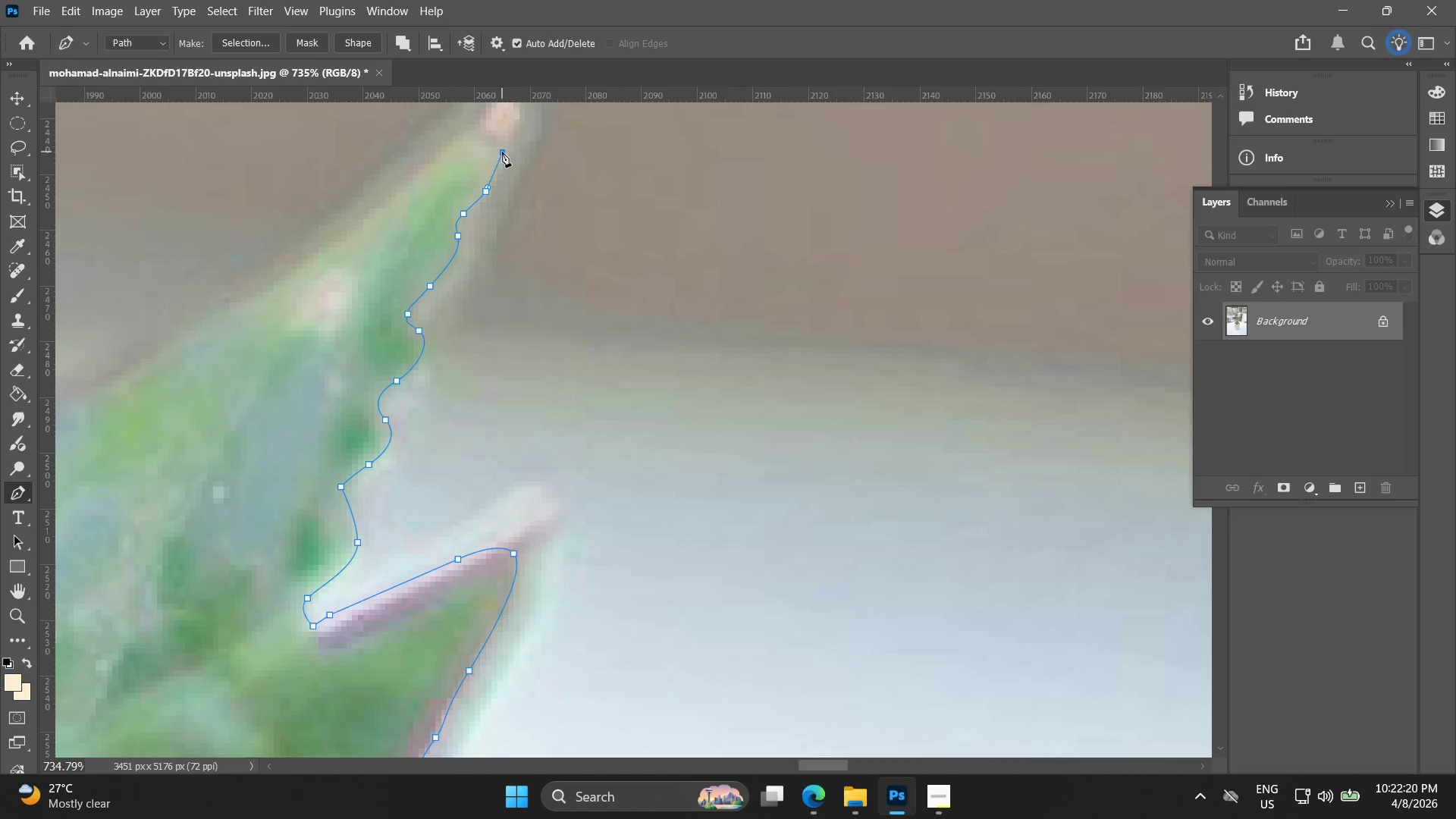 
hold_key(key=Space, duration=0.47)
 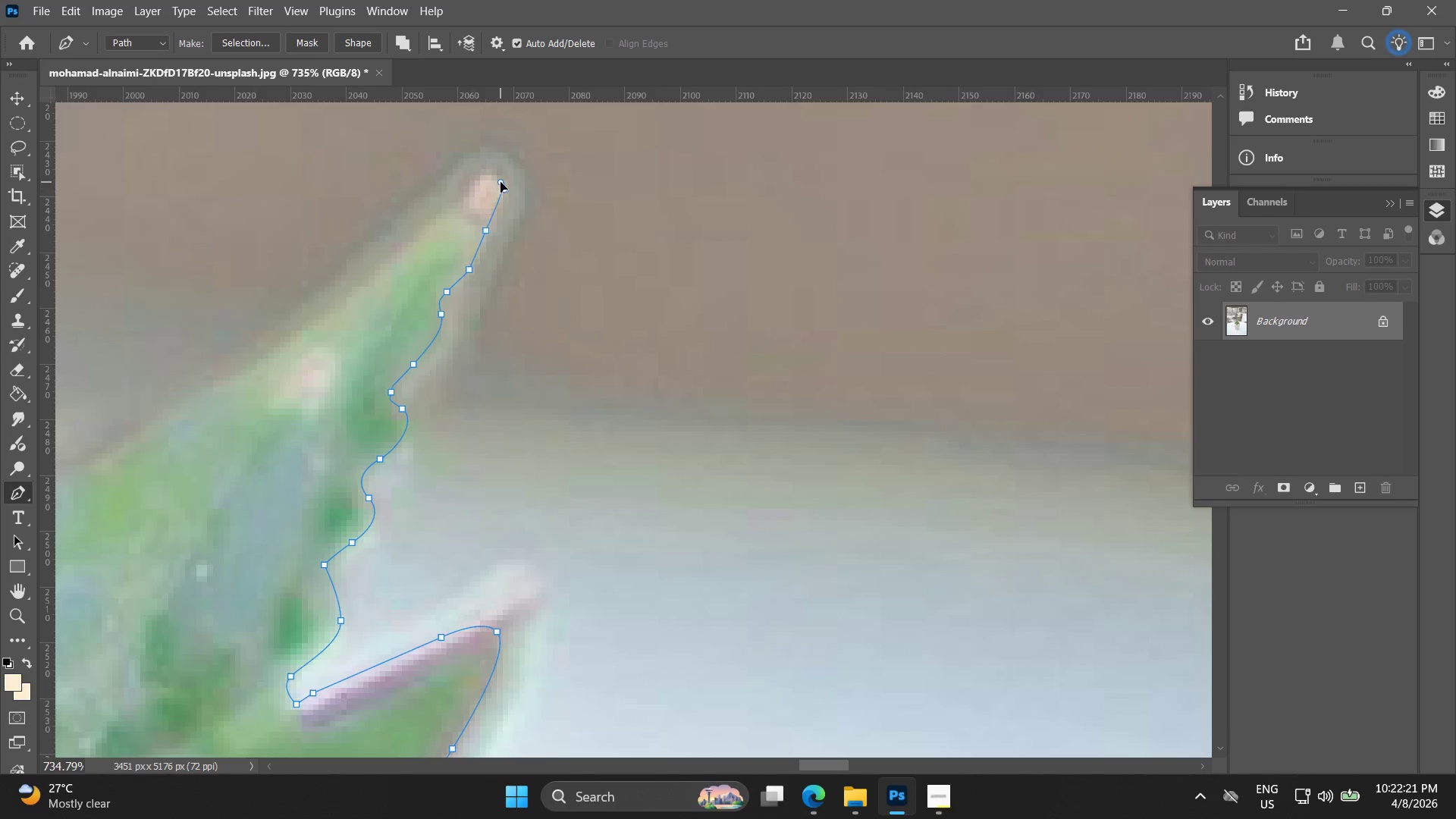 
left_click_drag(start_coordinate=[498, 152], to_coordinate=[482, 230])
 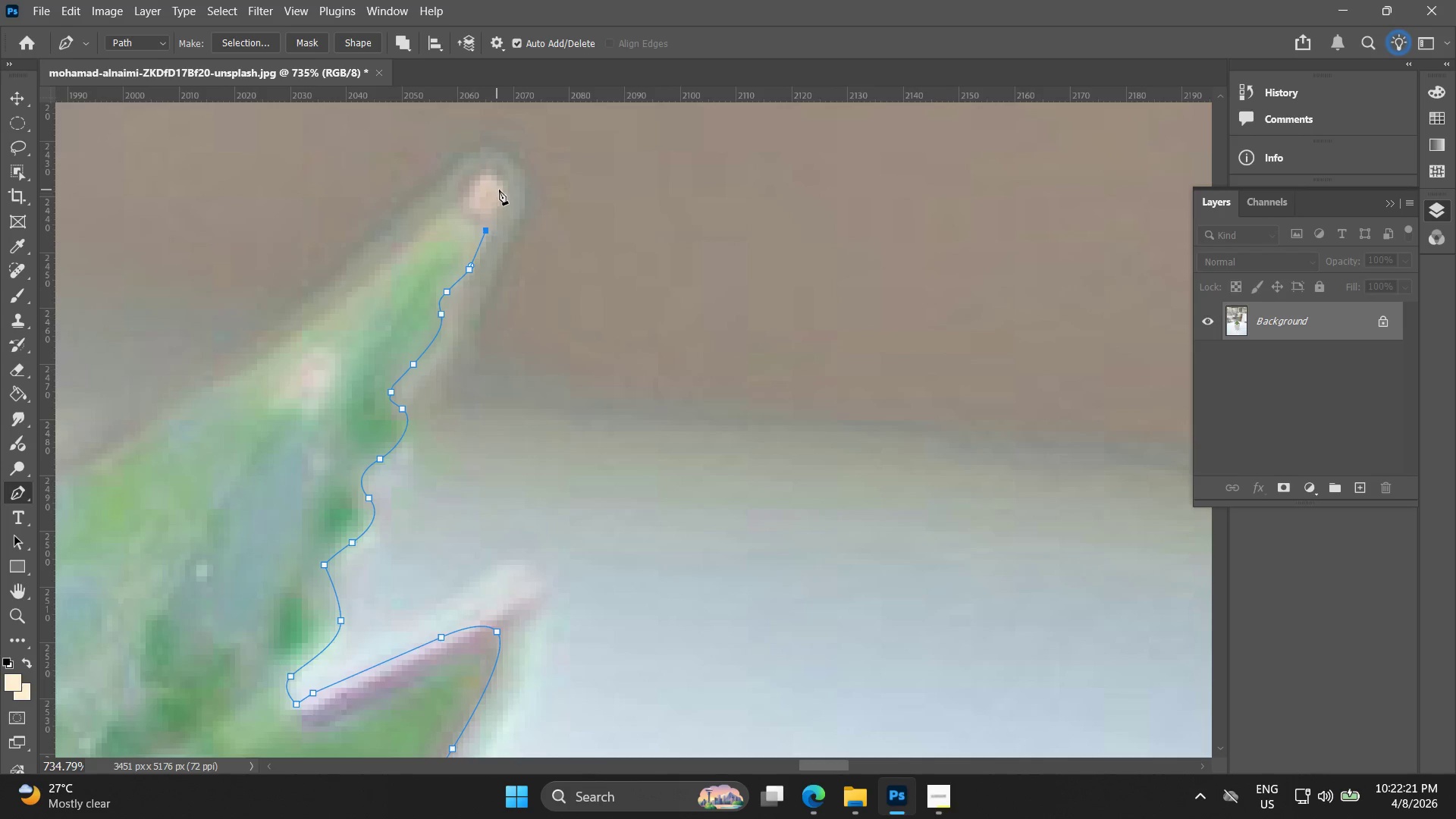 
left_click_drag(start_coordinate=[500, 185], to_coordinate=[489, 169])
 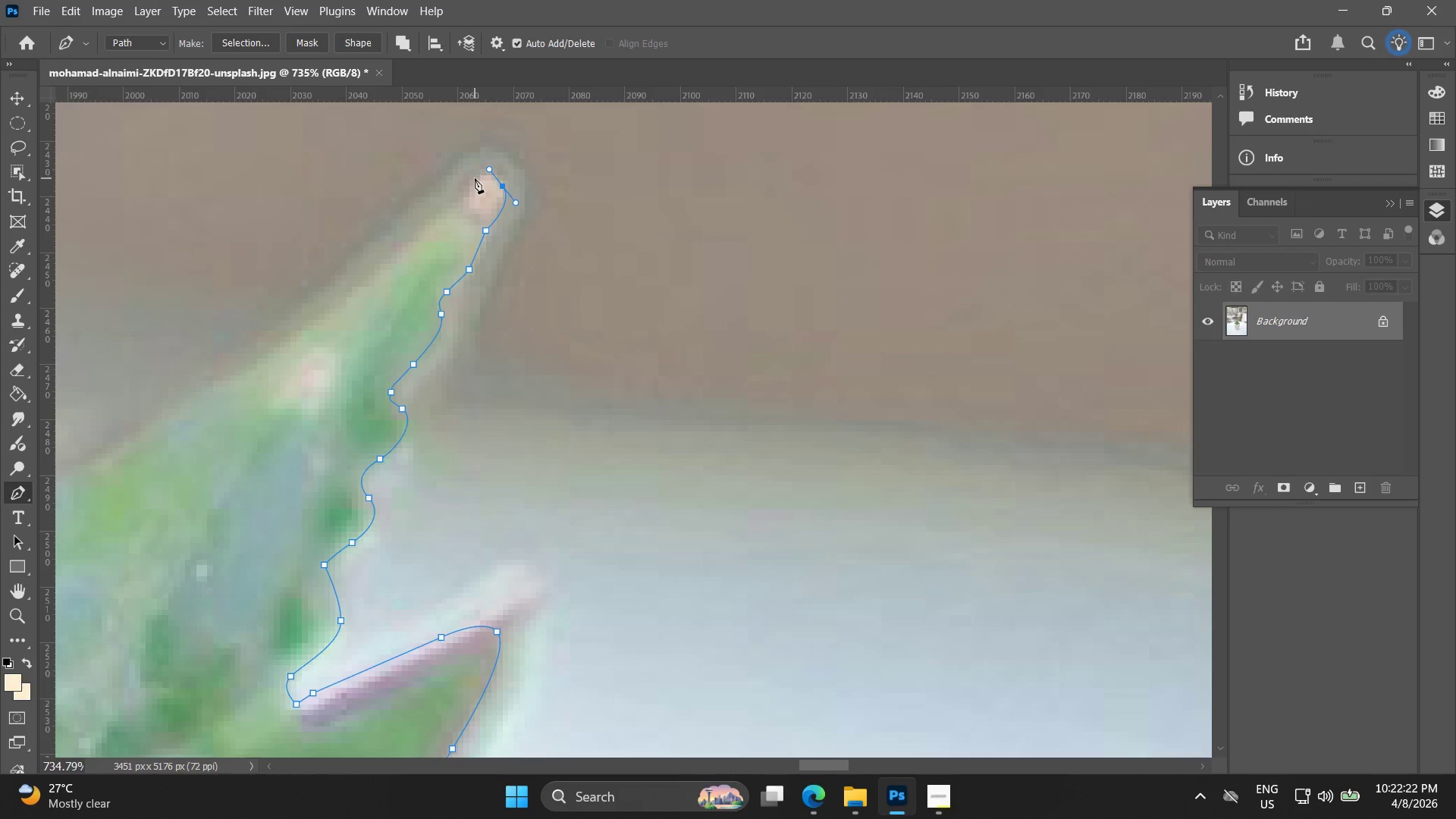 
left_click_drag(start_coordinate=[475, 179], to_coordinate=[474, 184])
 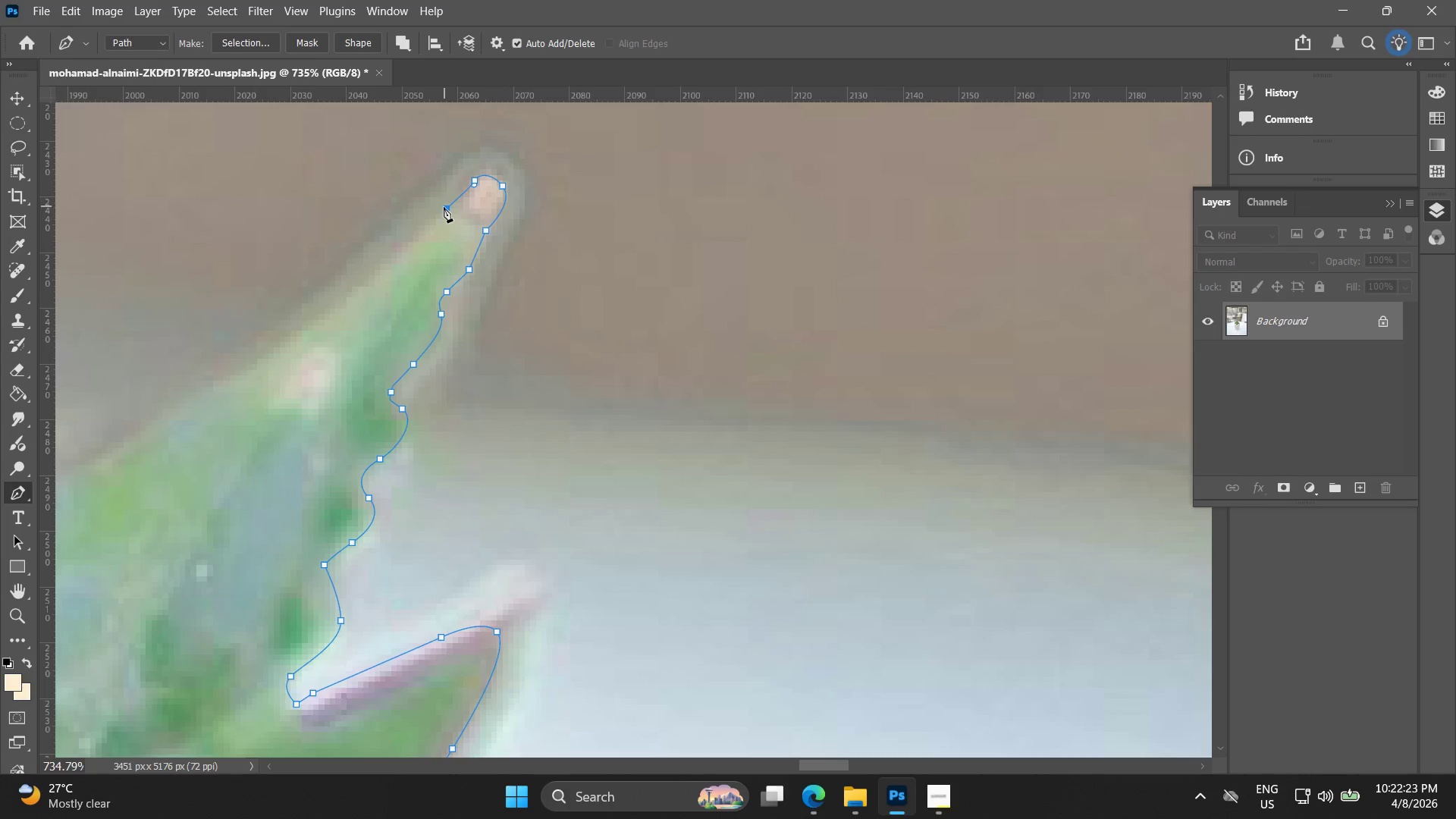 
hold_key(key=Space, duration=0.48)
 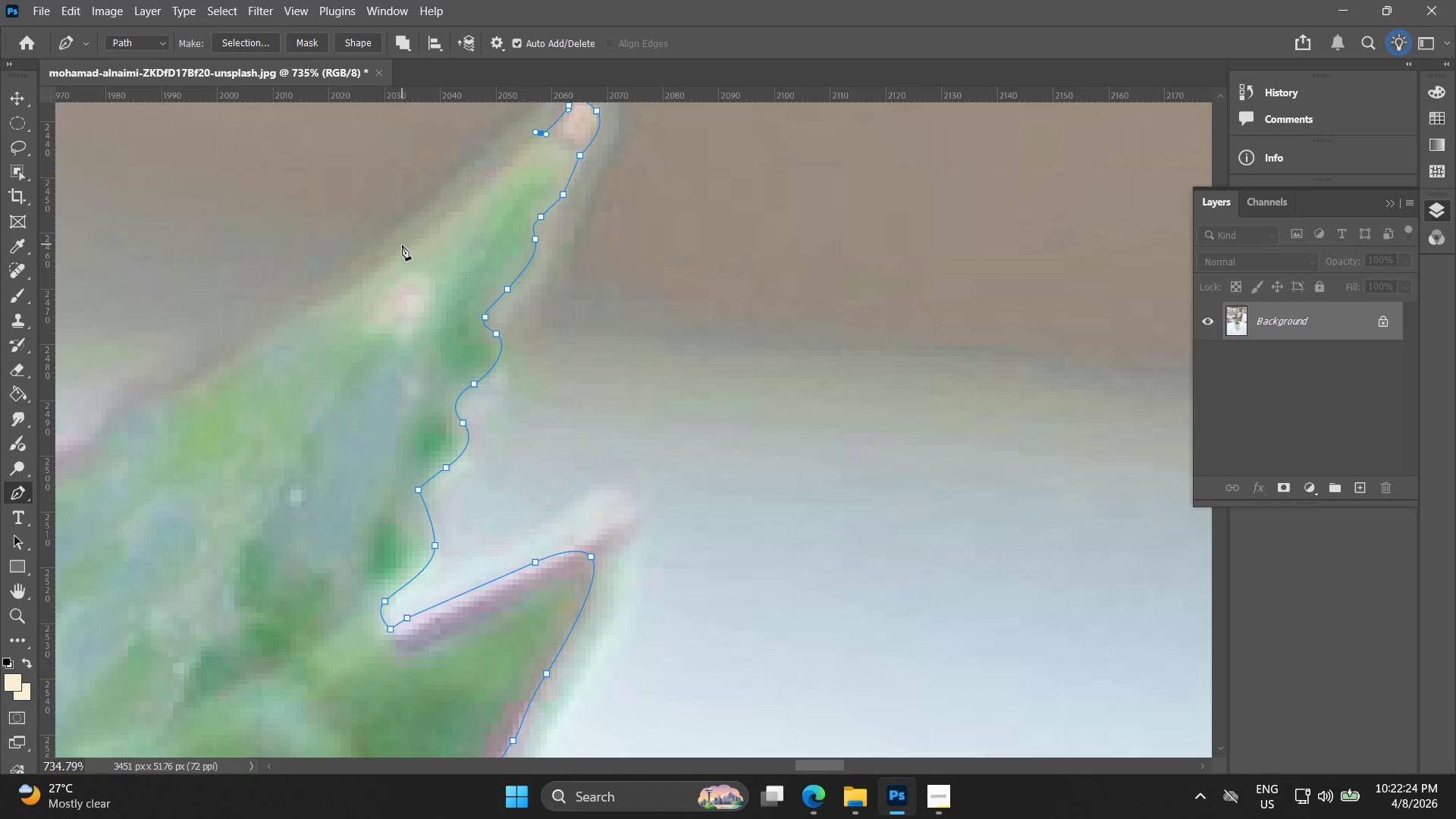 
left_click_drag(start_coordinate=[440, 228], to_coordinate=[534, 152])
 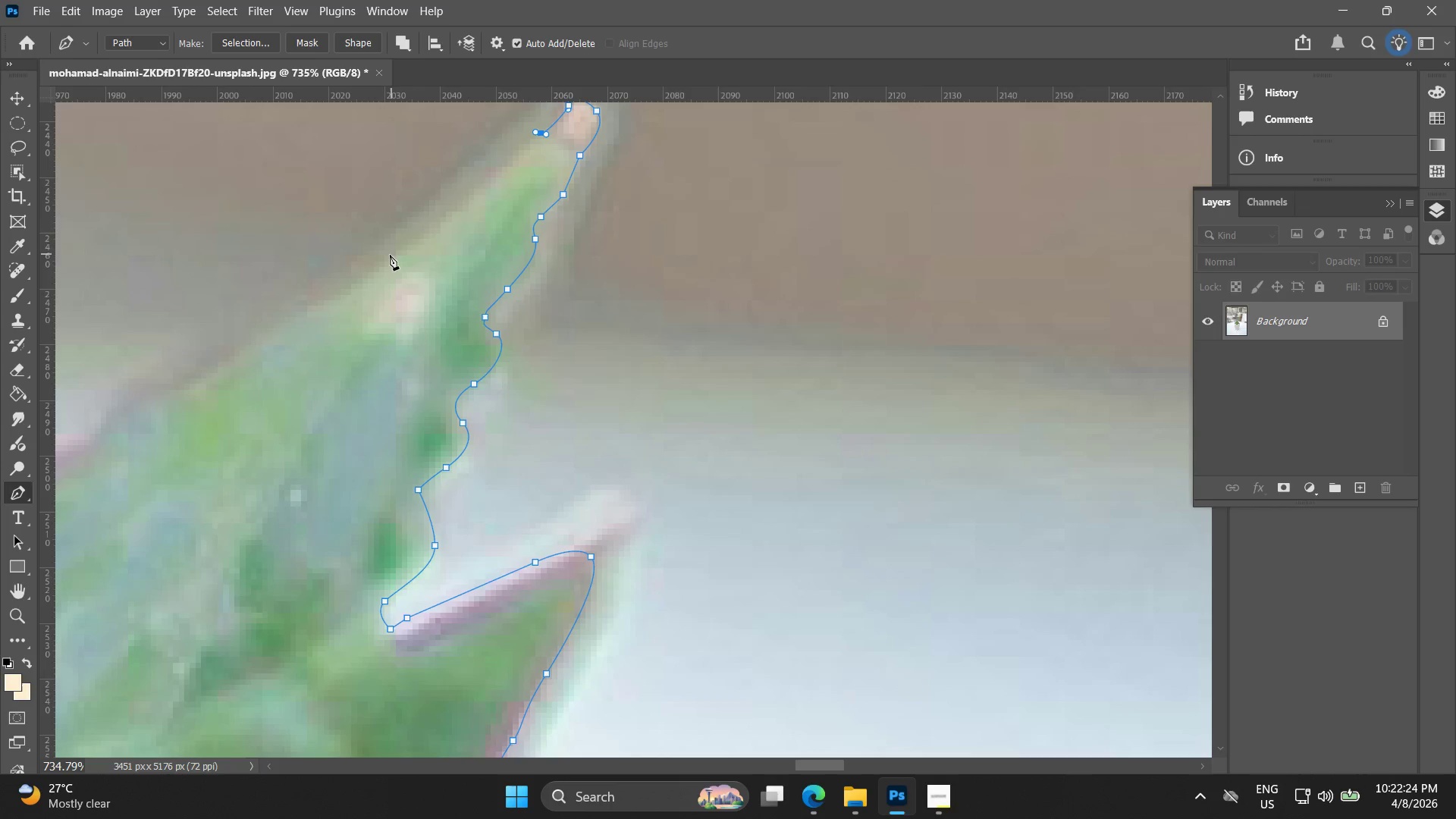 
left_click_drag(start_coordinate=[386, 264], to_coordinate=[326, 303])
 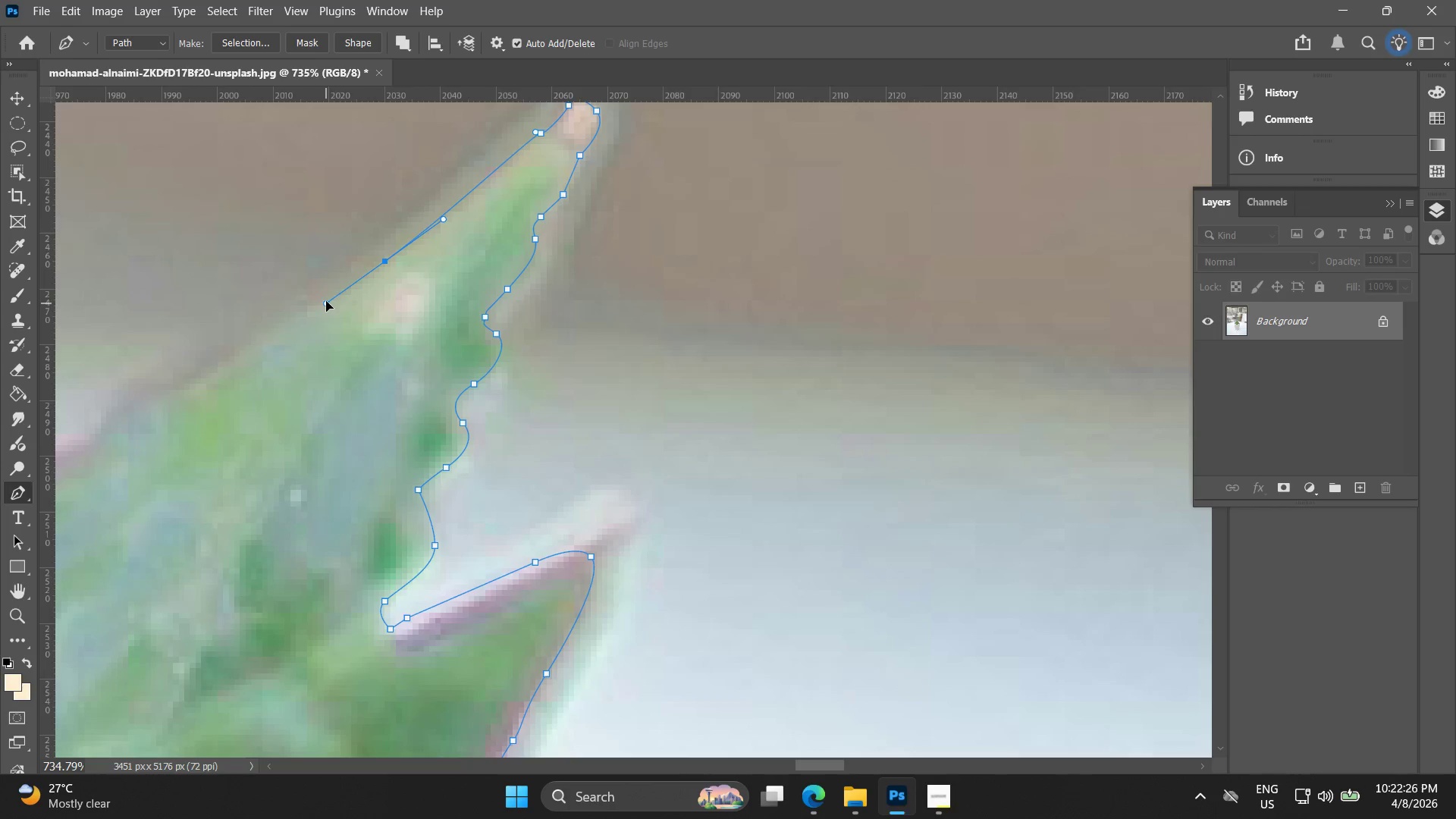 
hold_key(key=Space, duration=0.52)
 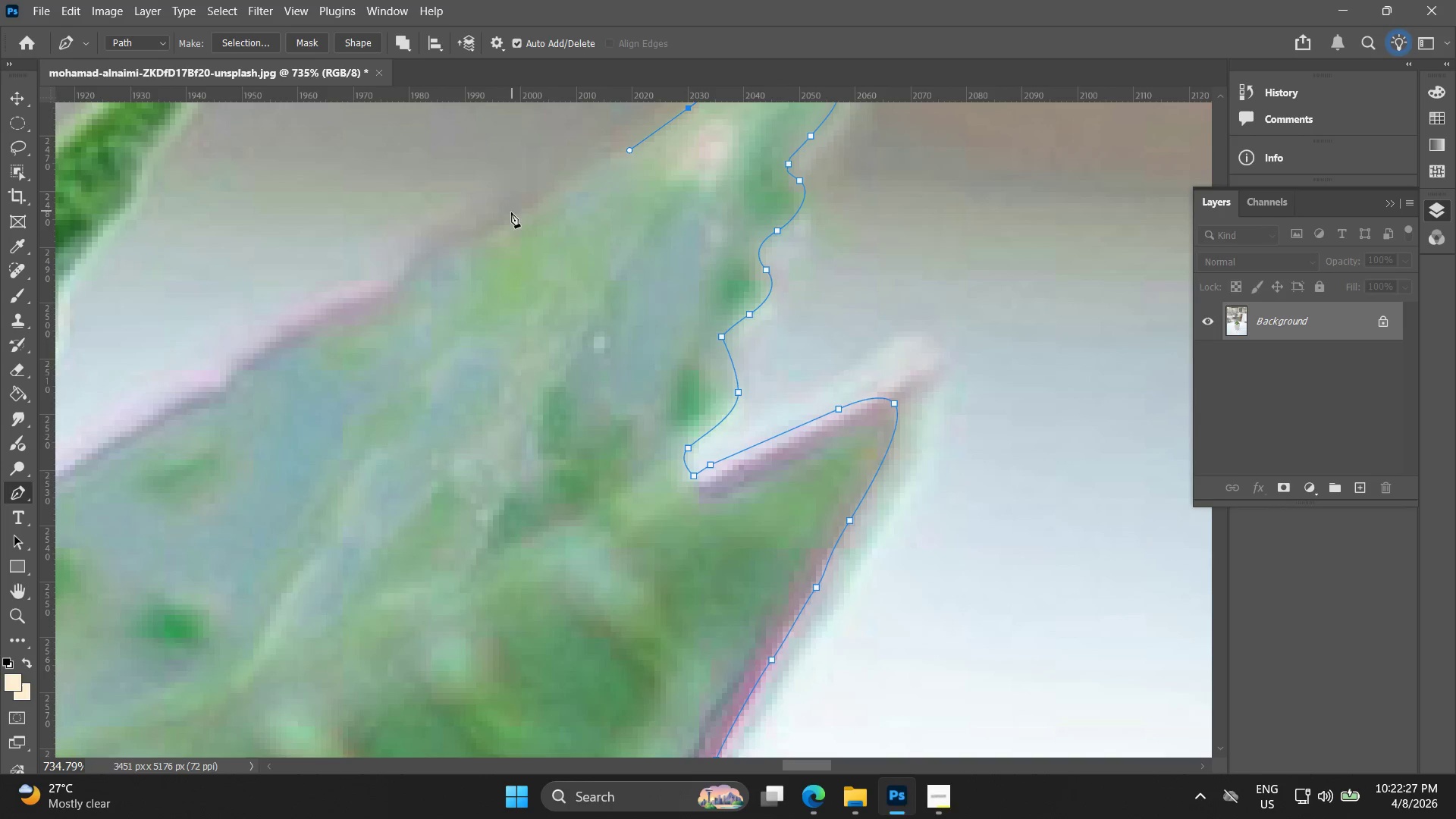 
left_click_drag(start_coordinate=[341, 294], to_coordinate=[645, 141])
 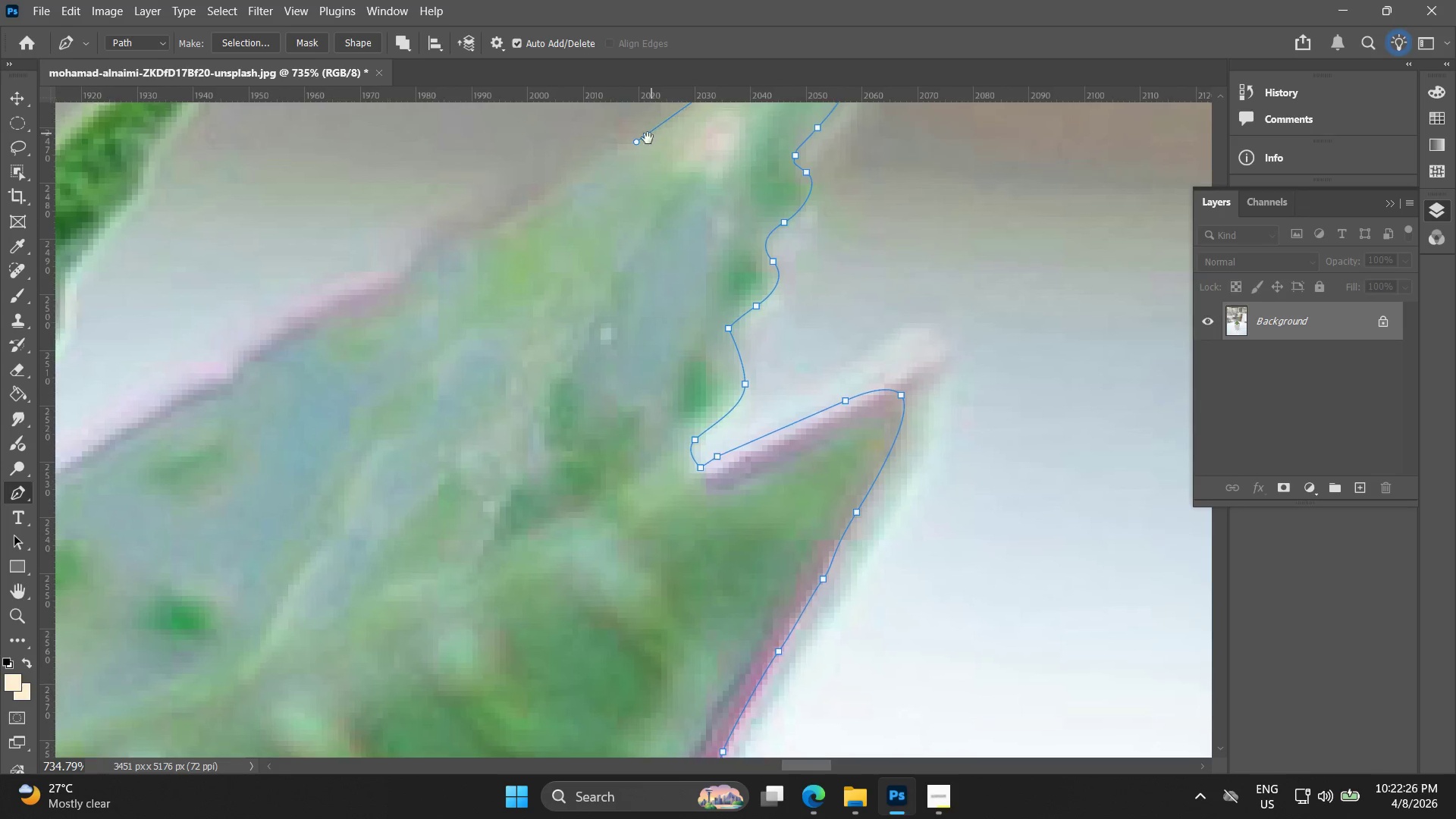 
hold_key(key=Space, duration=7.44)
 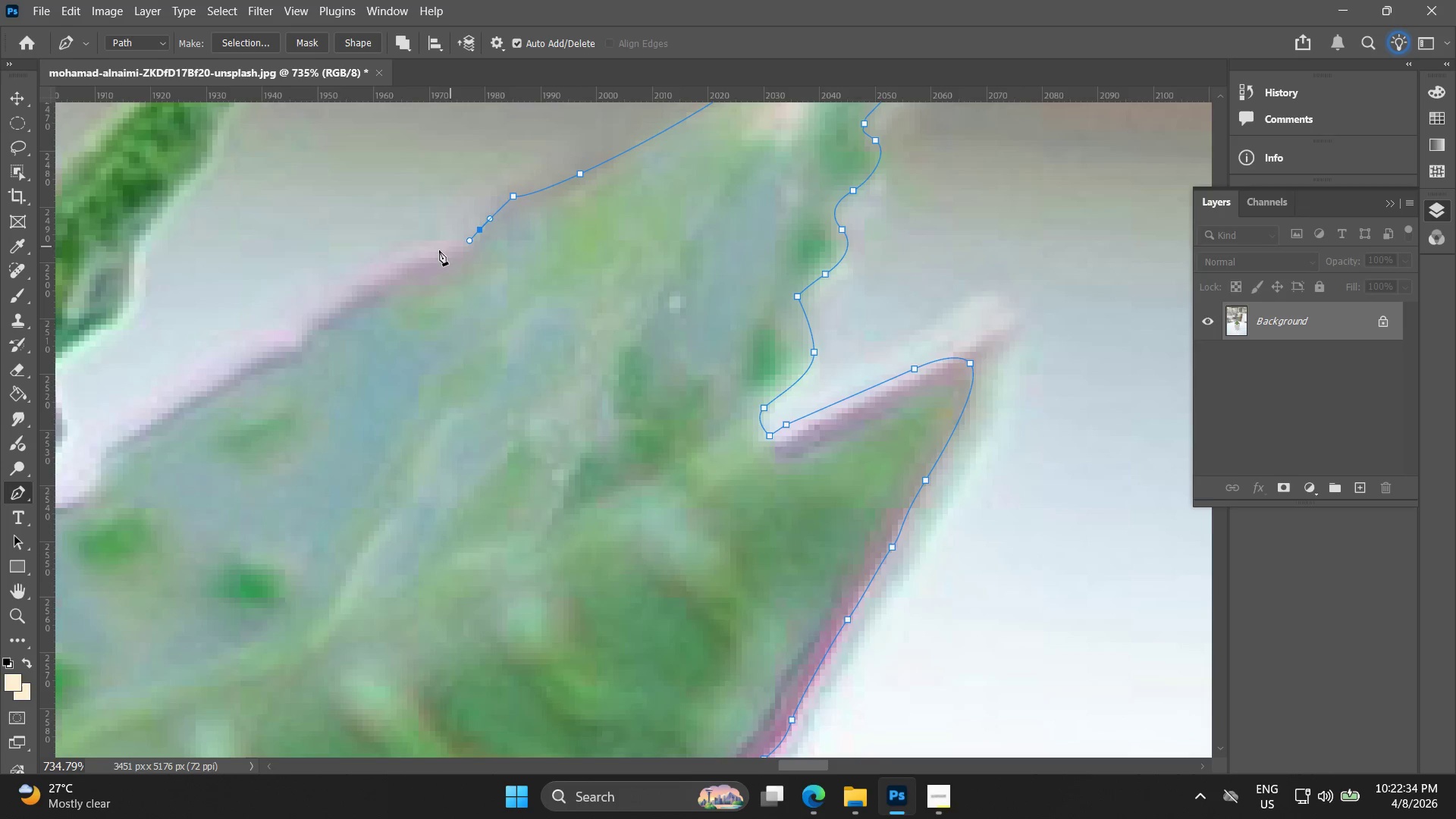 
left_click_drag(start_coordinate=[506, 216], to_coordinate=[445, 241])
 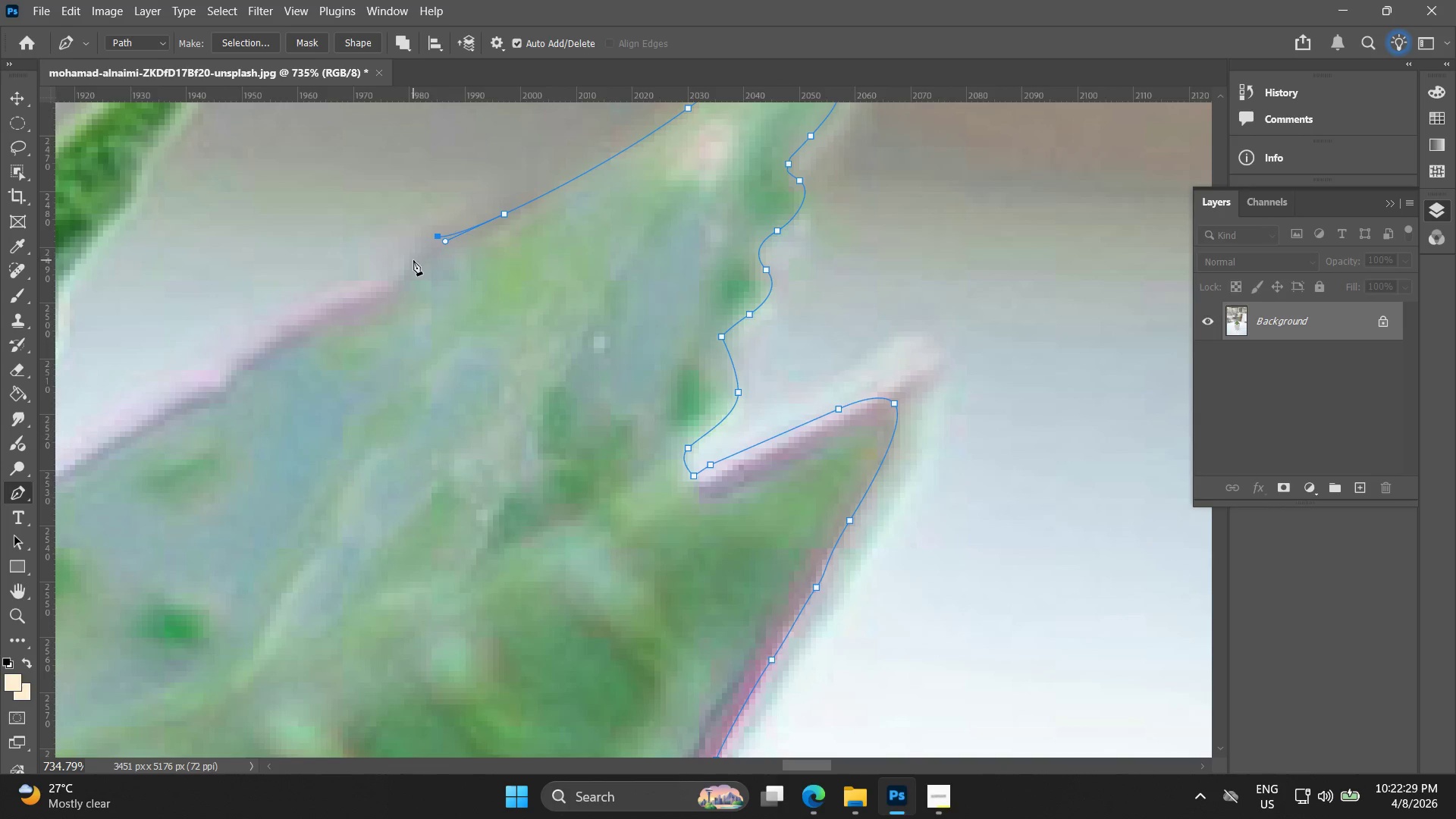 
left_click_drag(start_coordinate=[406, 266], to_coordinate=[403, 283])
 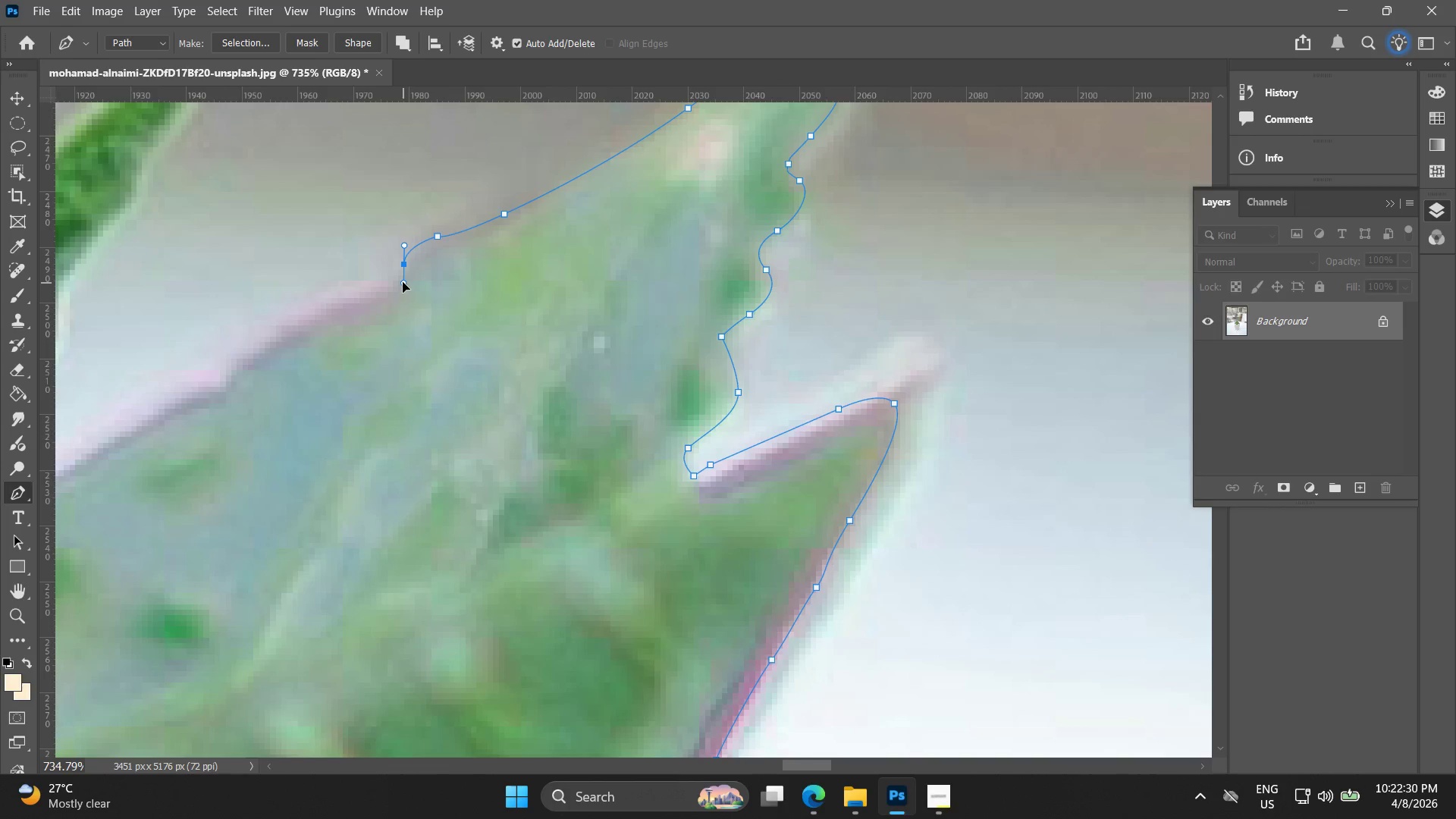 
key(Control+ControlLeft)
 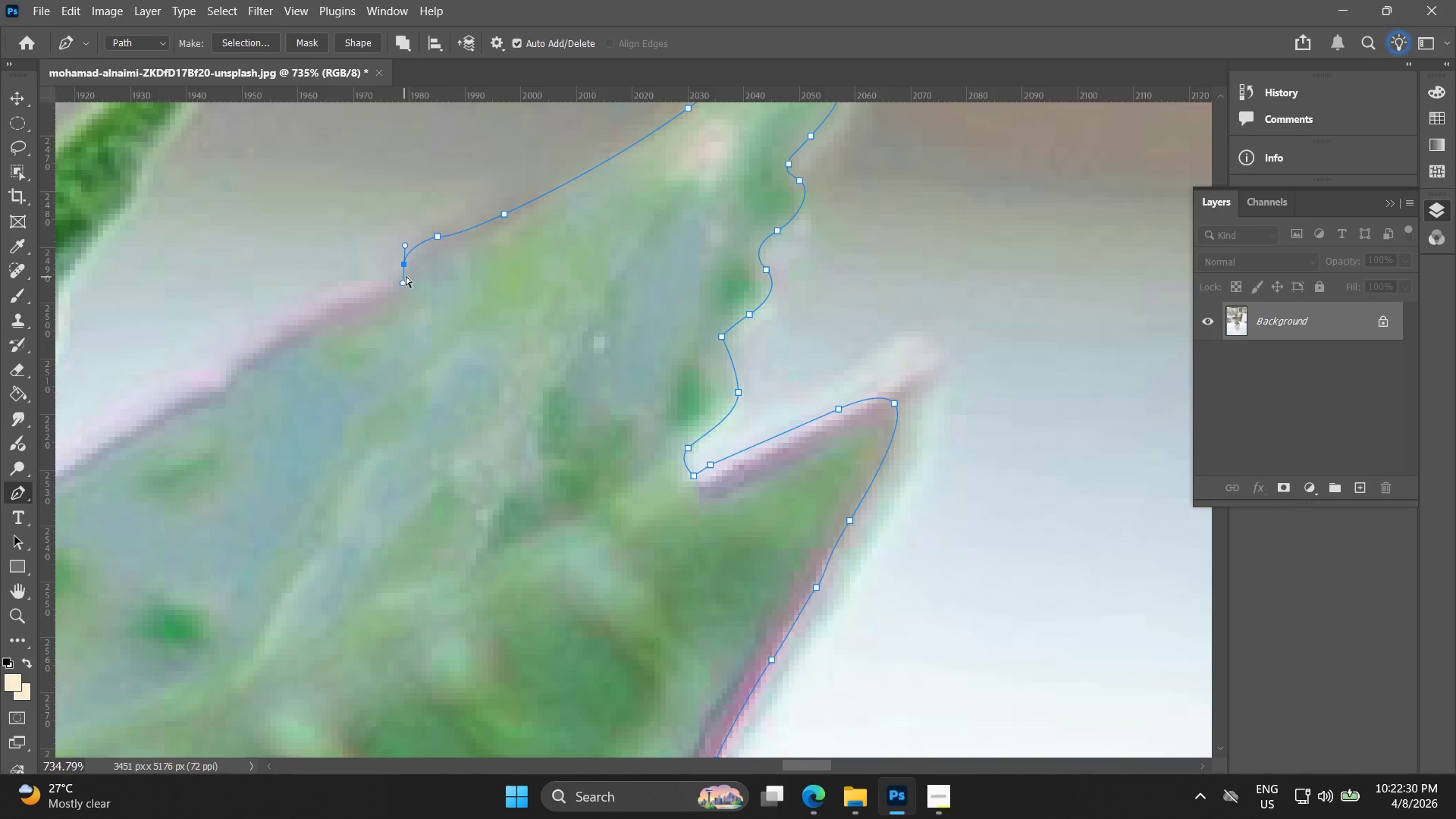 
key(Control+Z)
 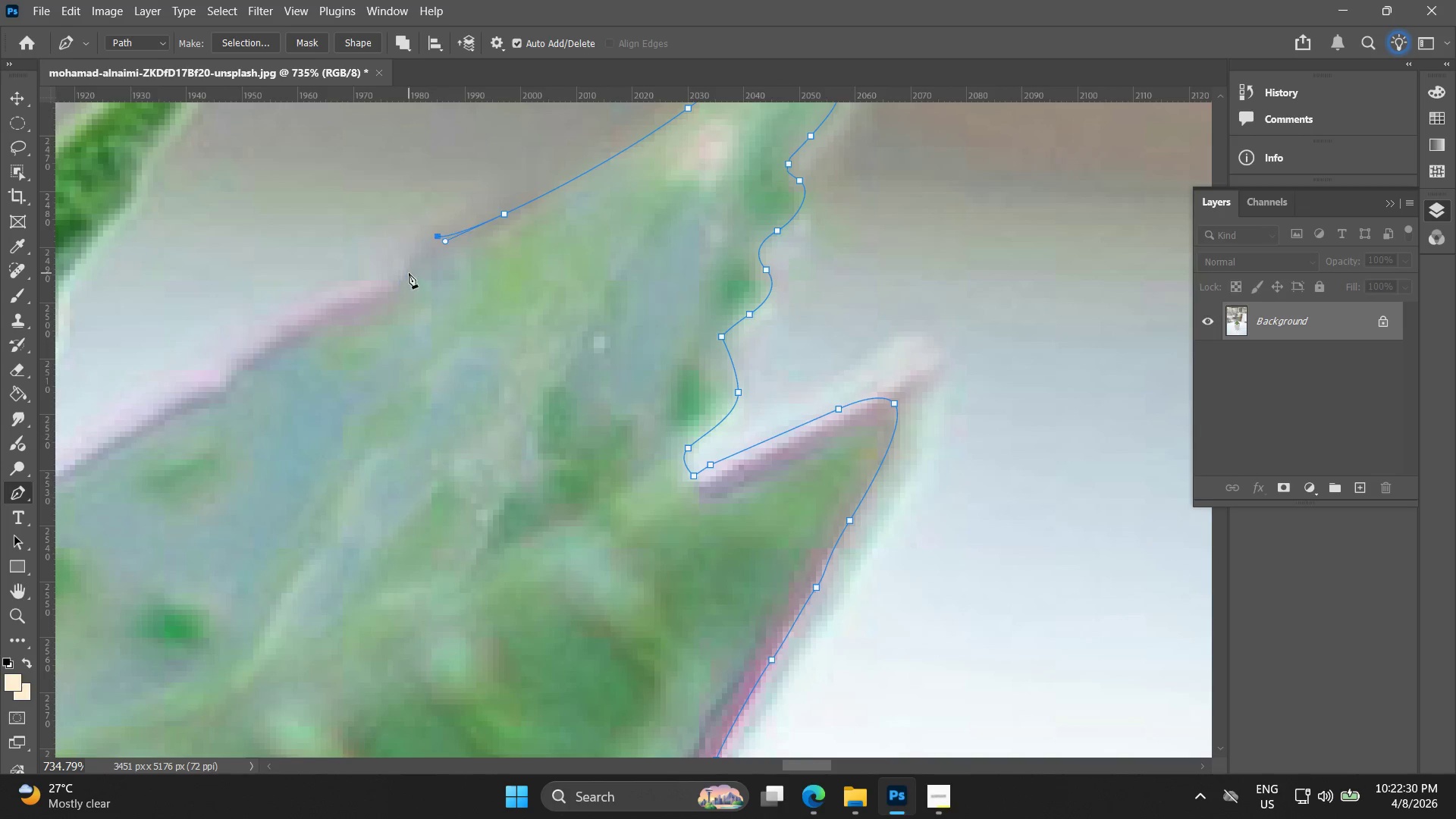 
left_click_drag(start_coordinate=[407, 273], to_coordinate=[397, 285])
 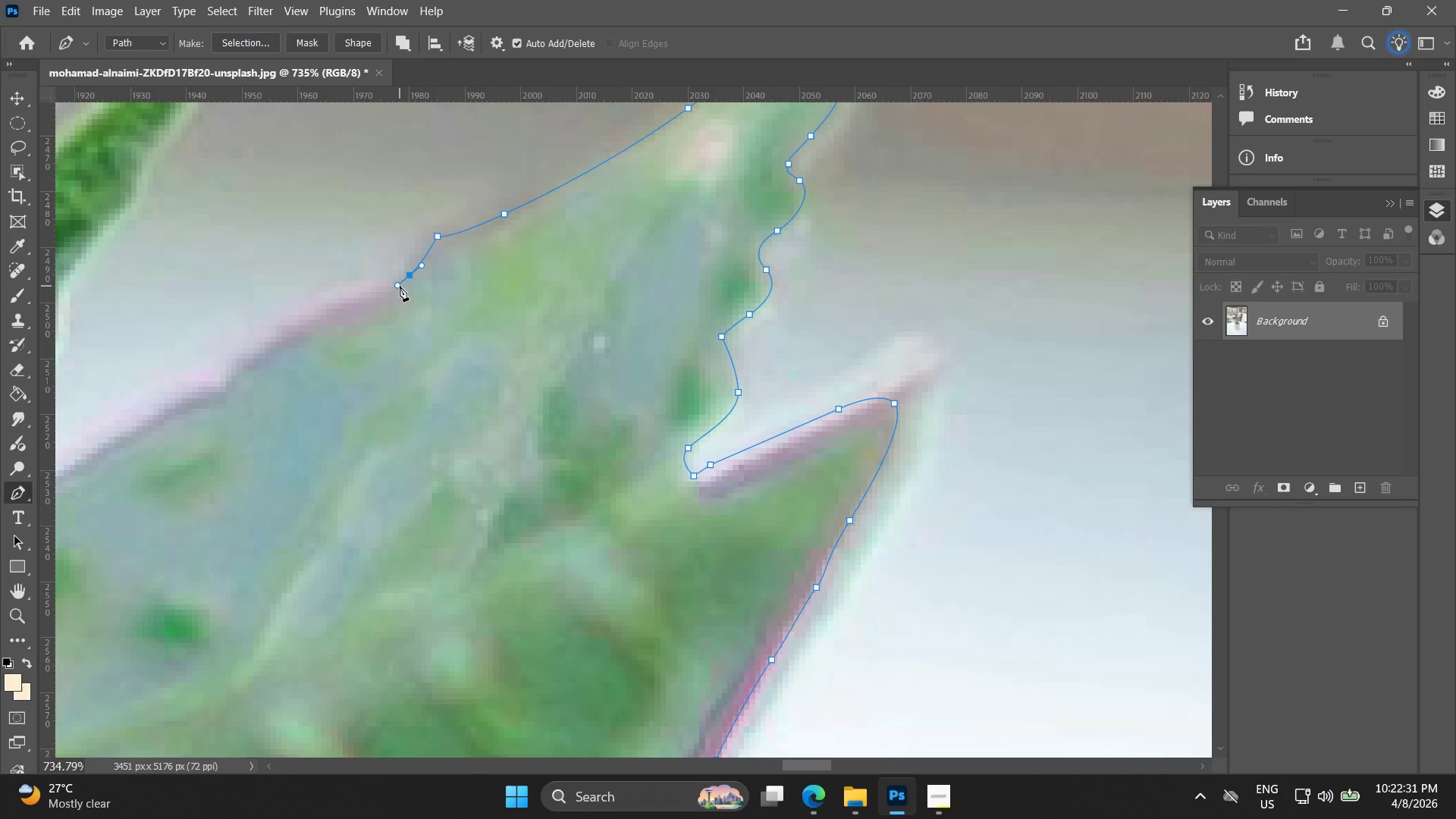 
key(Control+ControlLeft)
 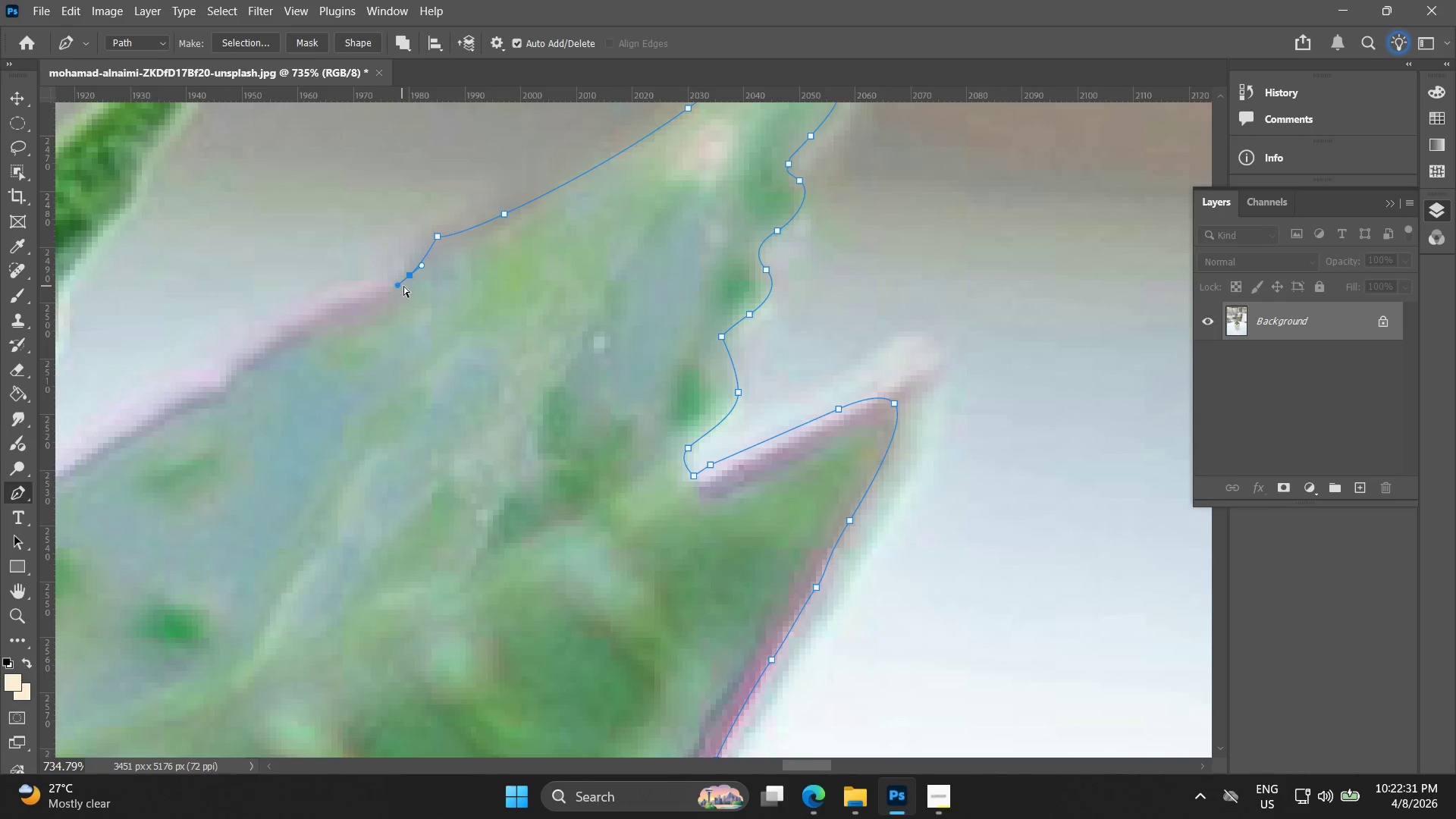 
key(Control+Z)
 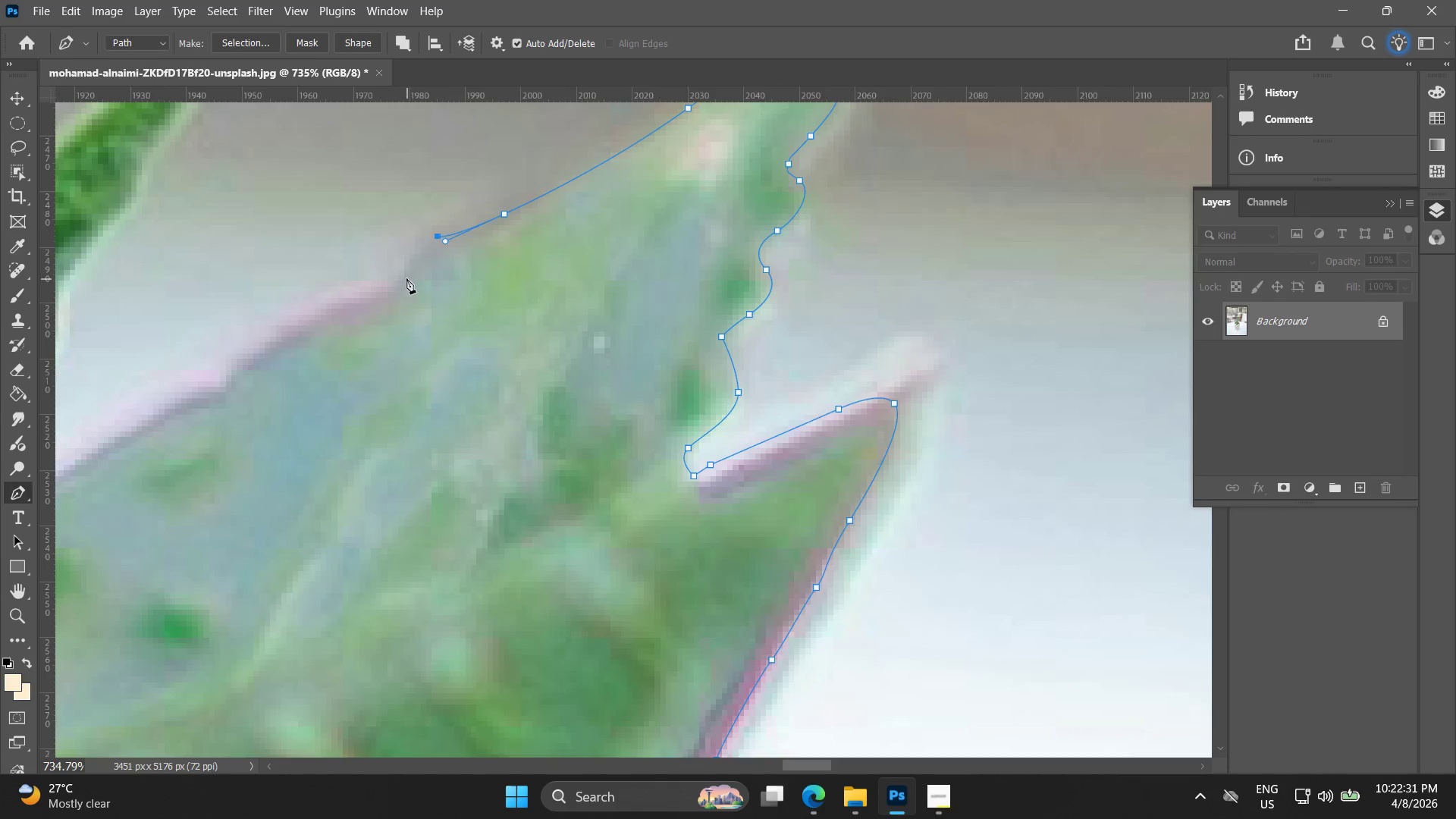 
left_click_drag(start_coordinate=[402, 278], to_coordinate=[391, 296])
 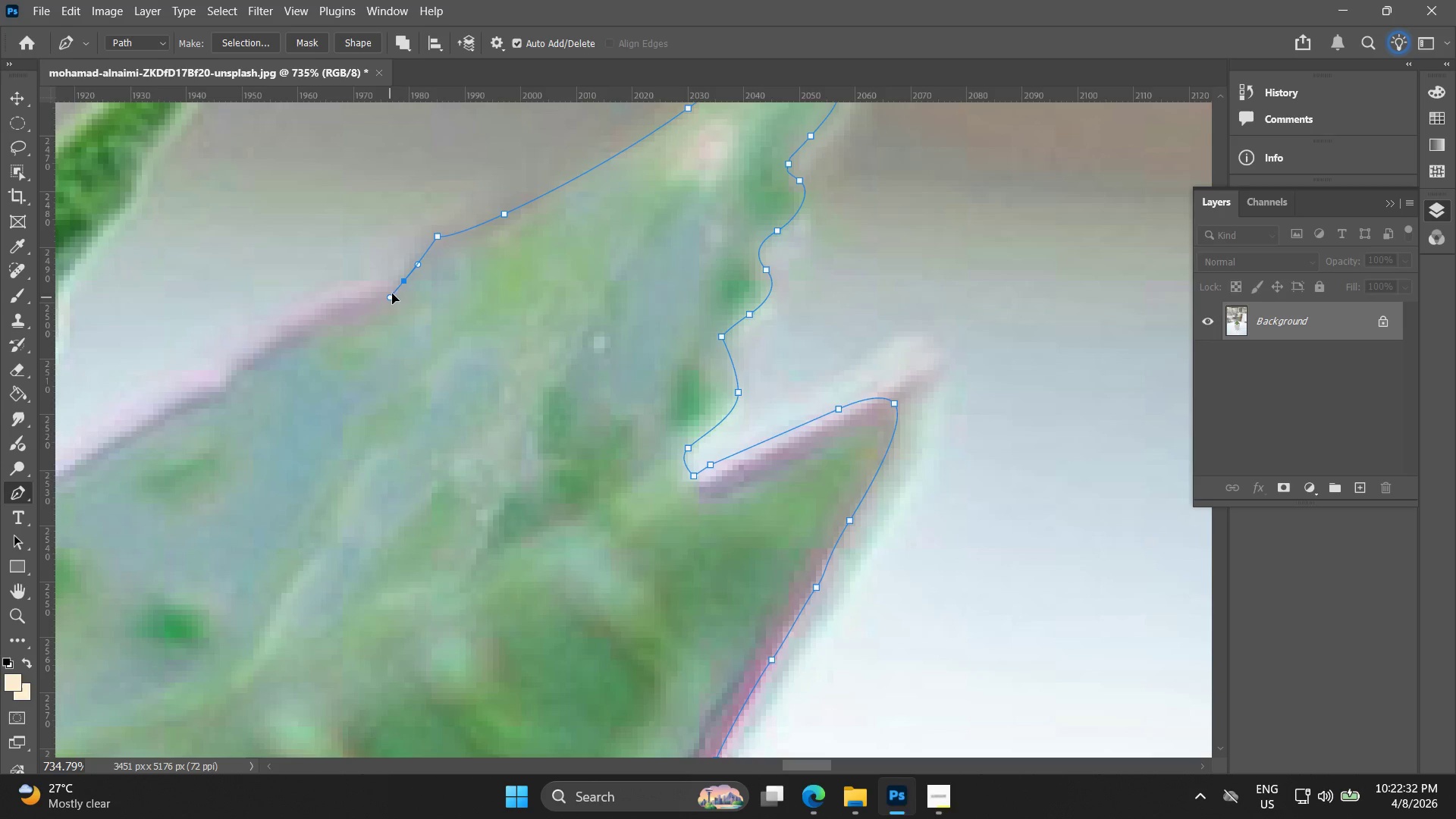 
key(Control+ControlLeft)
 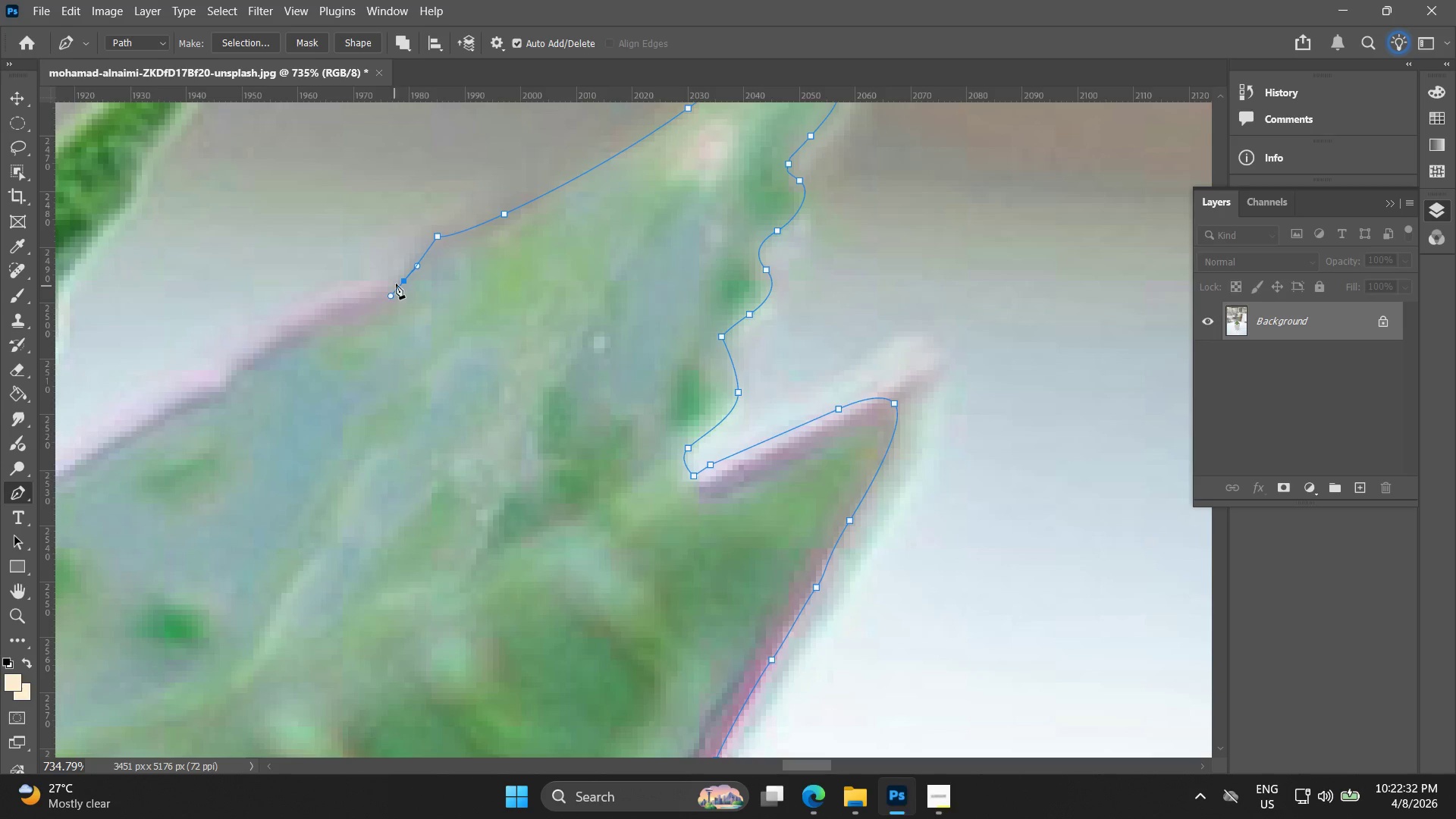 
key(Control+Z)
 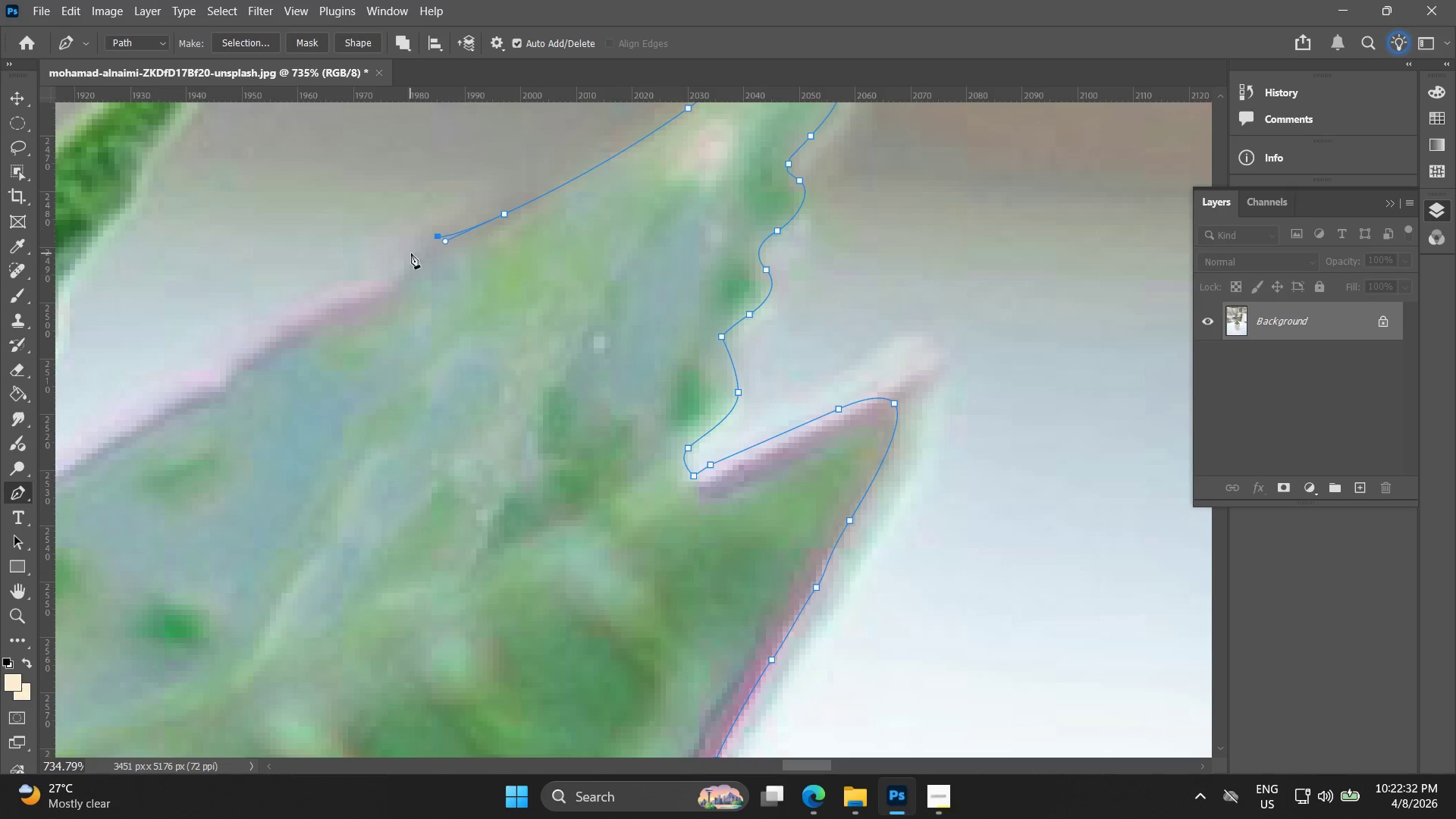 
left_click_drag(start_coordinate=[409, 256], to_coordinate=[399, 282])
 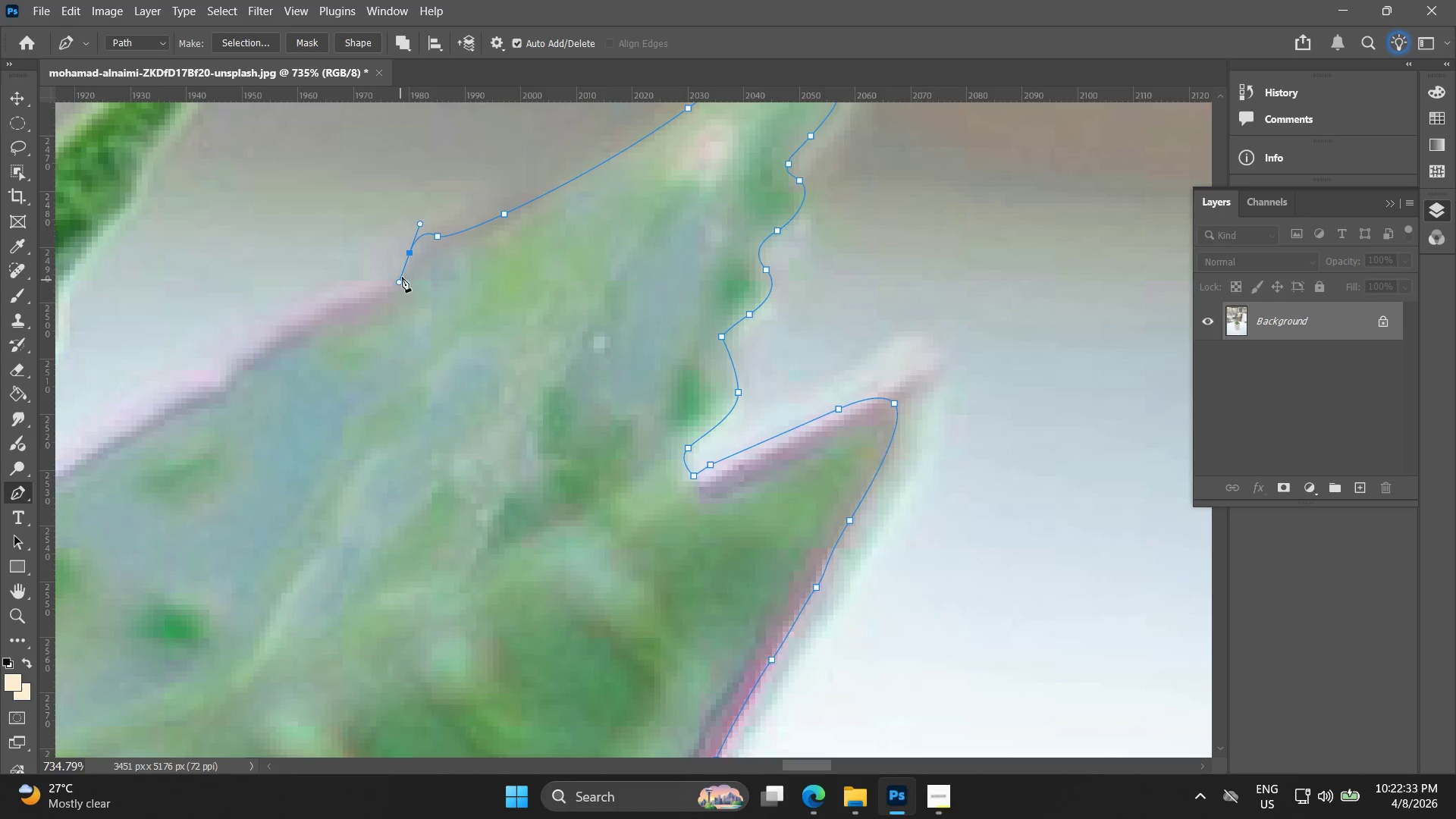 
key(Control+ControlLeft)
 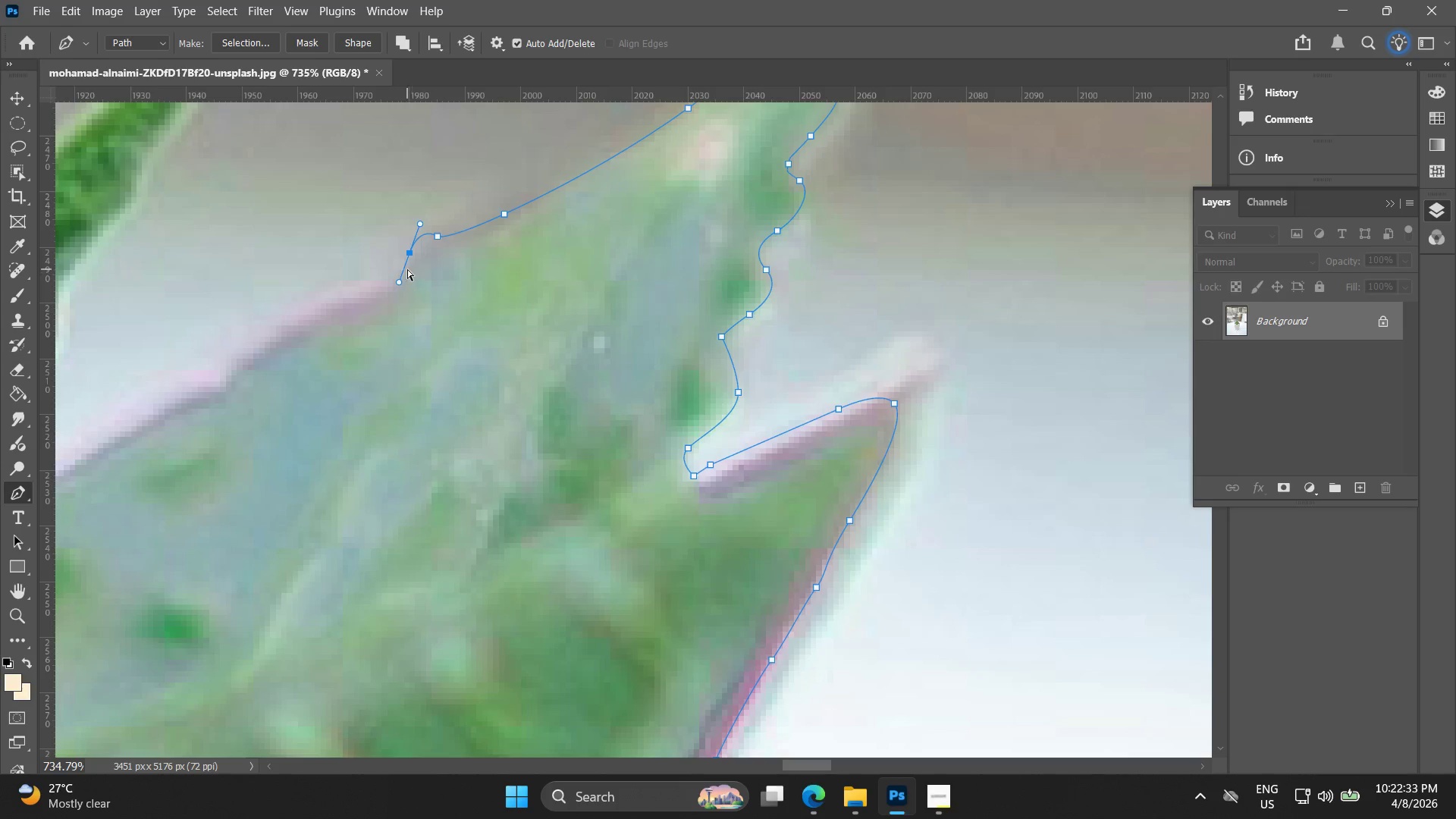 
key(Control+Z)
 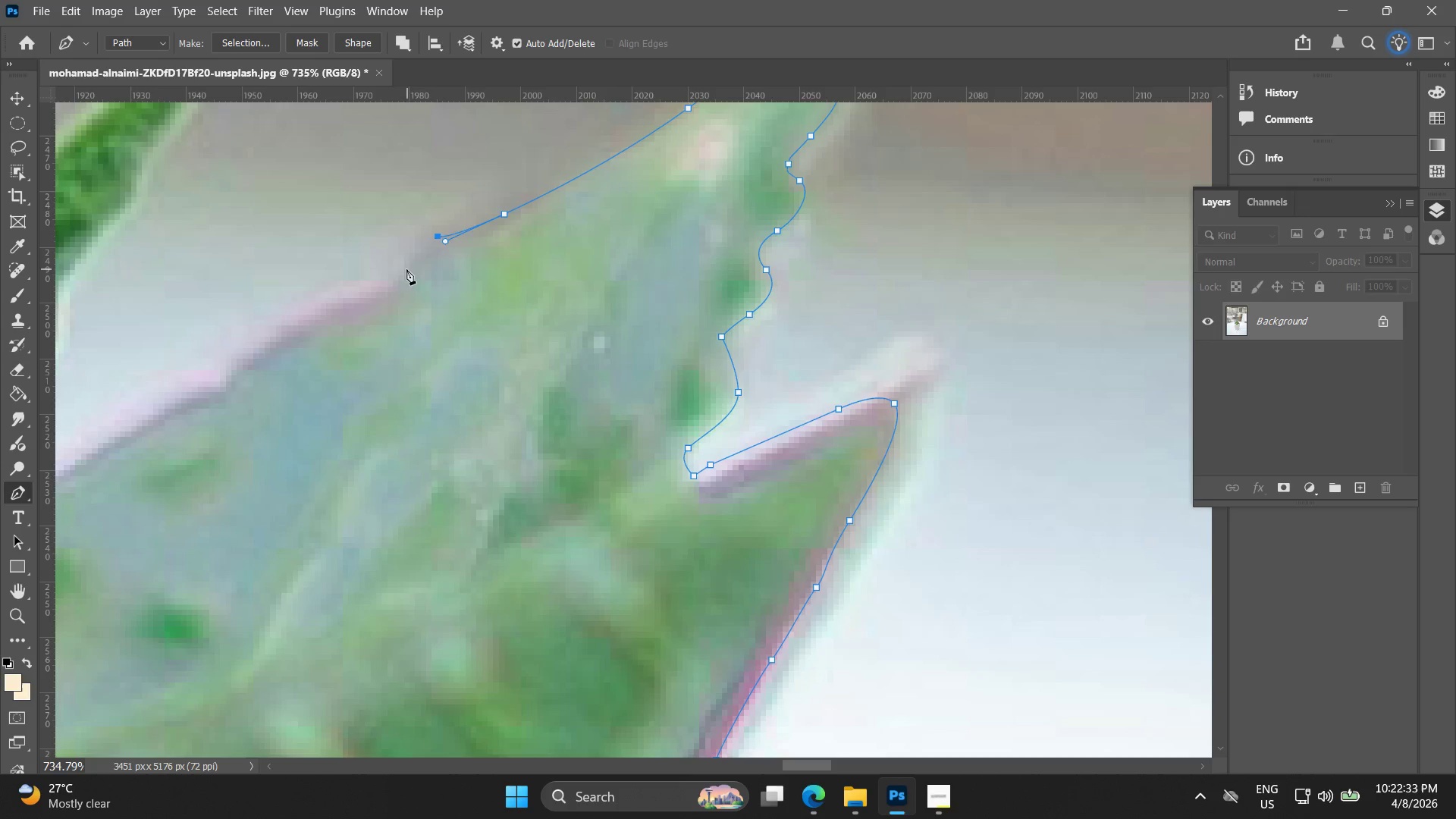 
left_click_drag(start_coordinate=[406, 269], to_coordinate=[394, 281])
 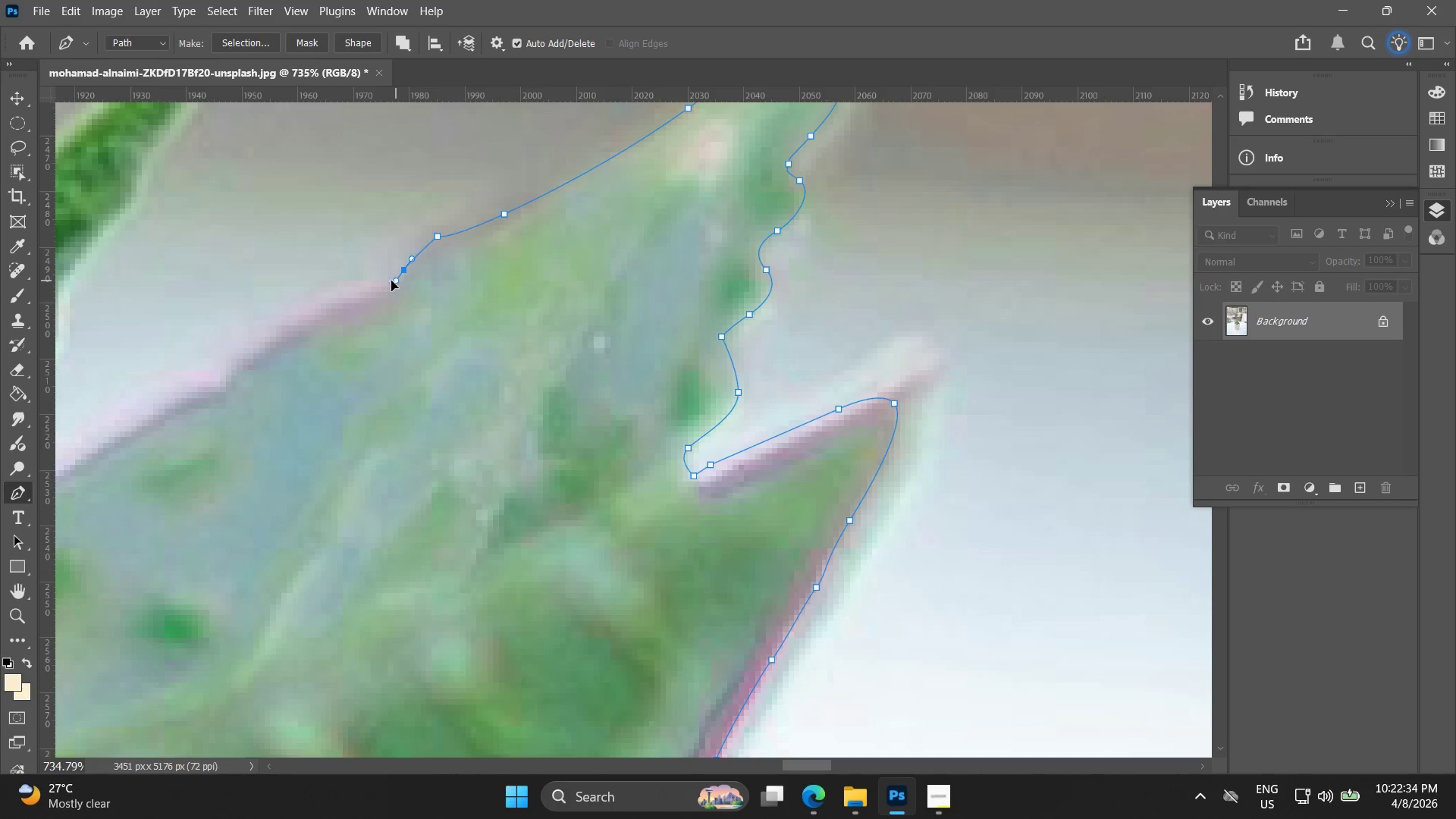 
hold_key(key=Space, duration=0.42)
 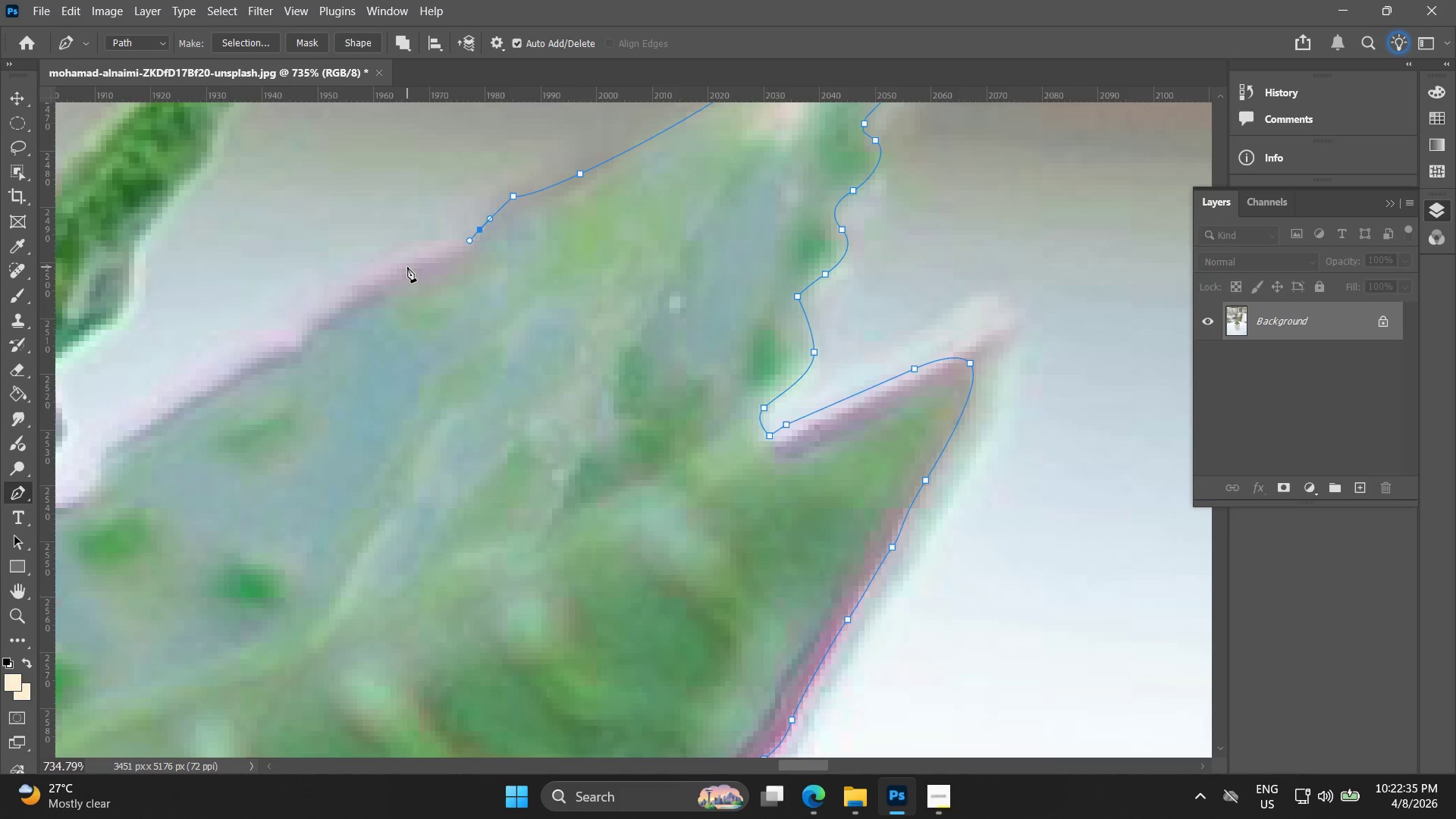 
left_click_drag(start_coordinate=[387, 286], to_coordinate=[463, 246])
 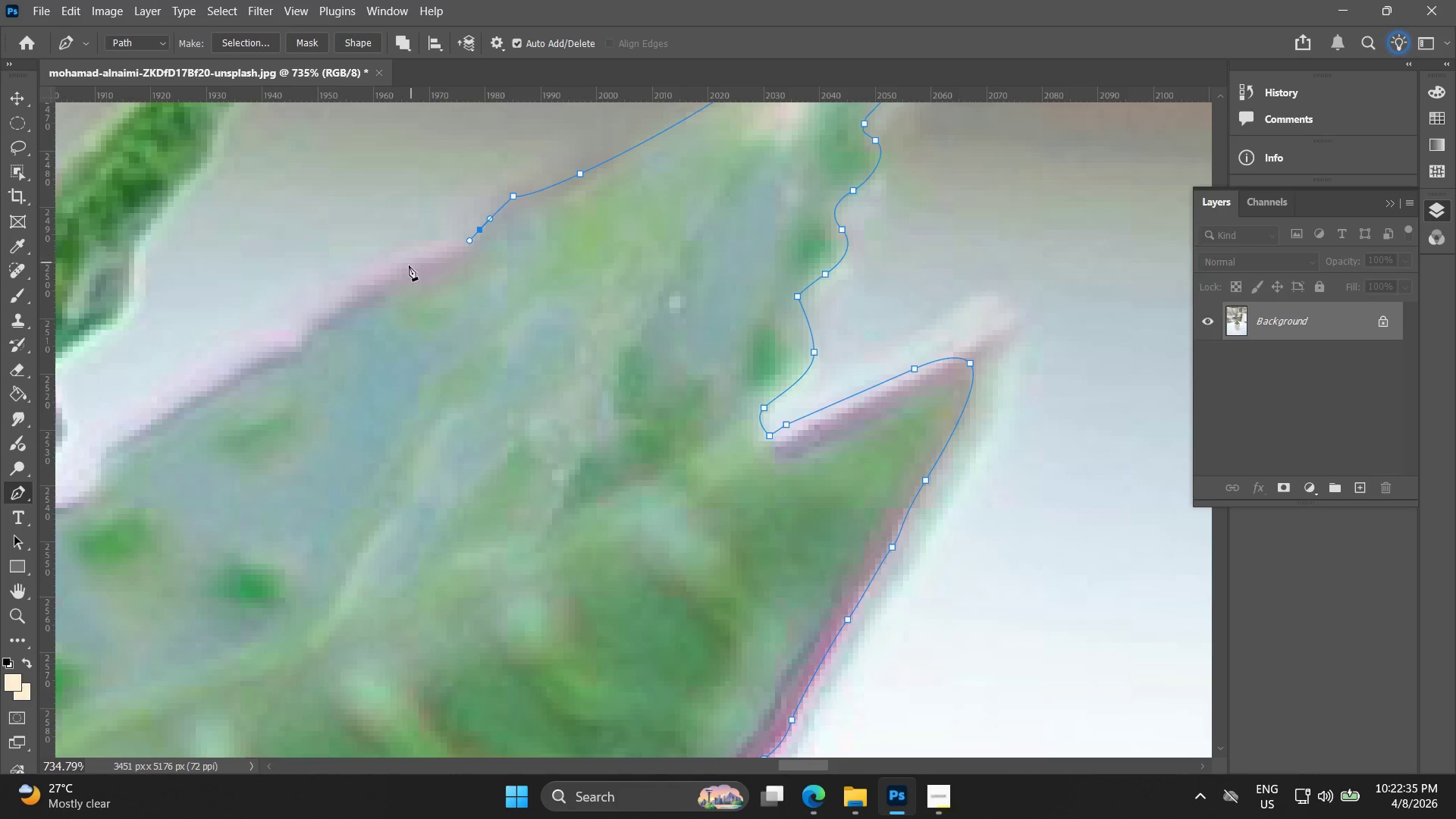 
left_click_drag(start_coordinate=[407, 267], to_coordinate=[390, 278])
 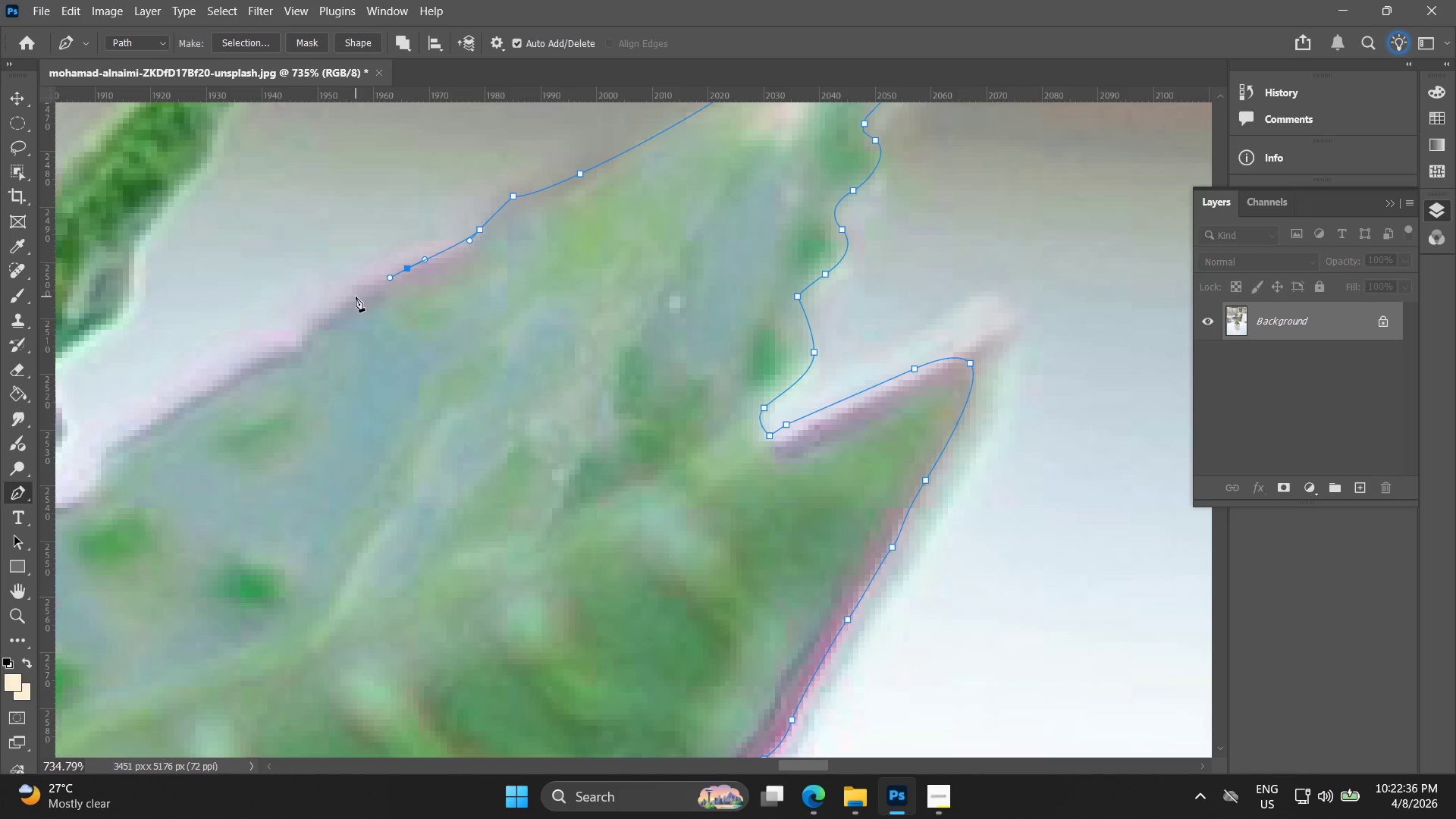 
left_click_drag(start_coordinate=[352, 300], to_coordinate=[349, 305])
 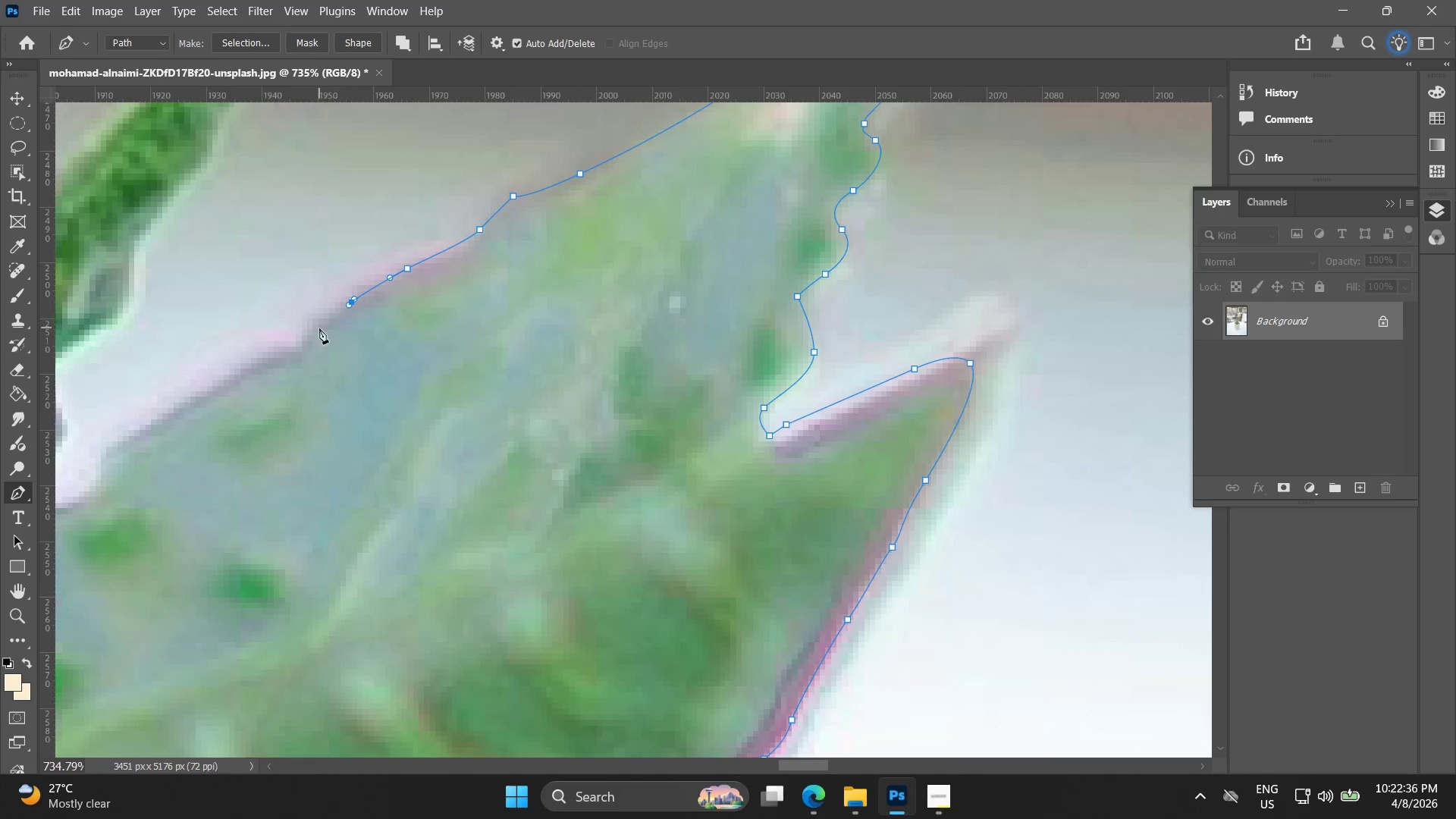 
hold_key(key=Space, duration=0.45)
 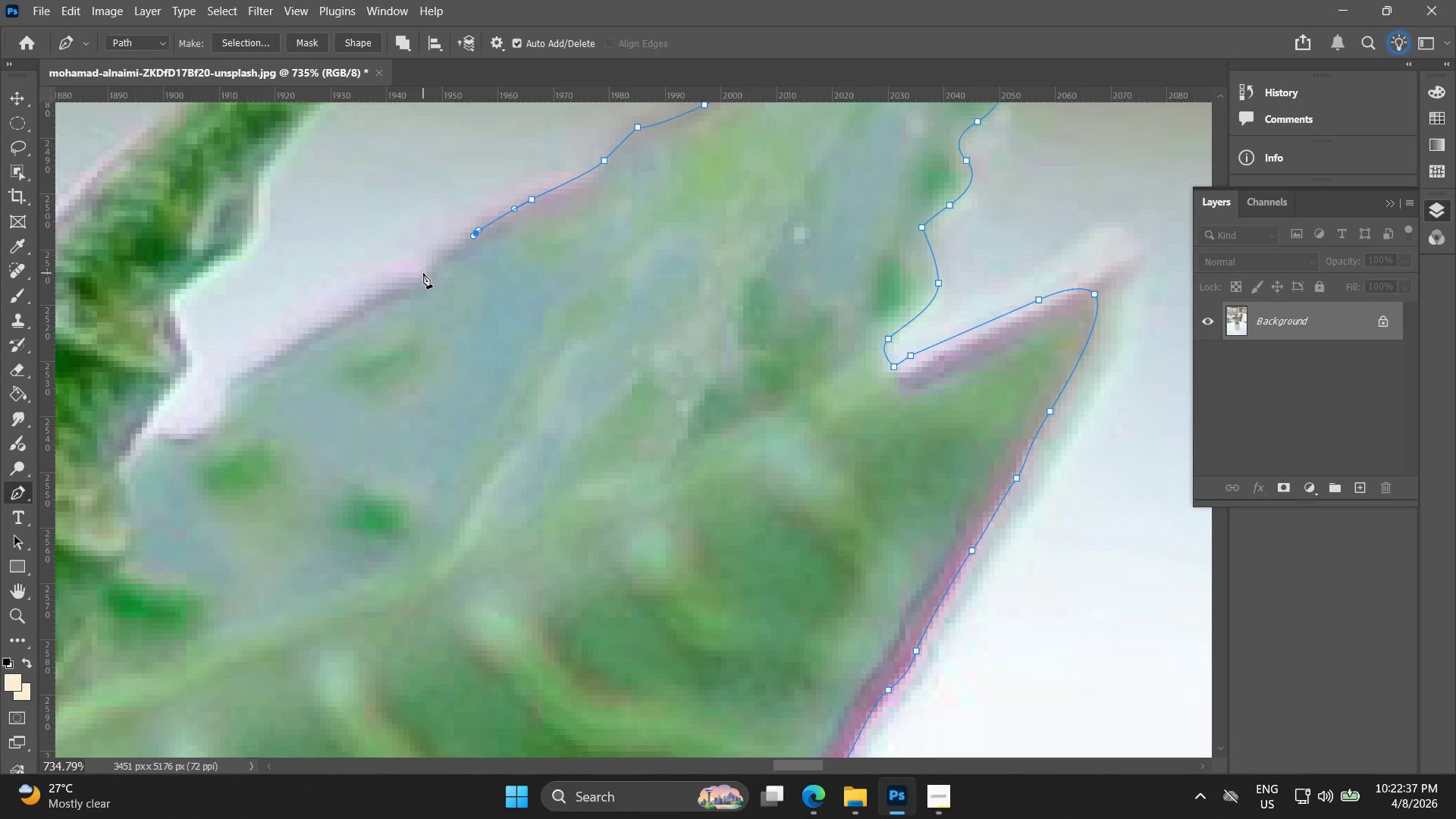 
left_click_drag(start_coordinate=[330, 328], to_coordinate=[454, 259])
 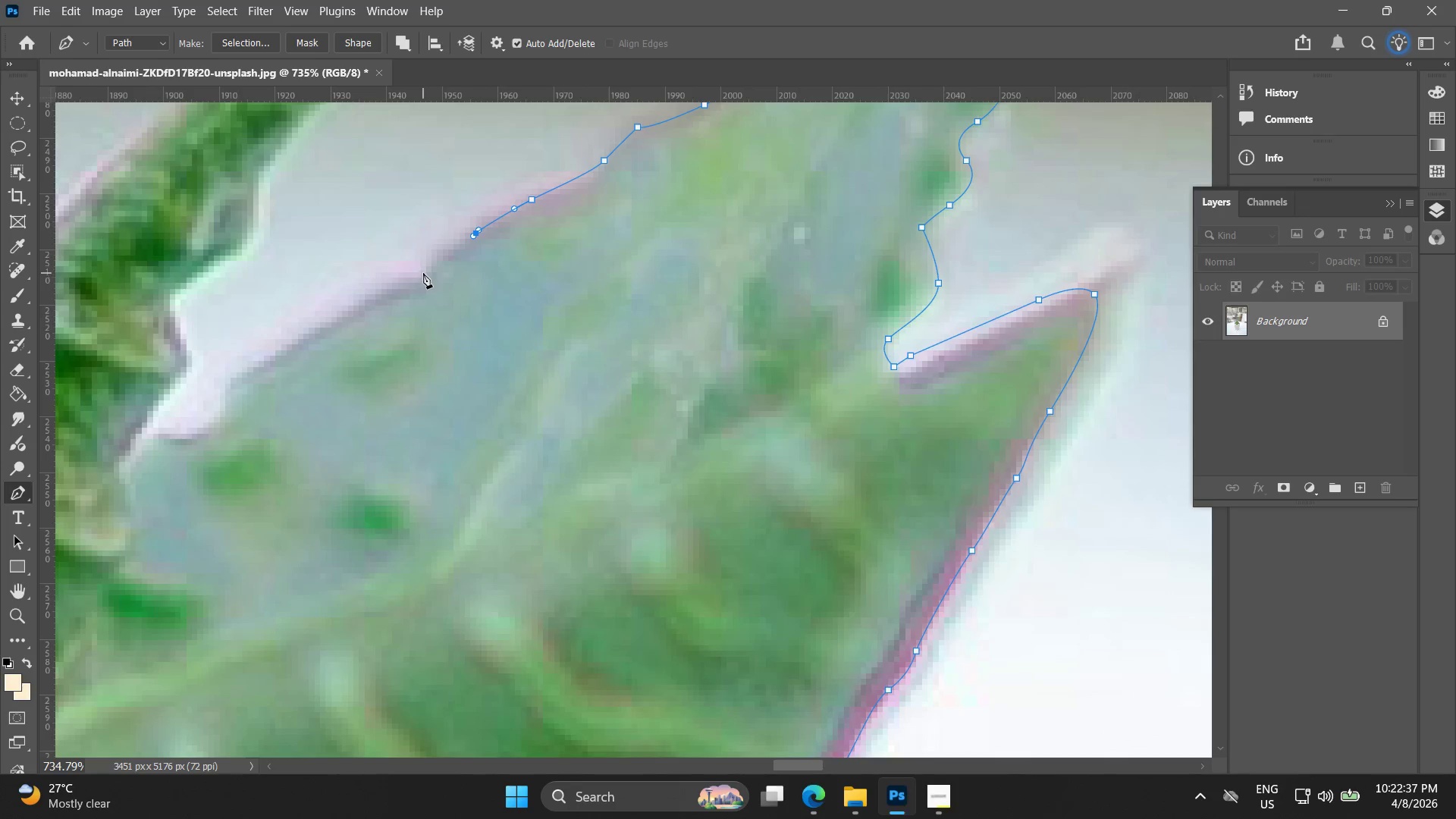 
left_click_drag(start_coordinate=[427, 271], to_coordinate=[419, 288])
 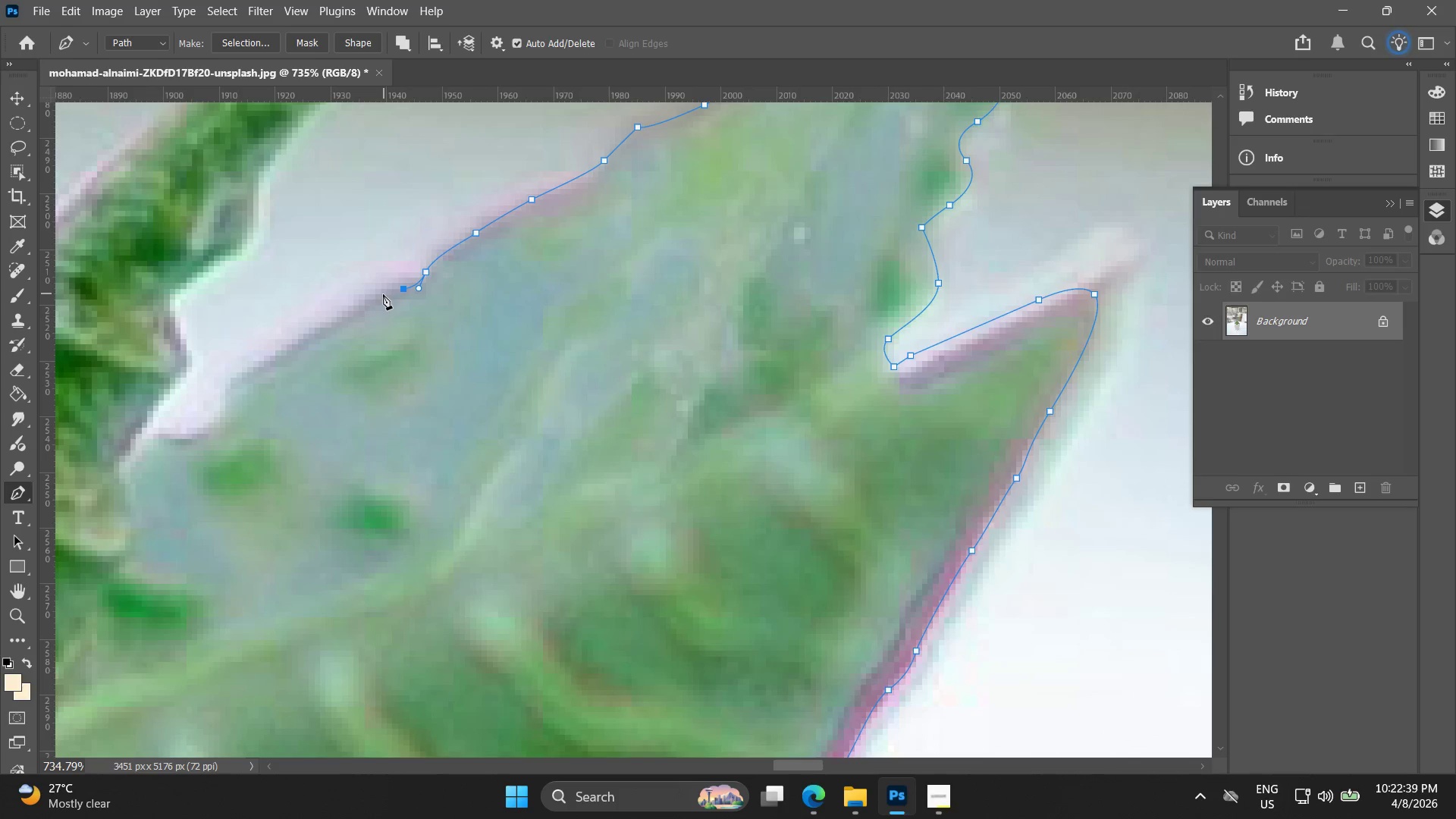 
left_click_drag(start_coordinate=[380, 294], to_coordinate=[360, 308])
 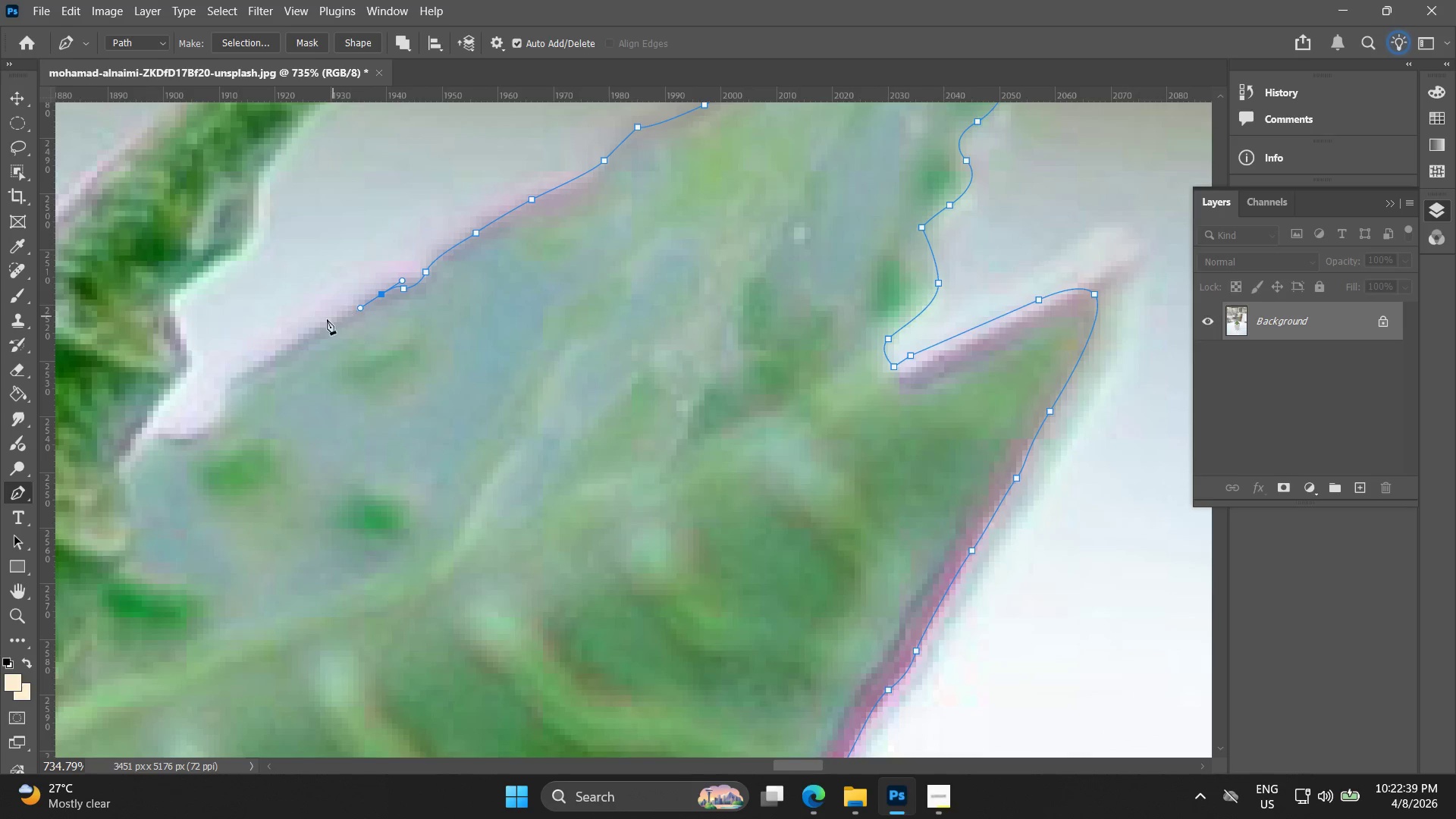 
hold_key(key=Space, duration=0.42)
 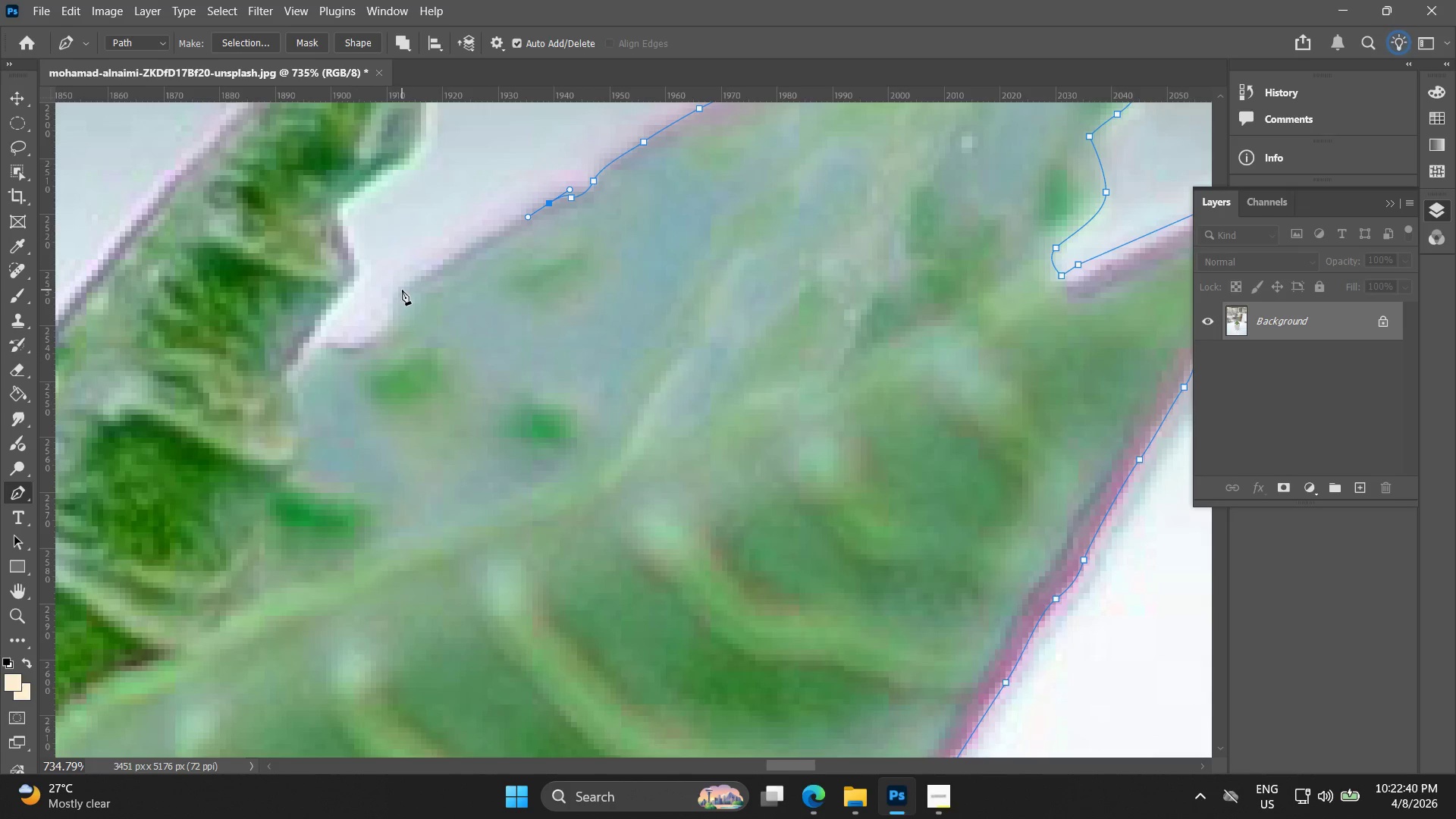 
left_click_drag(start_coordinate=[334, 320], to_coordinate=[501, 229])
 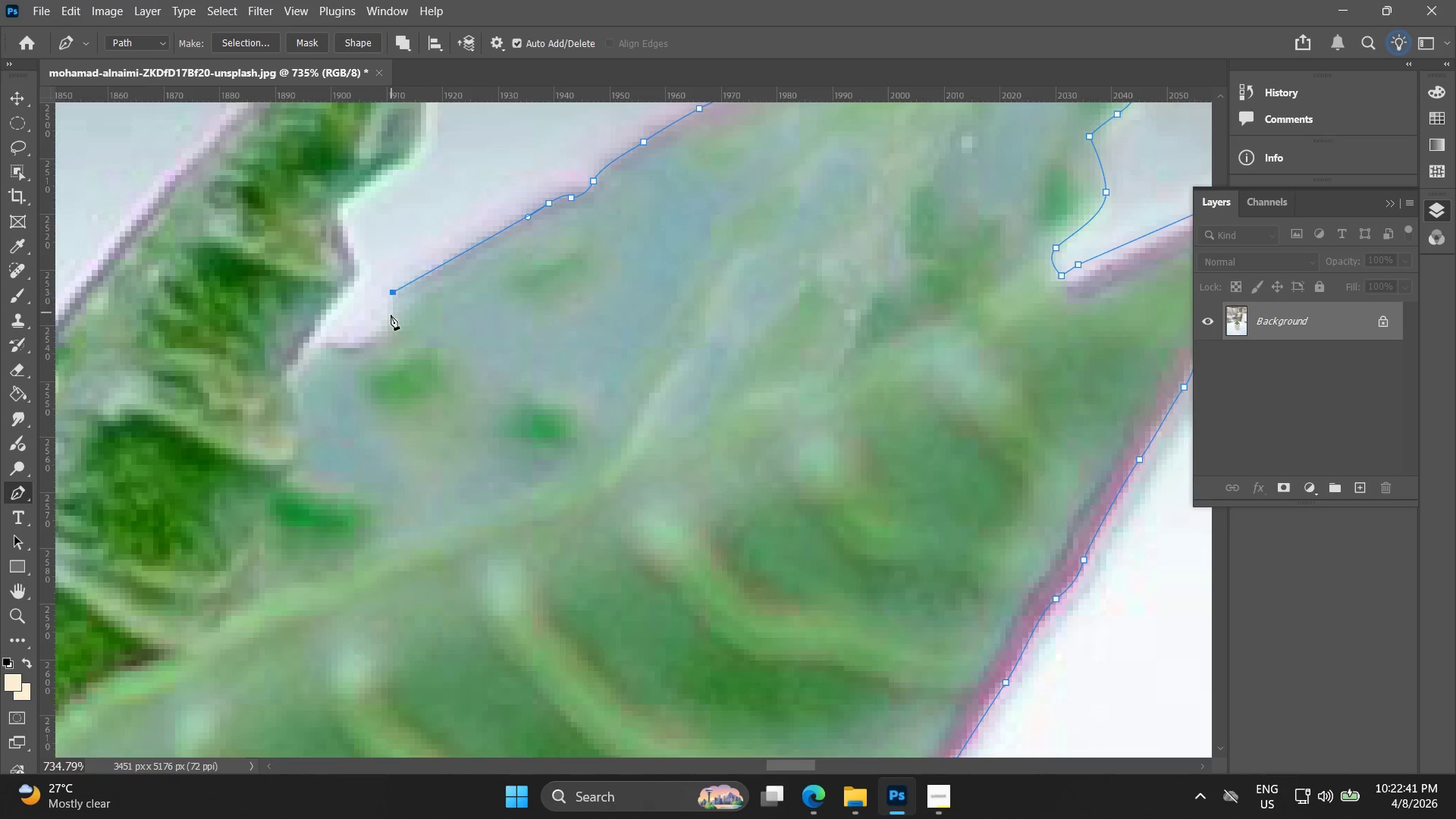 
left_click_drag(start_coordinate=[388, 315], to_coordinate=[380, 326])
 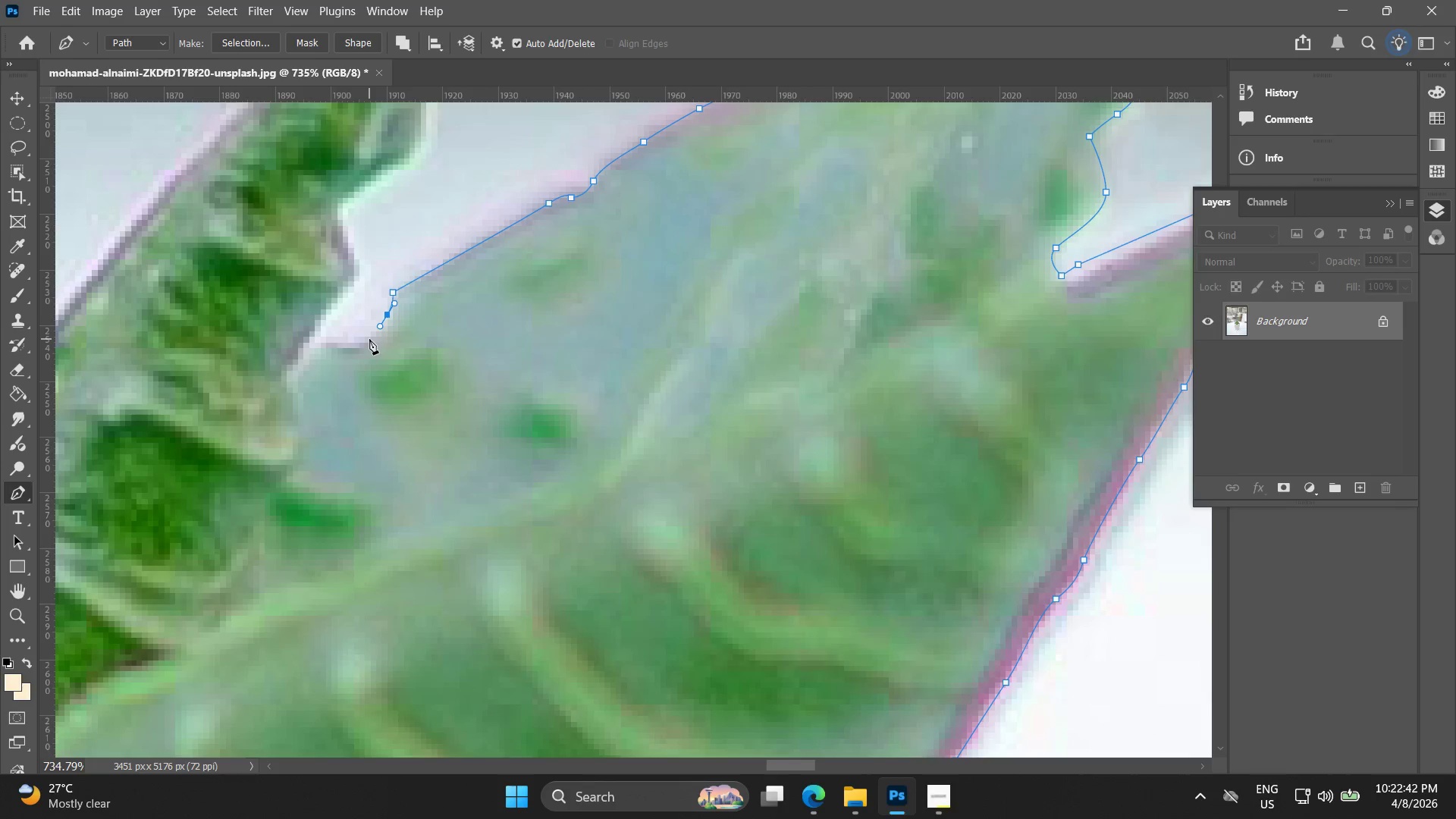 
left_click_drag(start_coordinate=[369, 339], to_coordinate=[357, 342])
 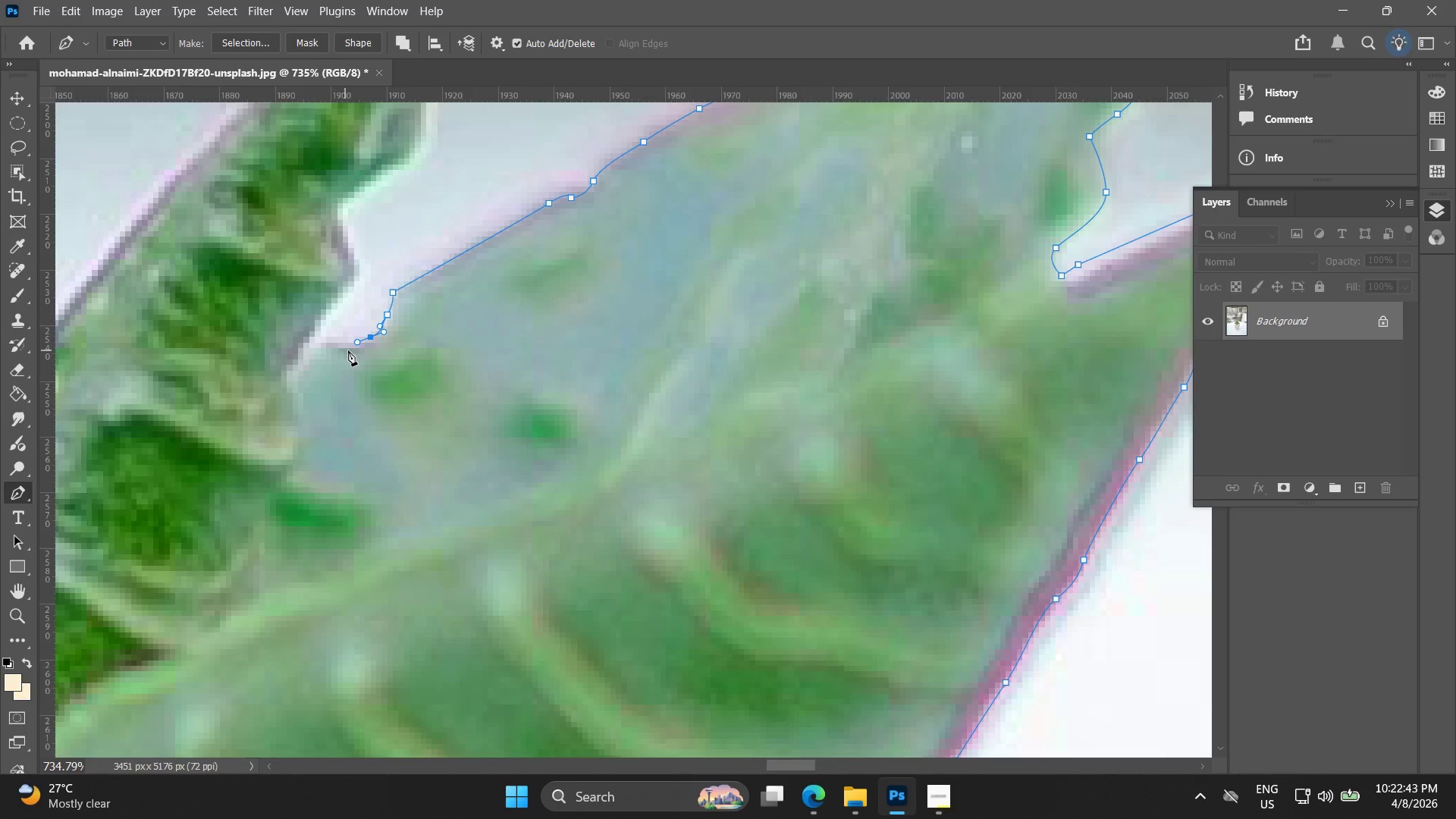 
key(Control+ControlLeft)
 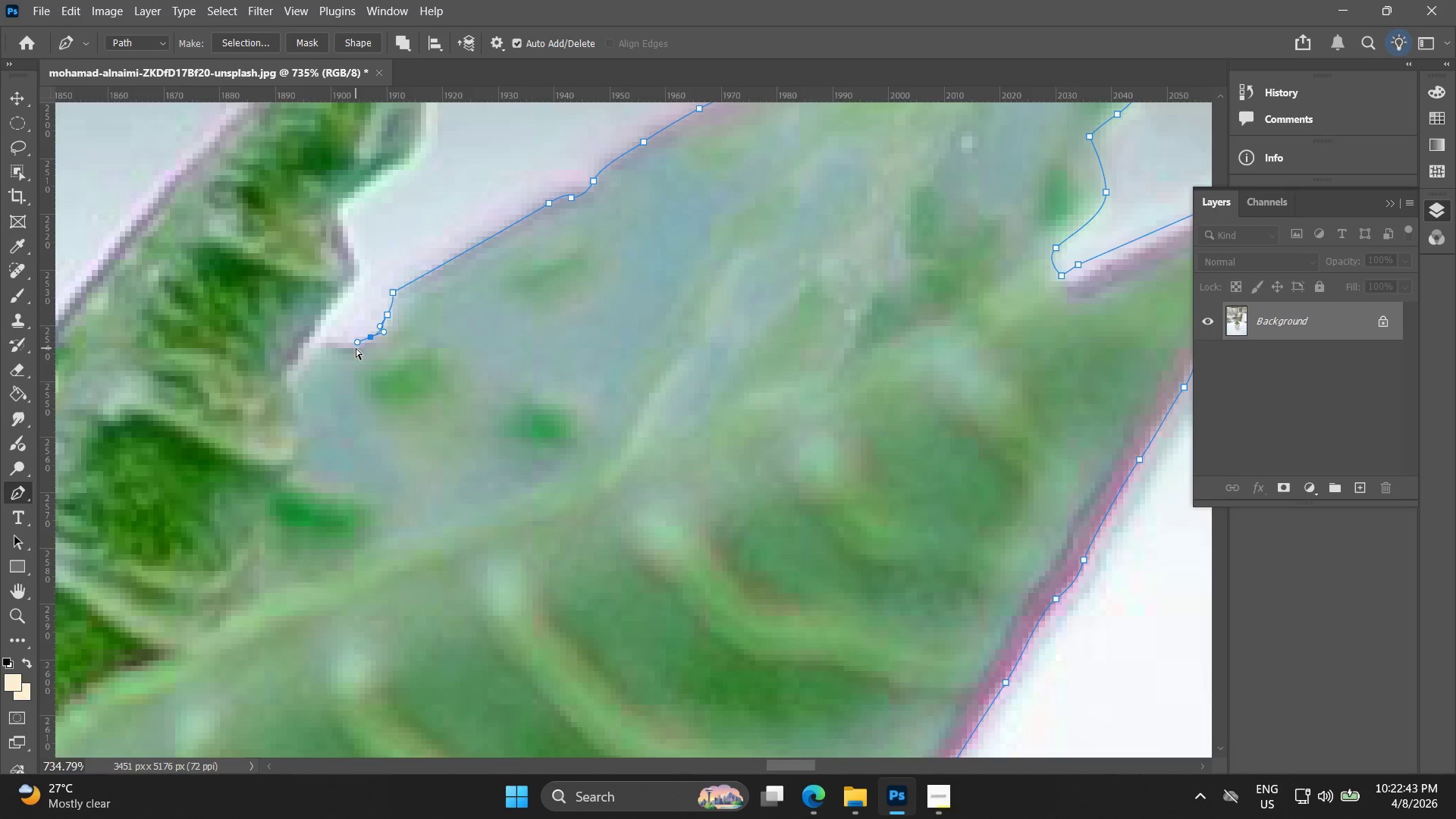 
key(Control+Z)
 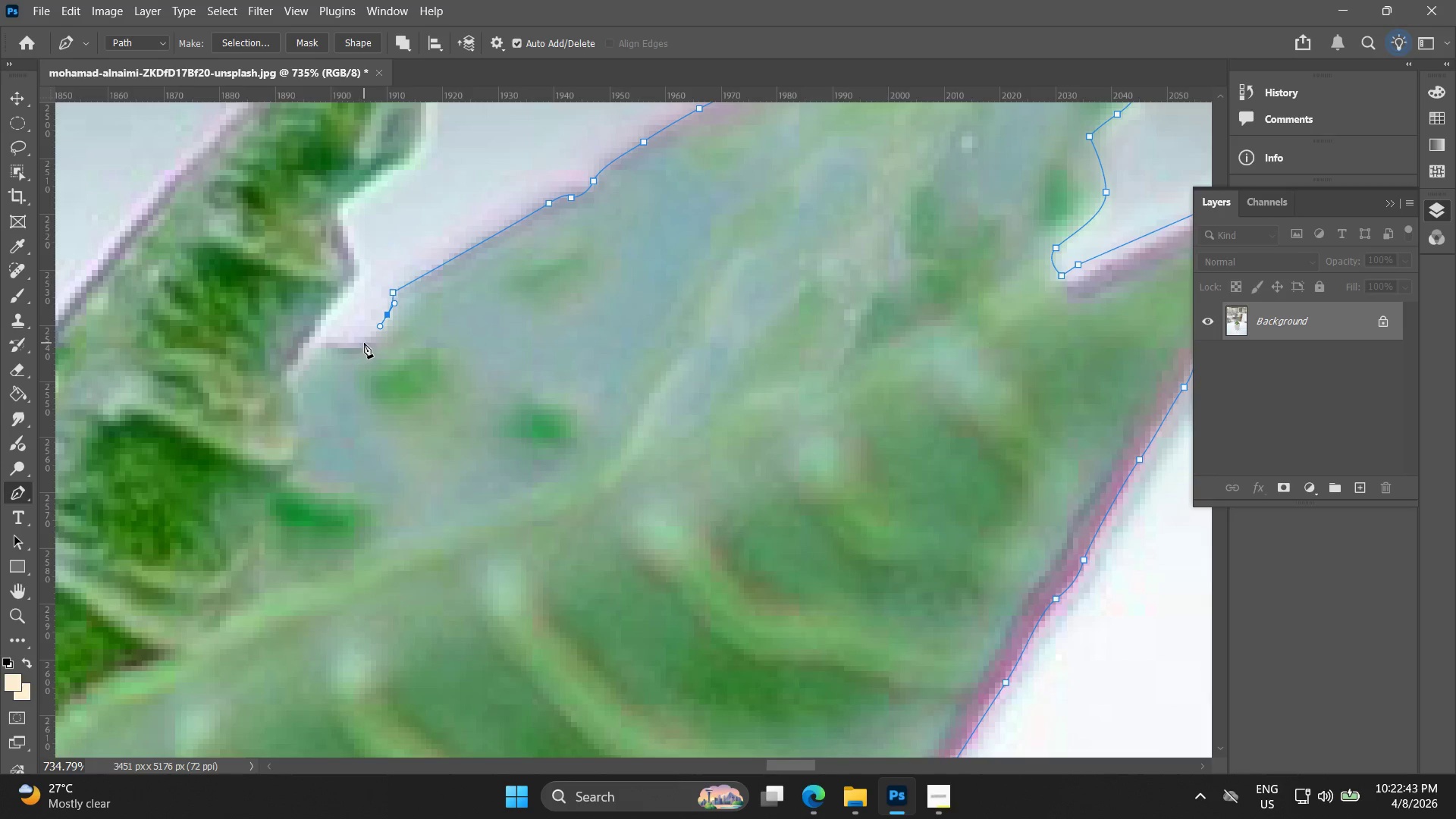 
left_click_drag(start_coordinate=[364, 343], to_coordinate=[340, 347])
 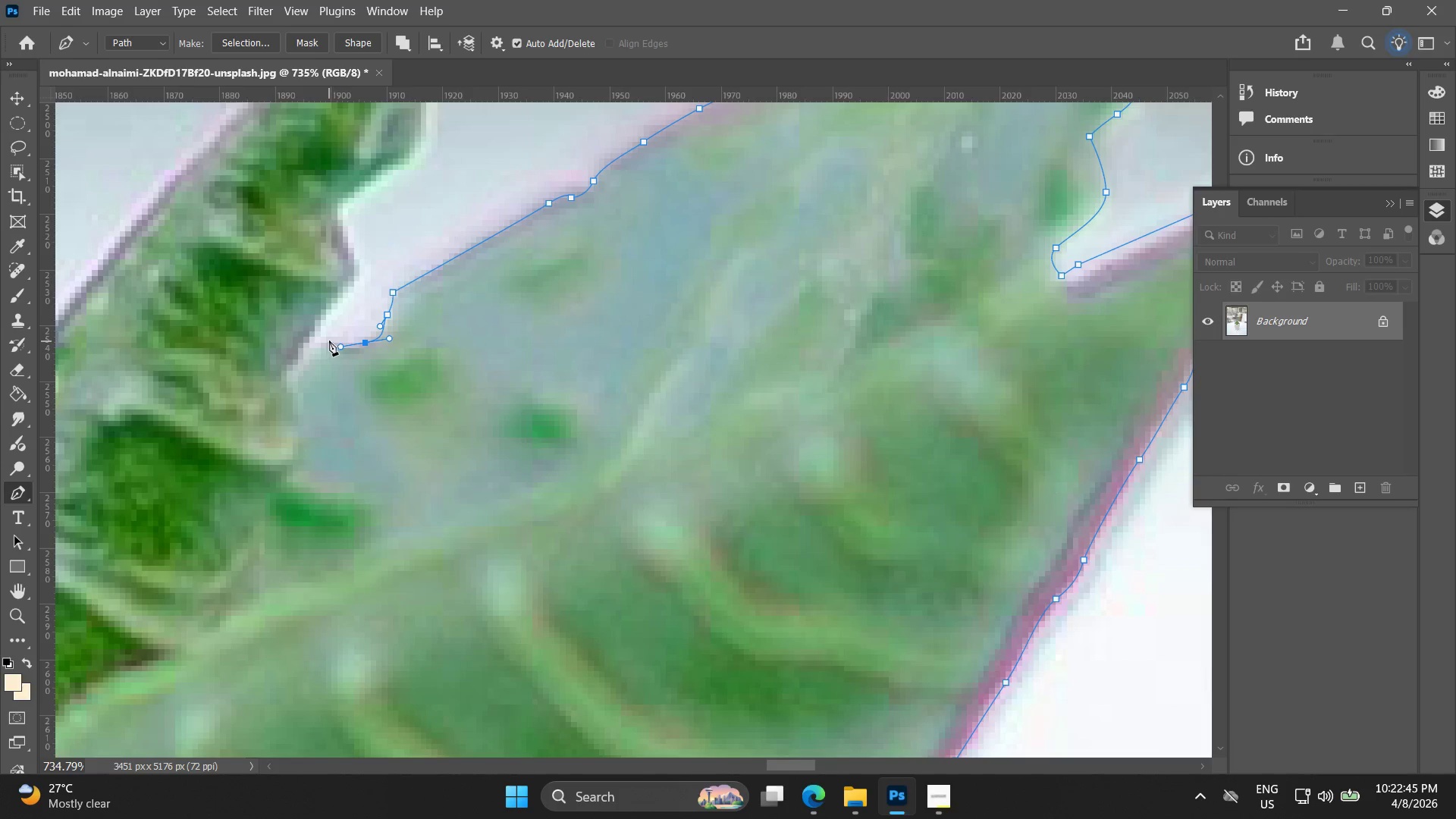 
left_click([329, 340])
 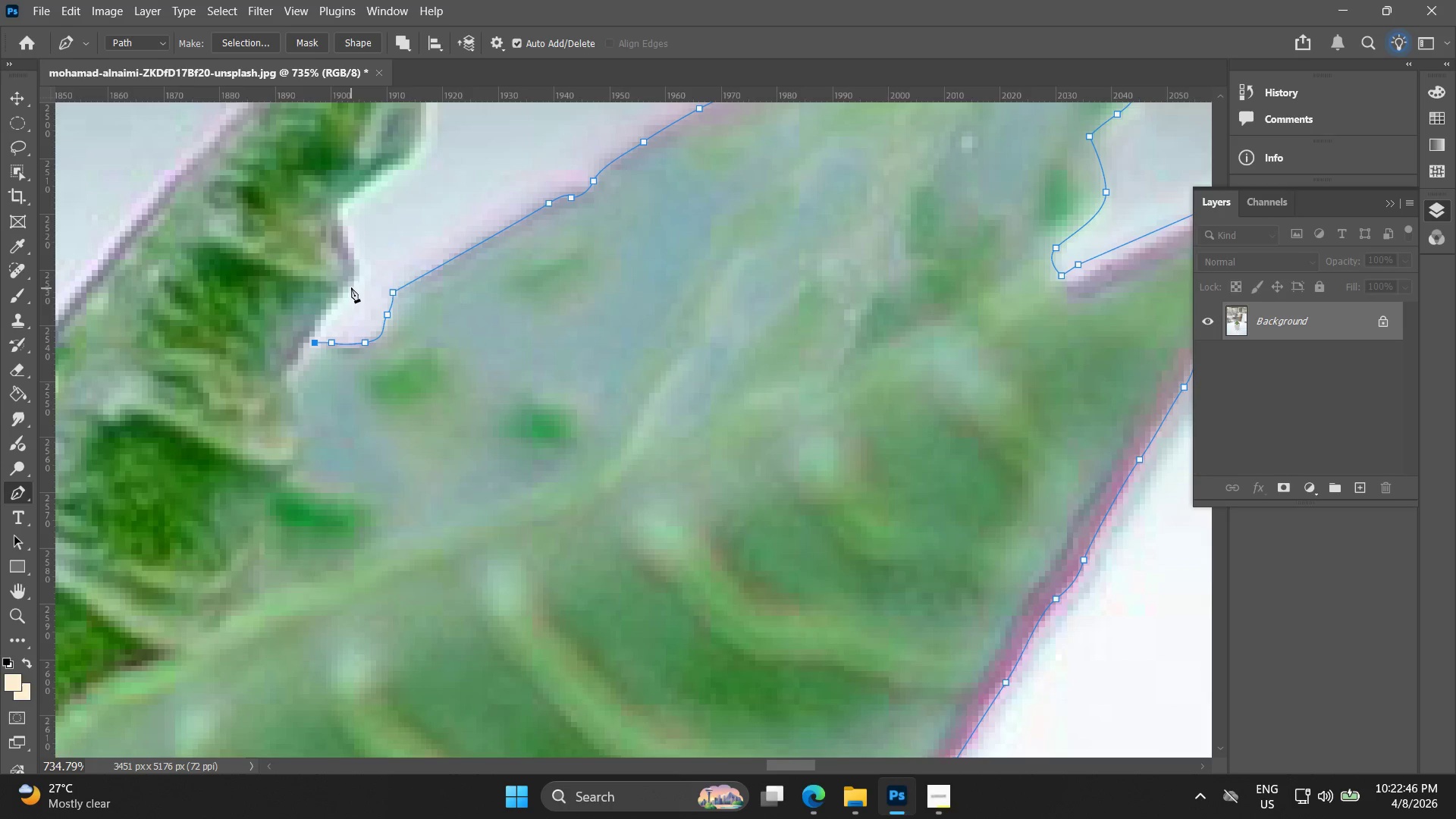 
key(Control+ControlLeft)
 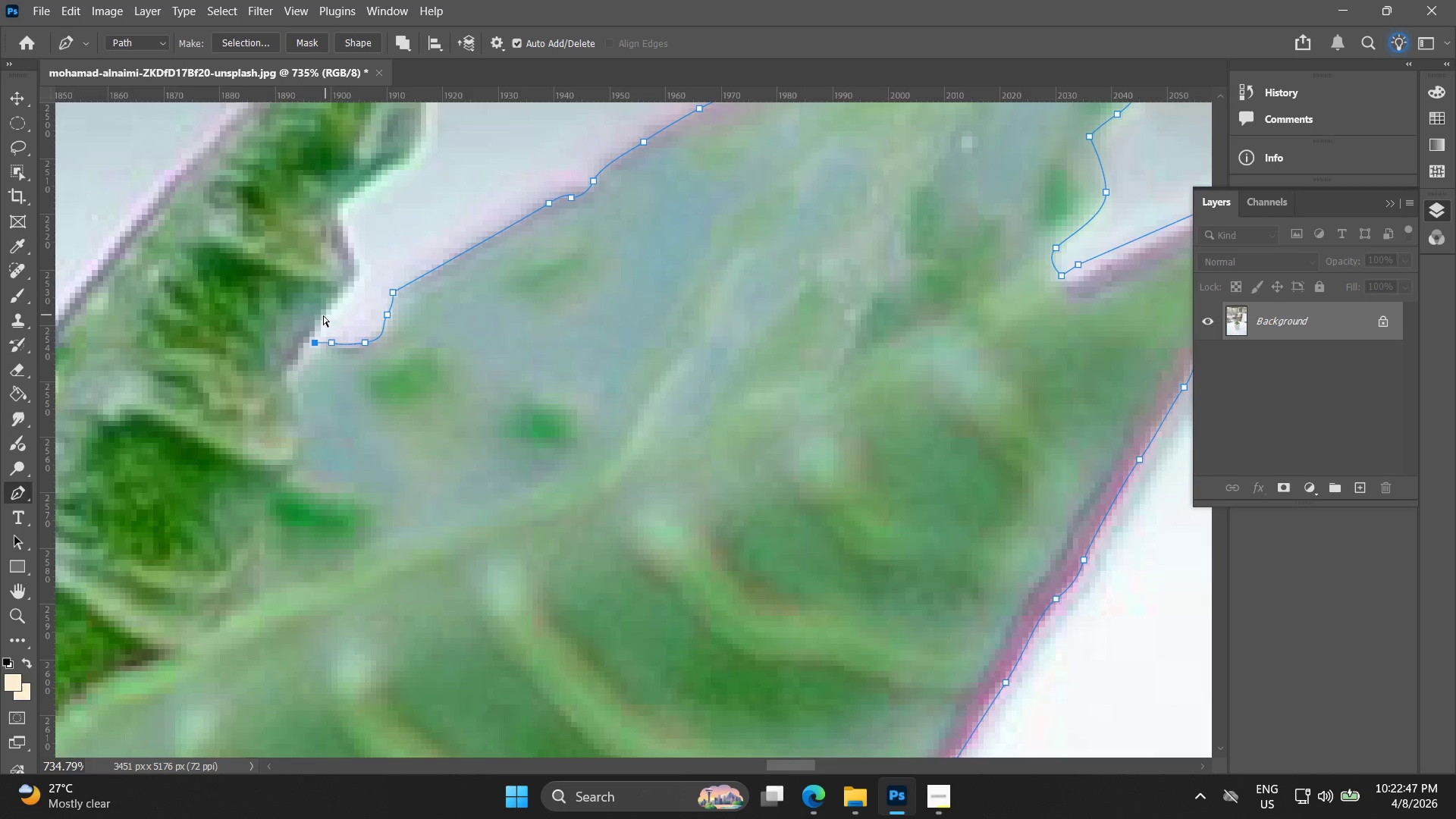 
key(Control+Z)
 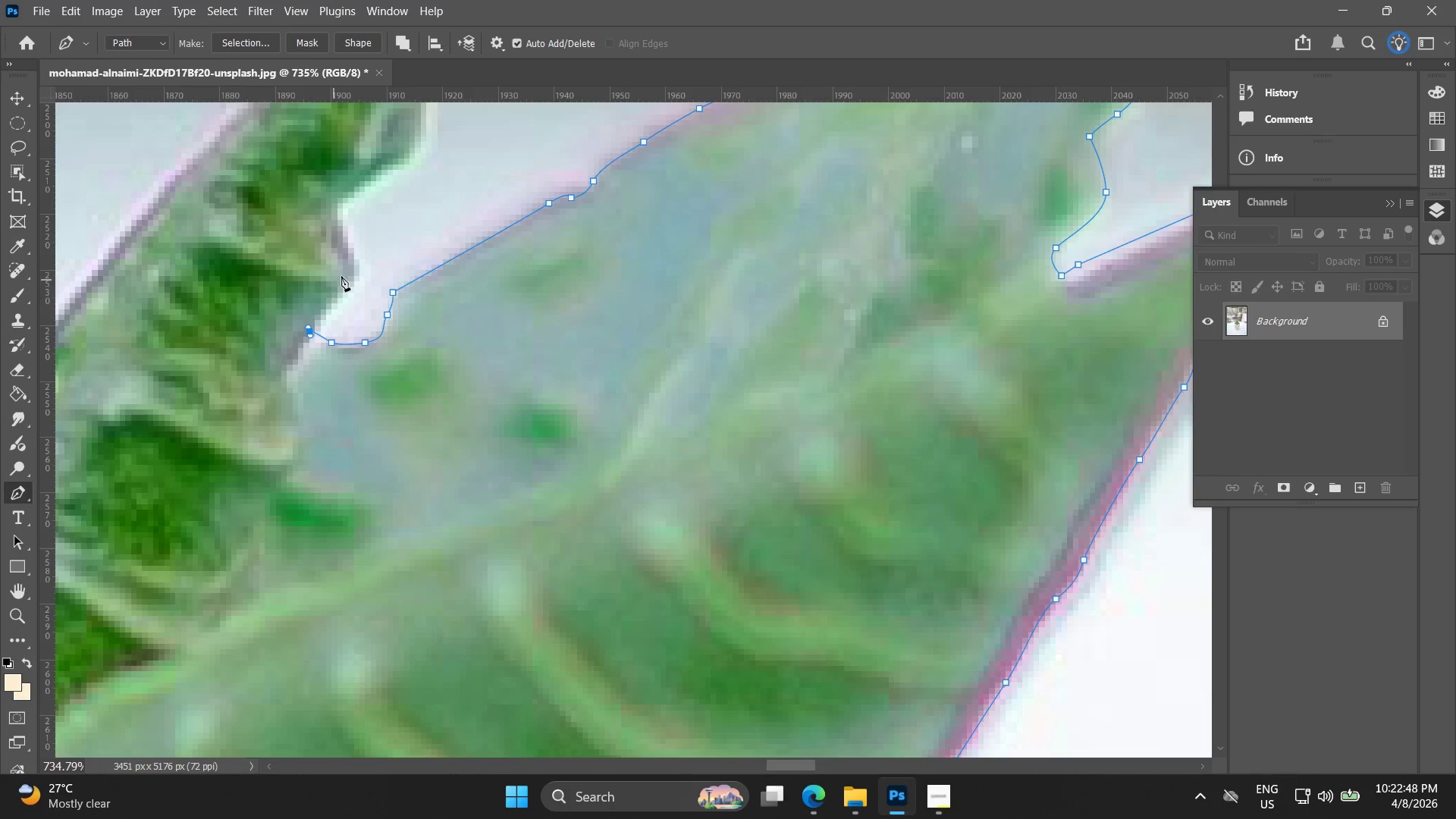 
left_click_drag(start_coordinate=[353, 278], to_coordinate=[360, 267])
 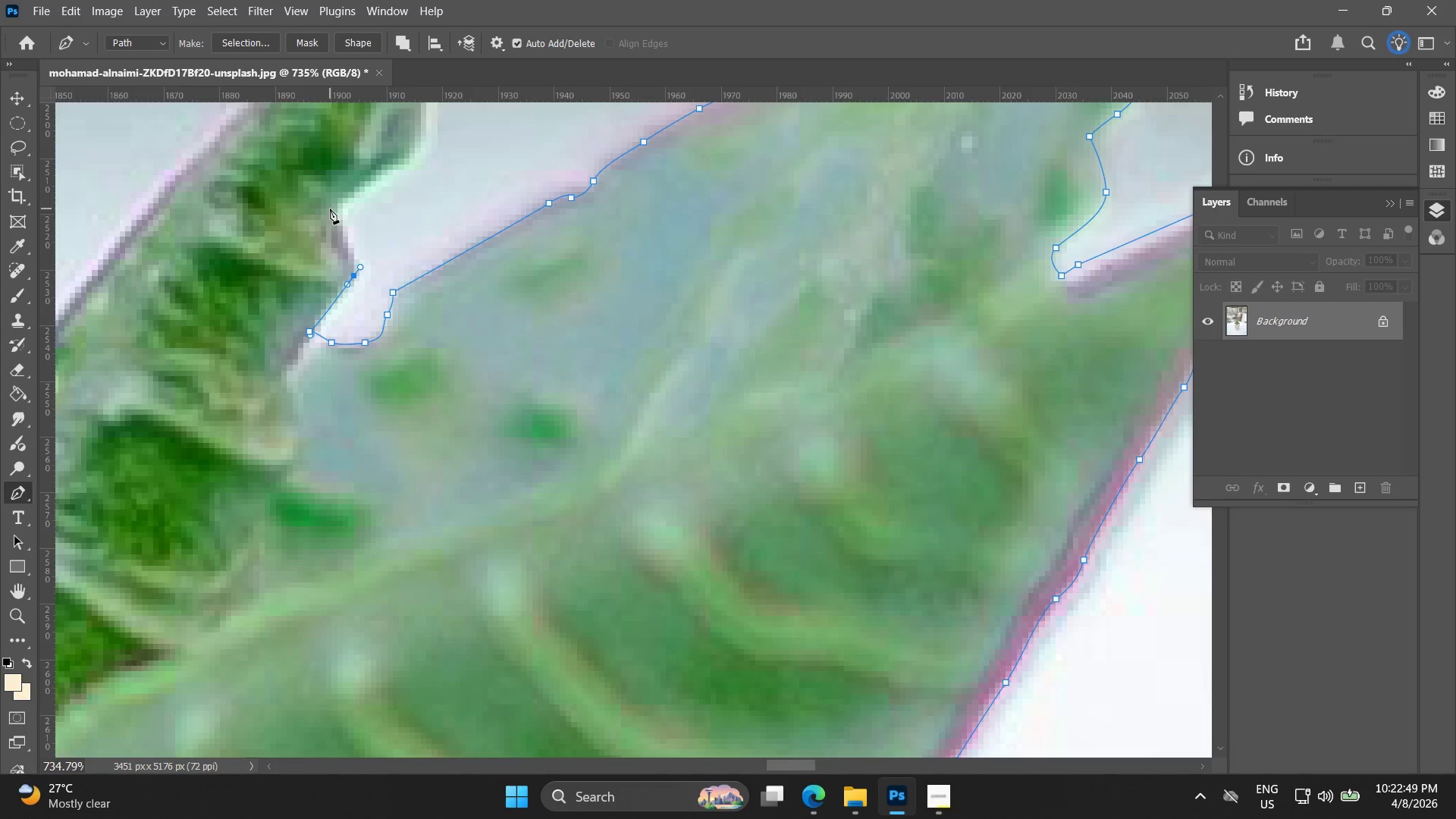 
left_click([337, 212])
 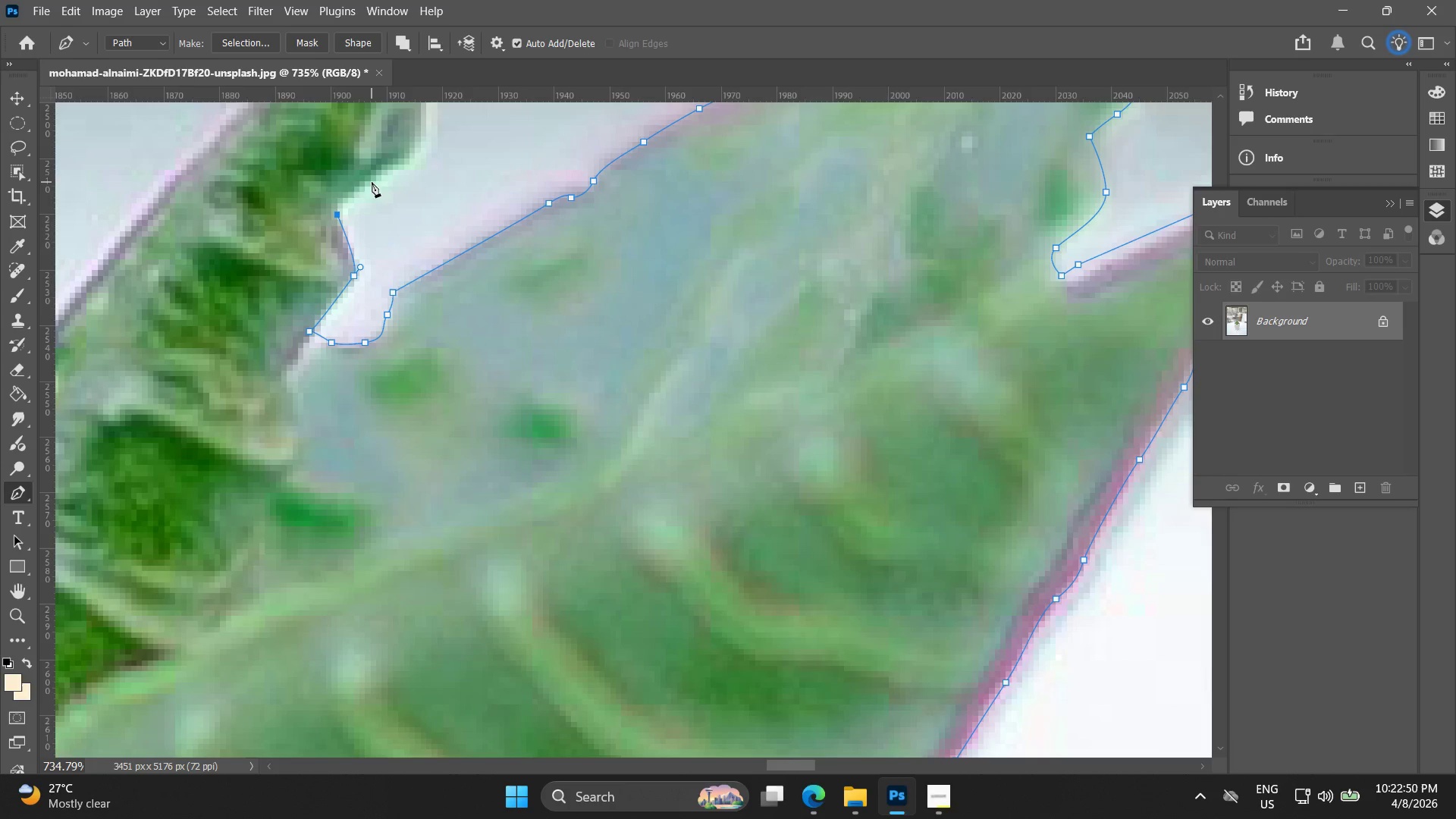 
key(Control+ControlLeft)
 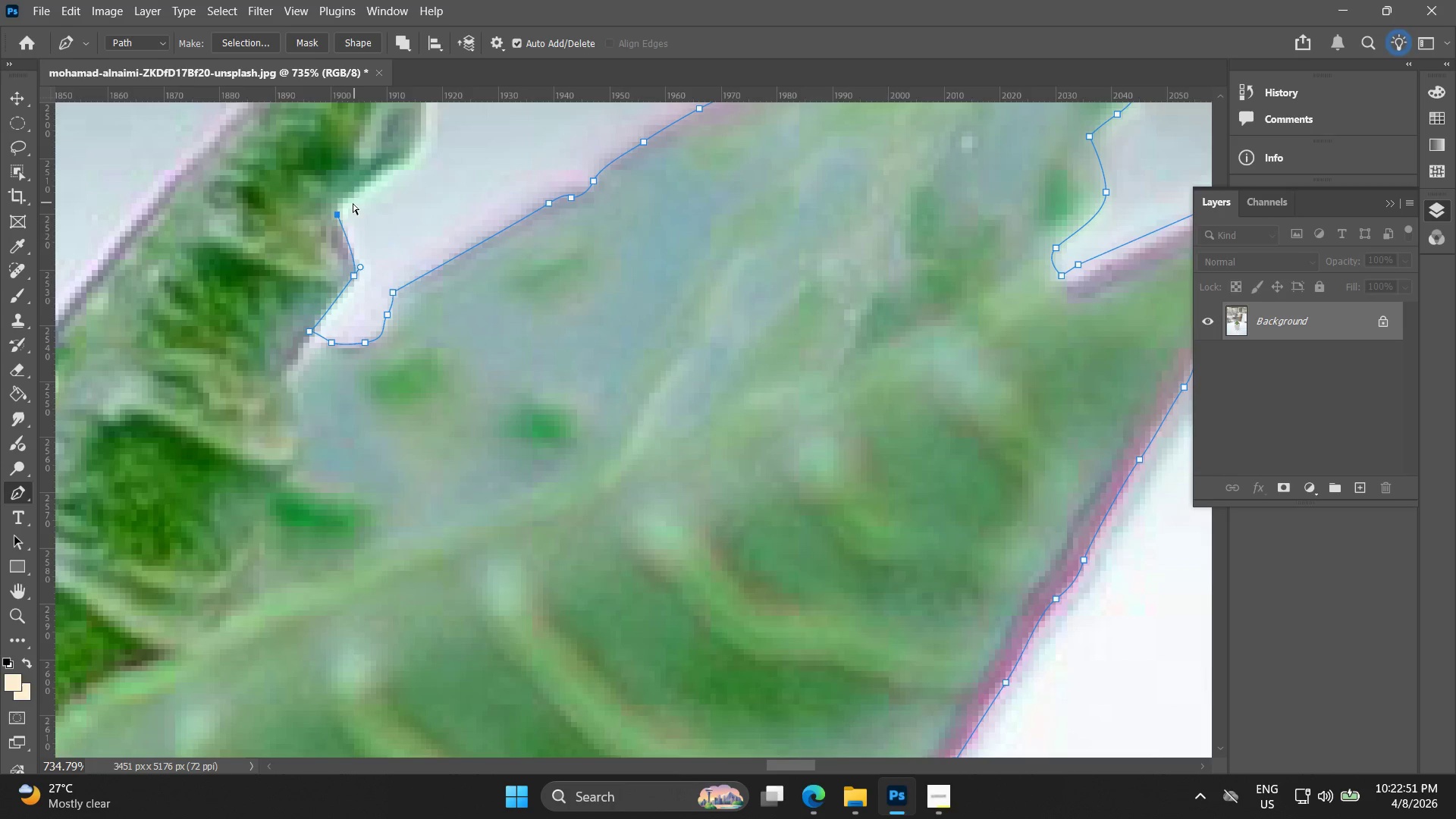 
key(Control+Z)
 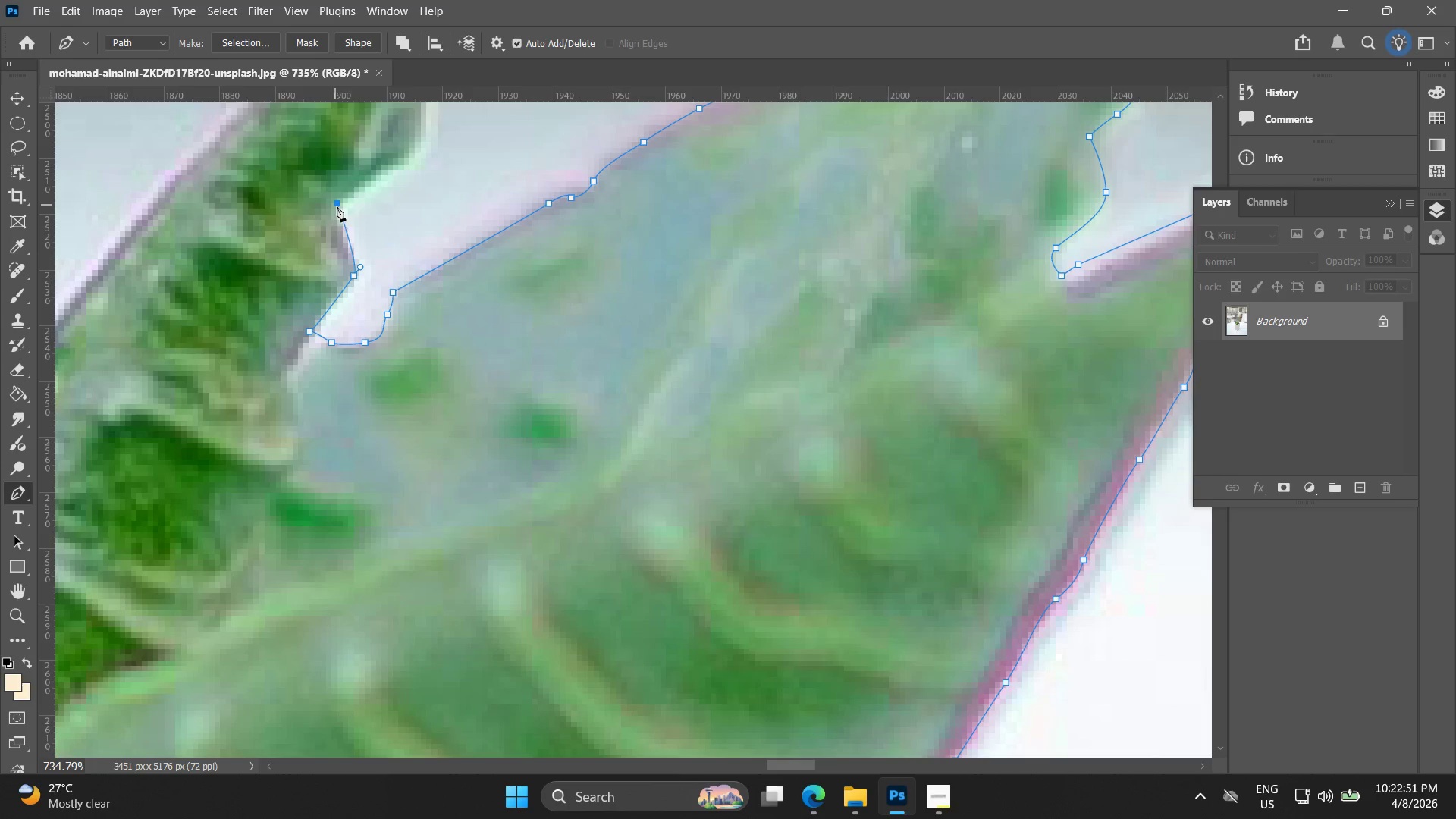 
hold_key(key=Space, duration=0.39)
 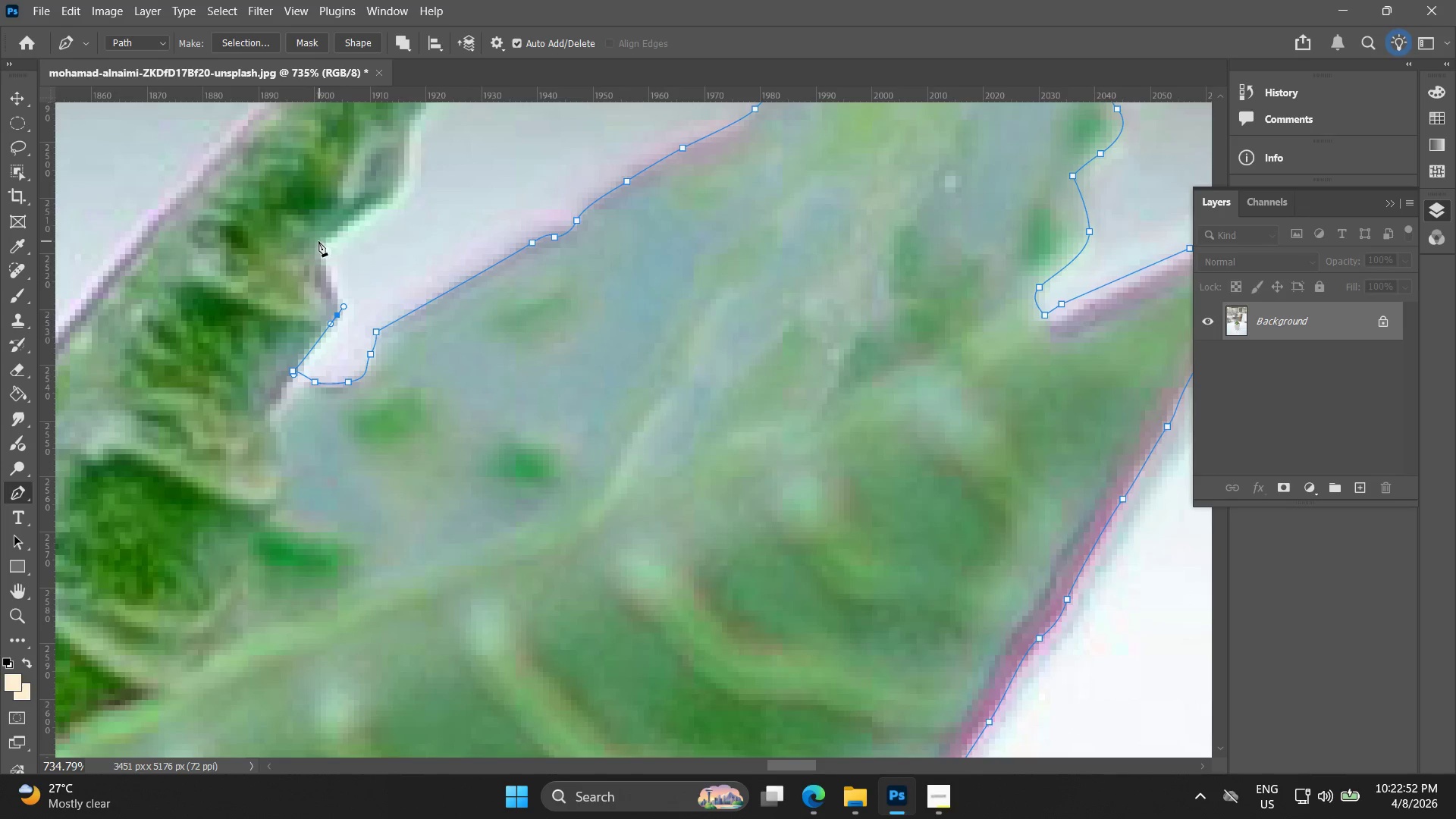 
left_click_drag(start_coordinate=[369, 187], to_coordinate=[353, 226])
 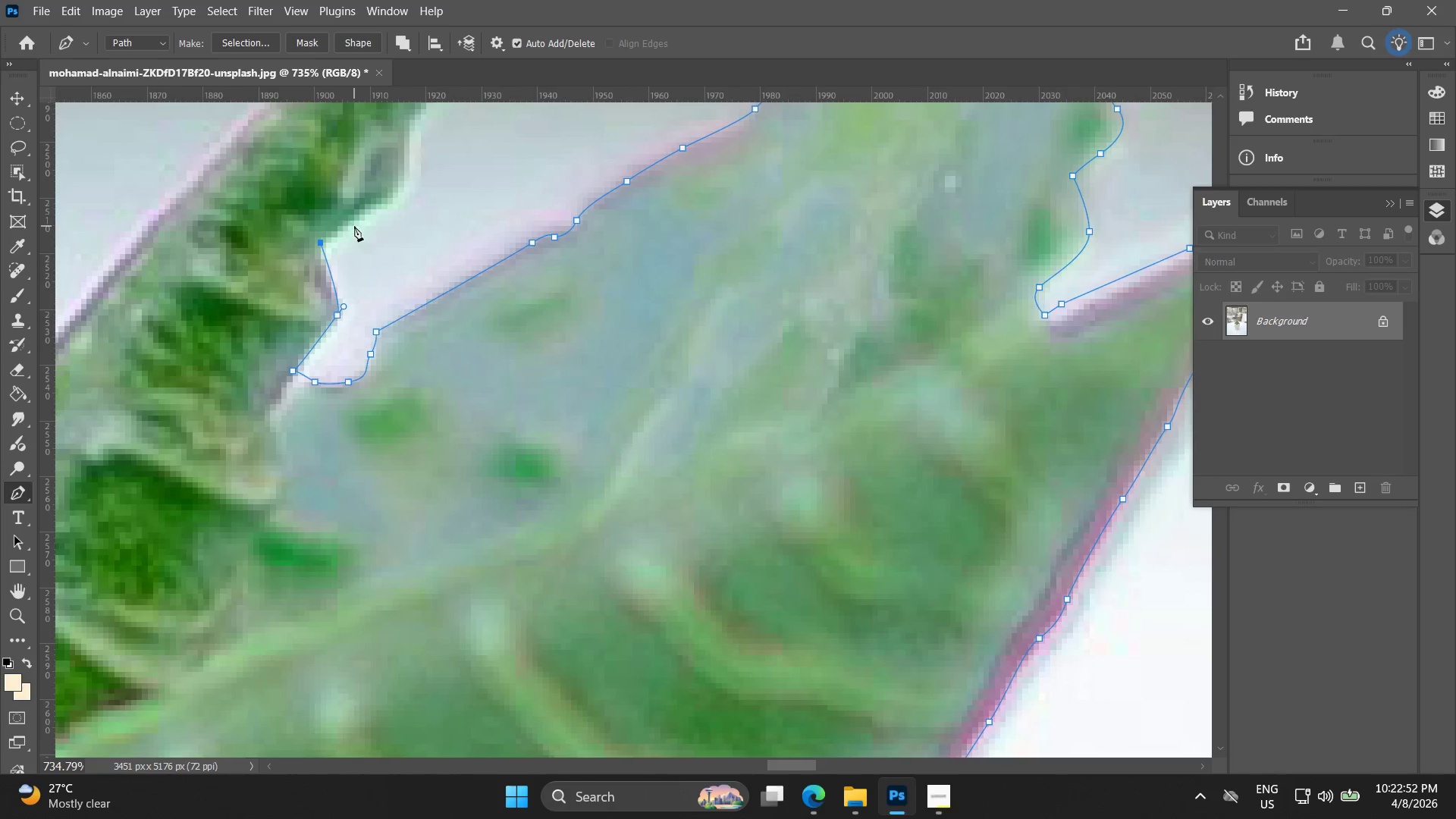 
key(Control+ControlLeft)
 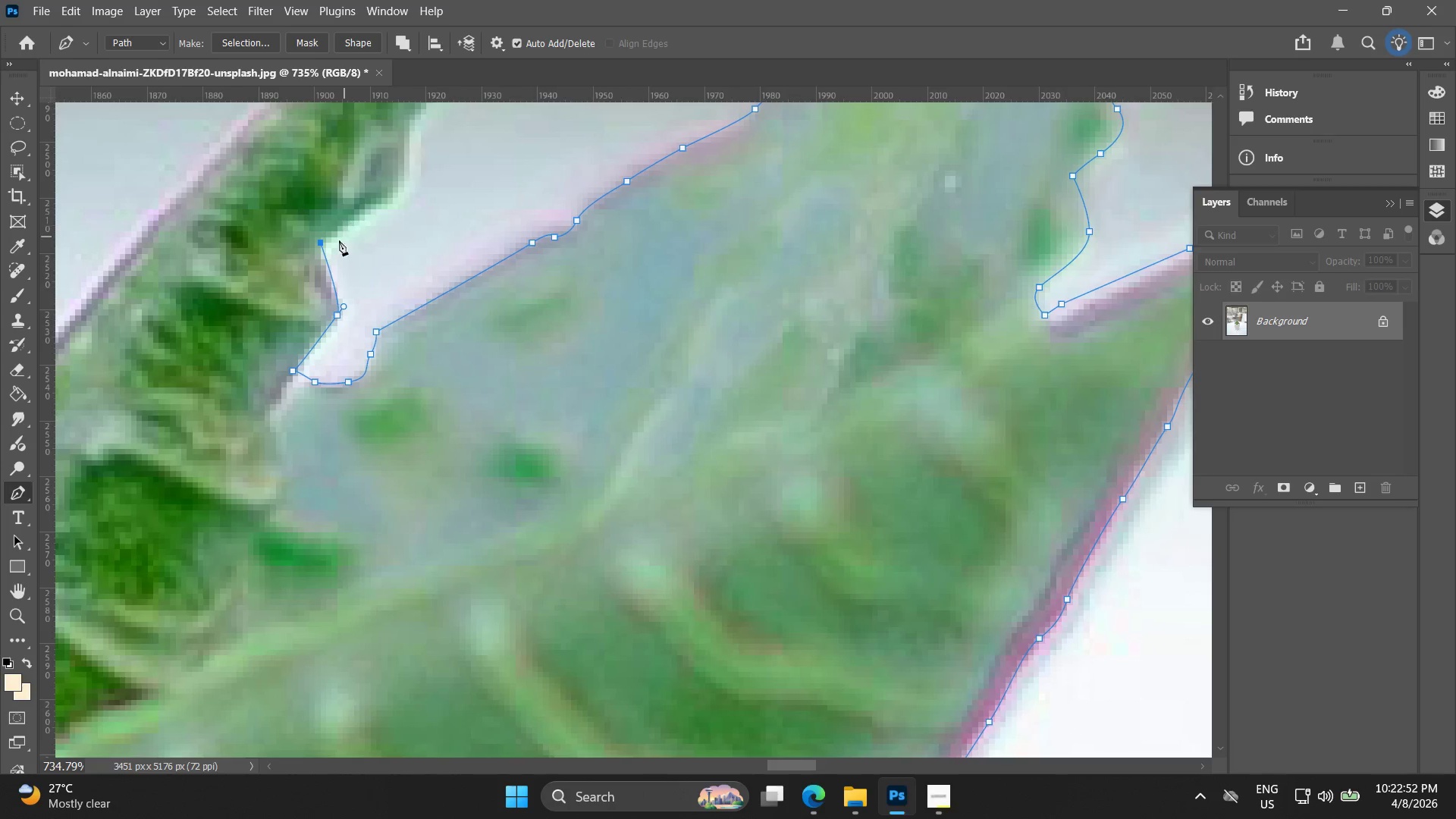 
key(Control+Z)
 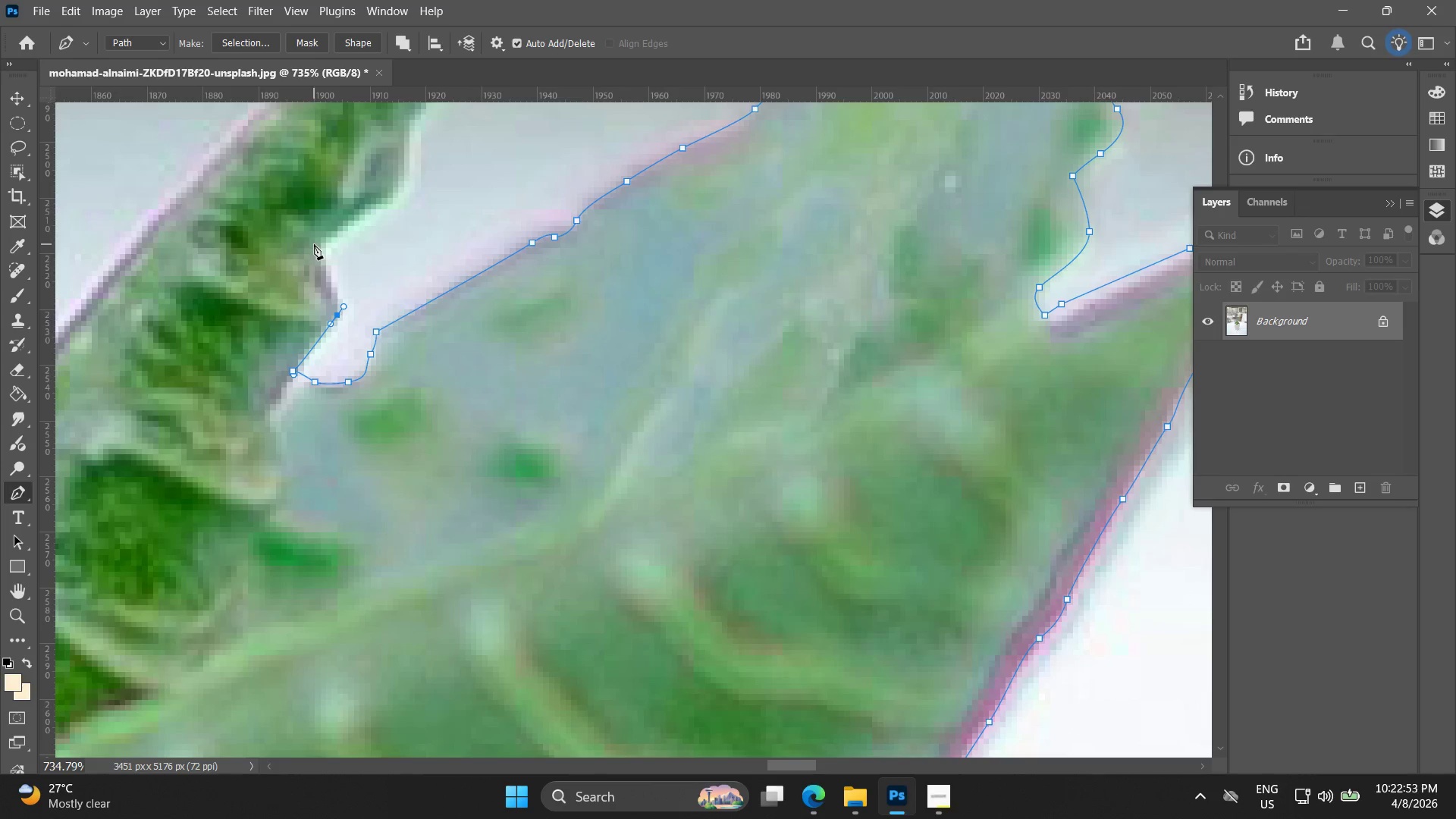 
left_click([315, 245])
 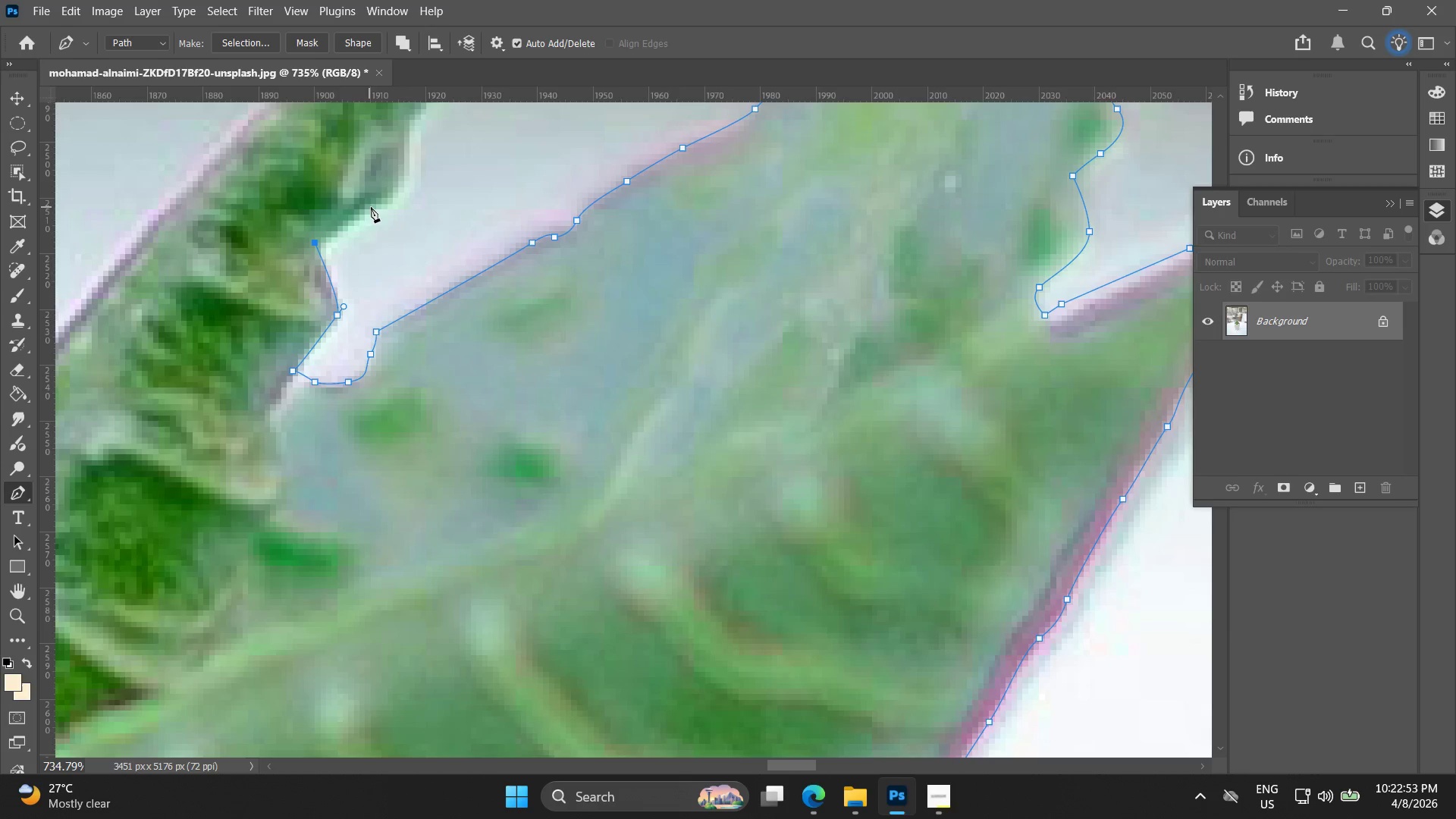 
left_click_drag(start_coordinate=[383, 200], to_coordinate=[400, 187])
 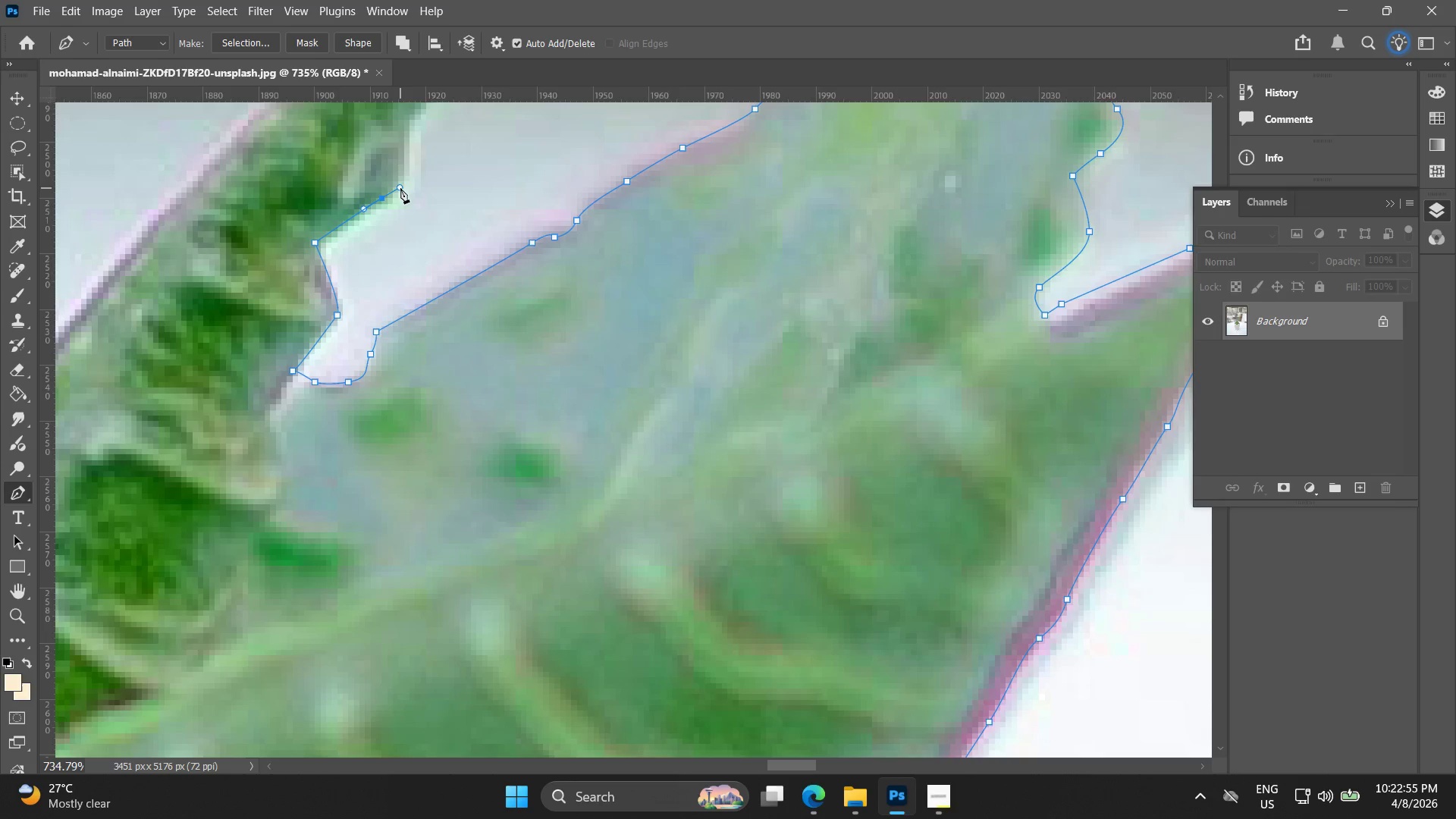 
key(Control+ControlLeft)
 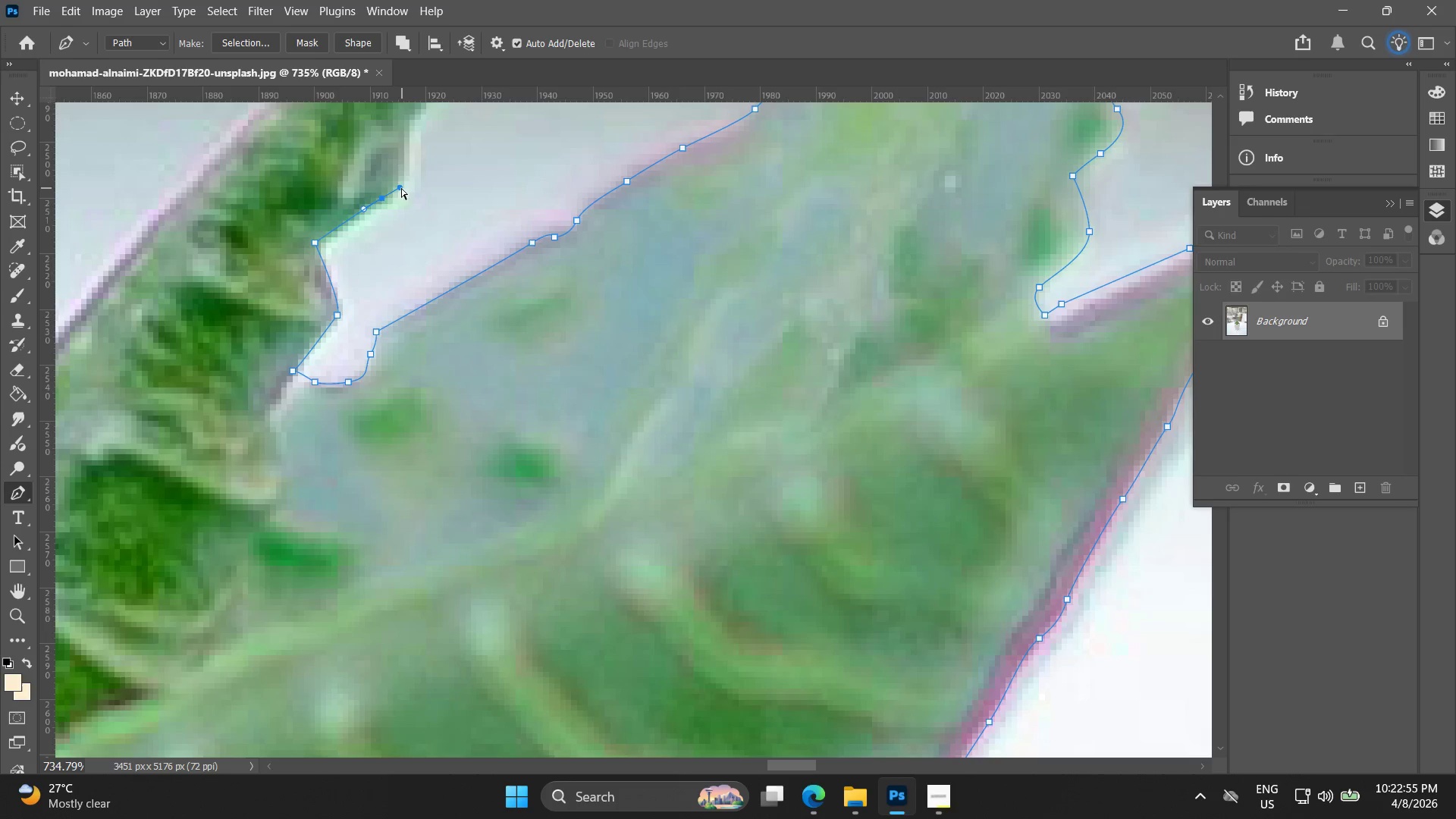 
key(Control+Z)
 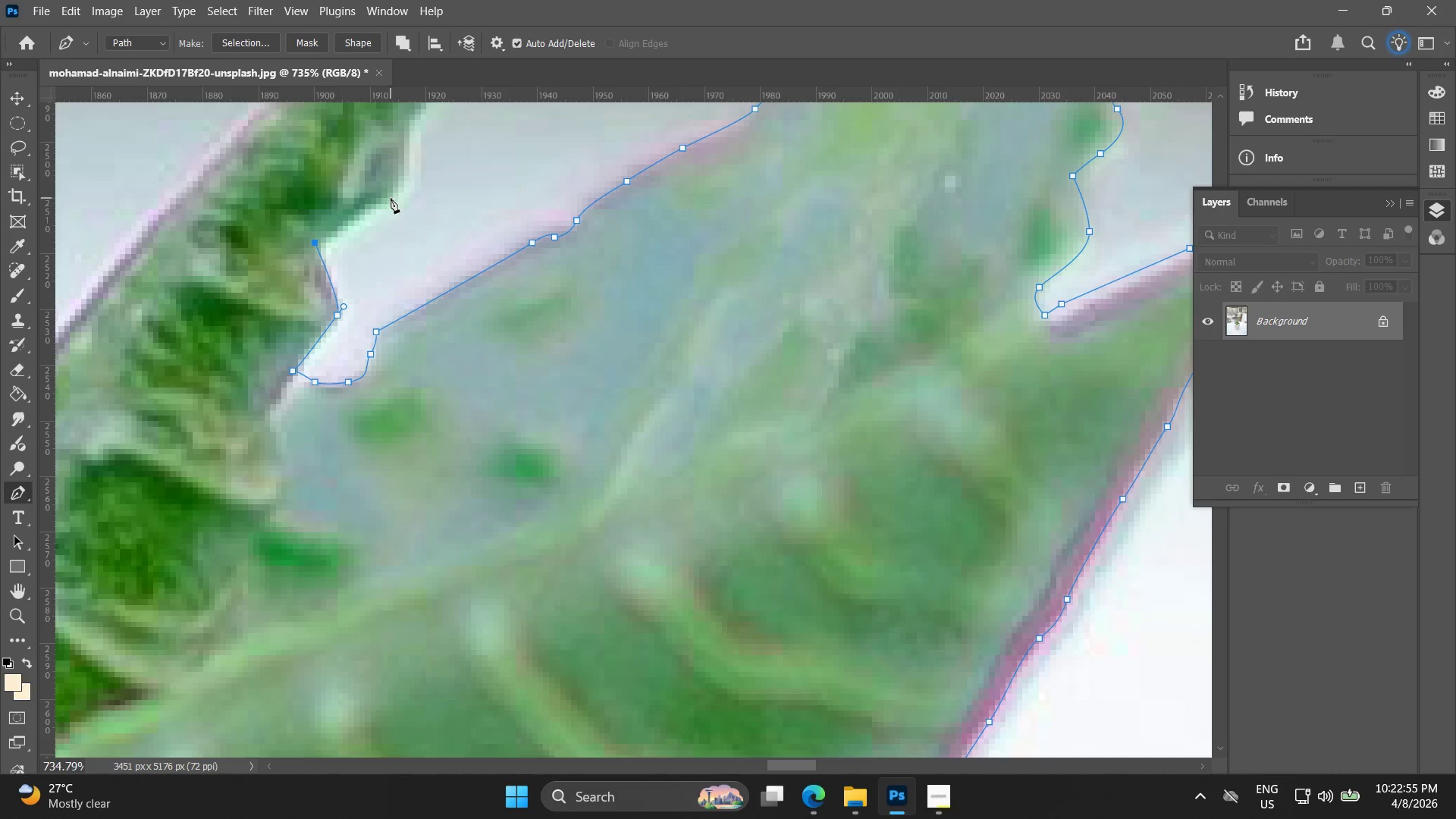 
left_click_drag(start_coordinate=[393, 198], to_coordinate=[405, 185])
 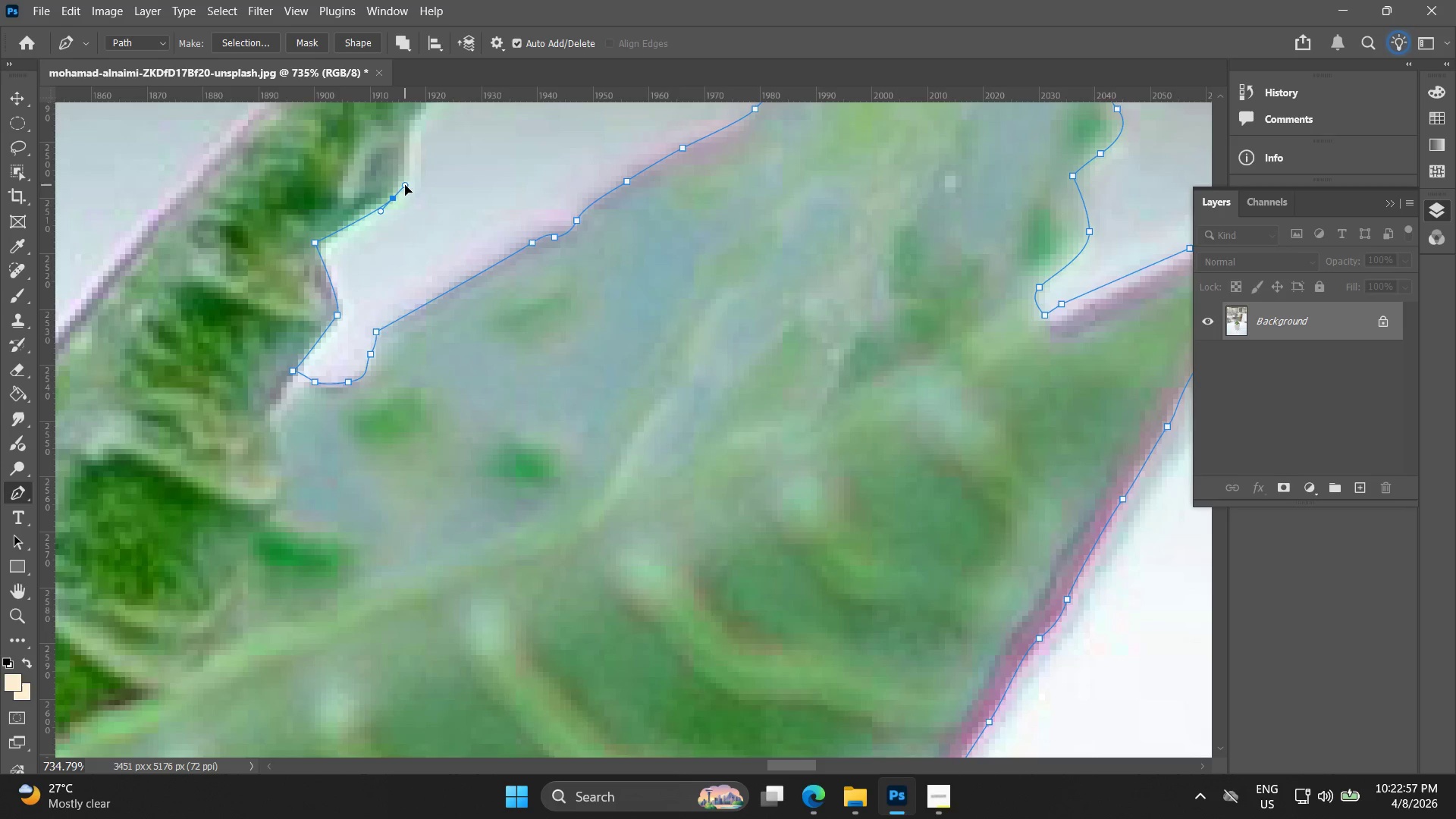 
key(Control+ControlLeft)
 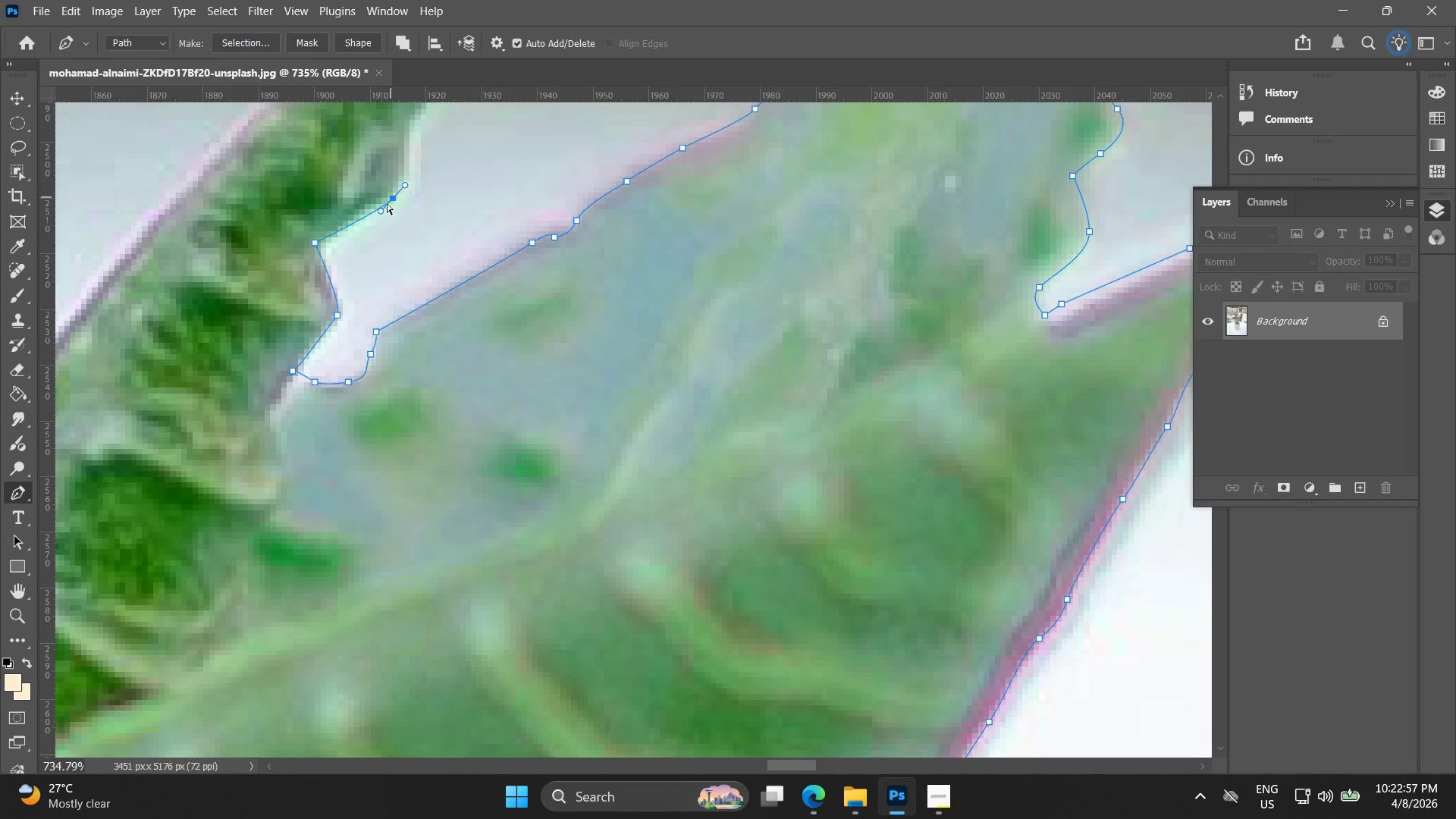 
key(Control+Z)
 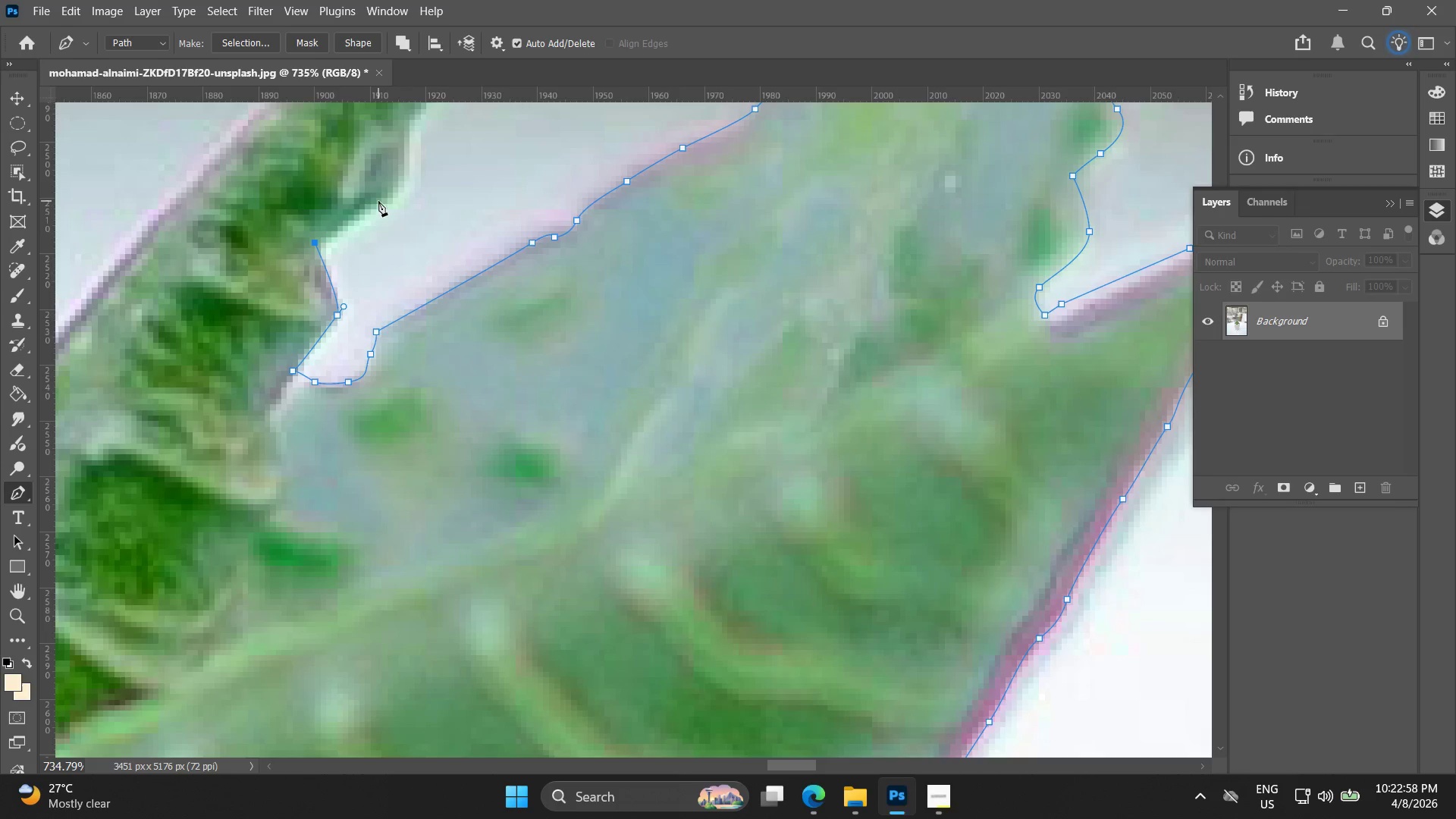 
left_click_drag(start_coordinate=[381, 199], to_coordinate=[400, 190])
 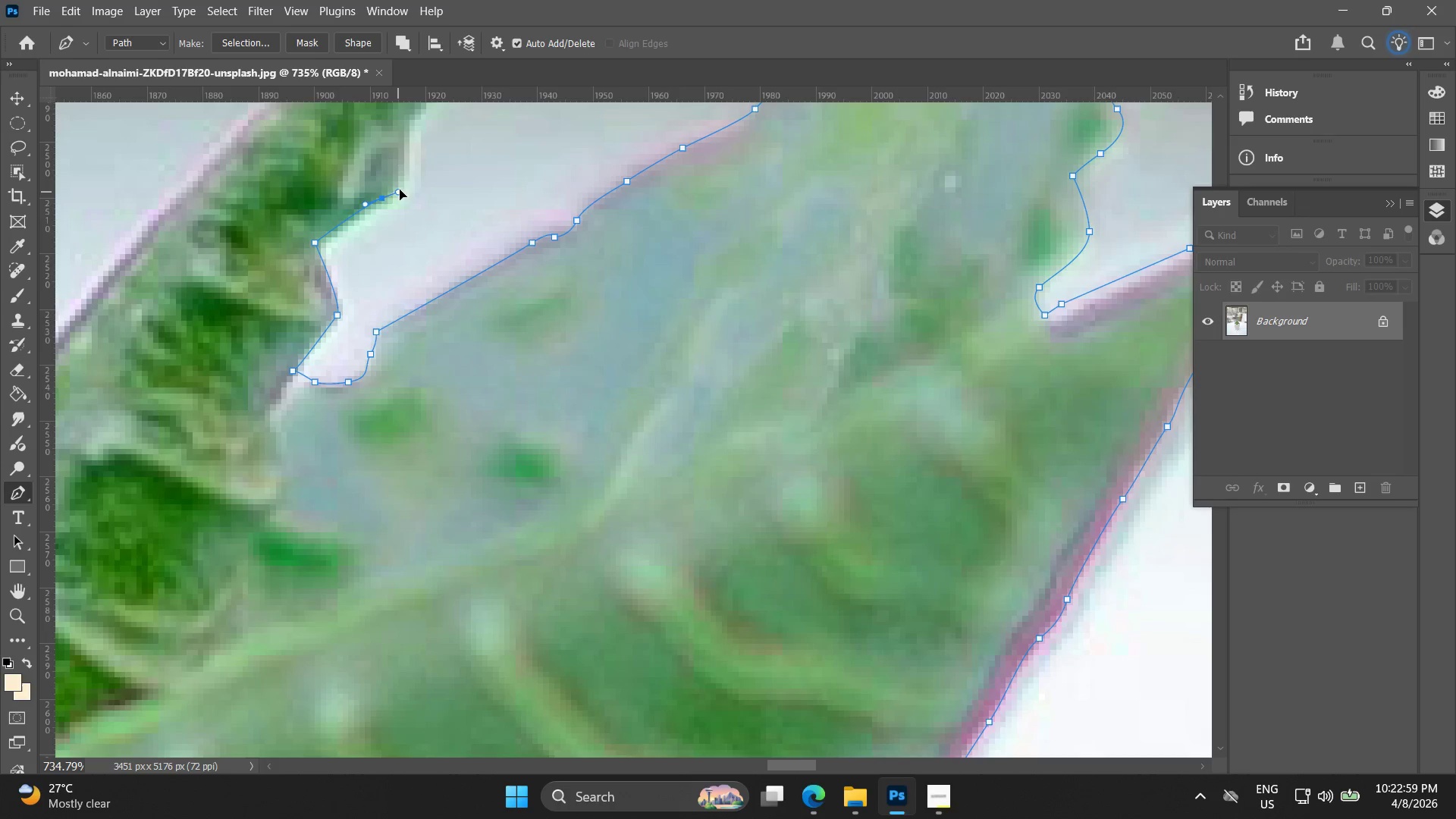 
hold_key(key=Space, duration=0.58)
 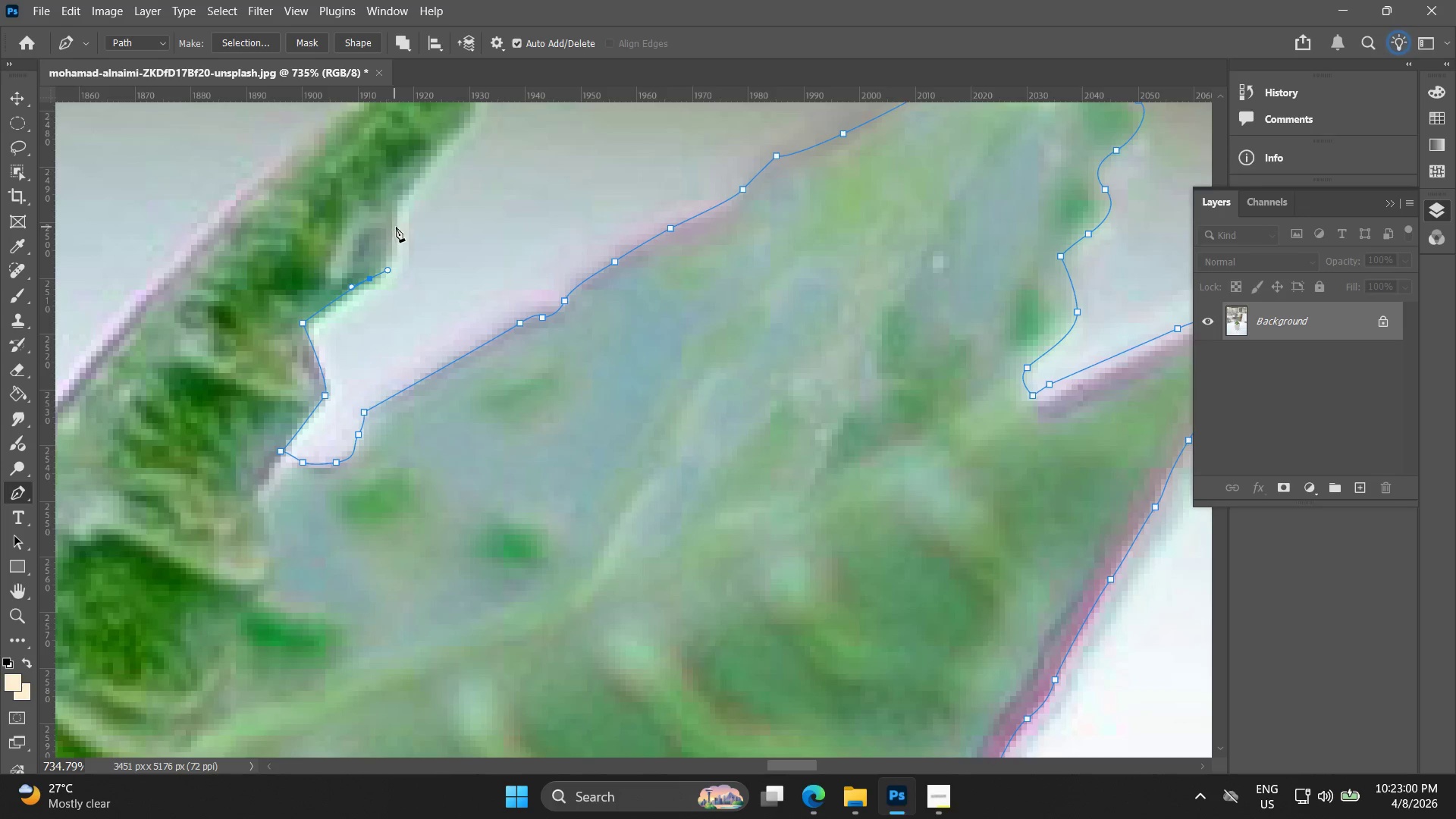 
left_click_drag(start_coordinate=[394, 183], to_coordinate=[382, 263])
 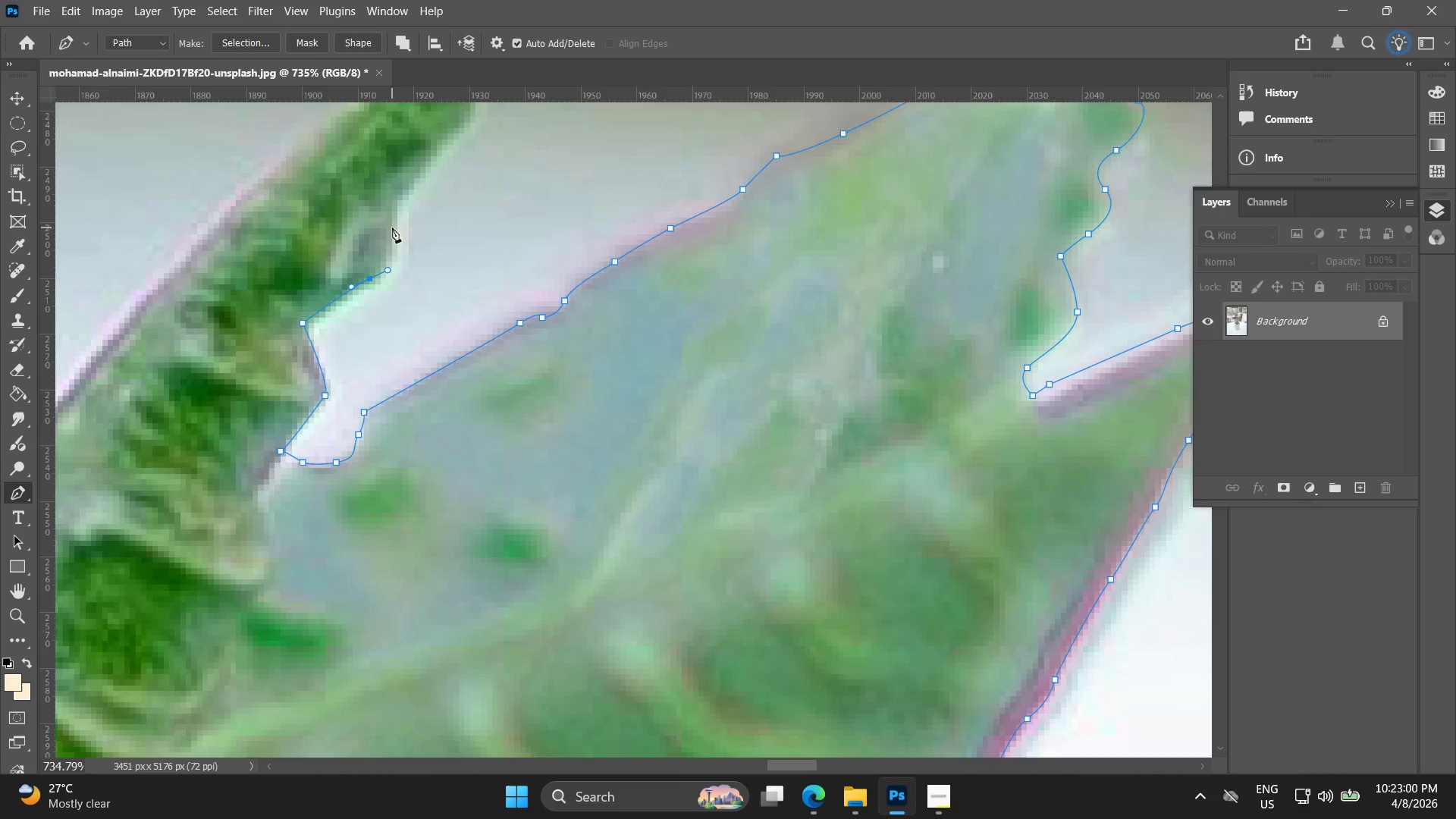 
left_click_drag(start_coordinate=[397, 218], to_coordinate=[396, 201])
 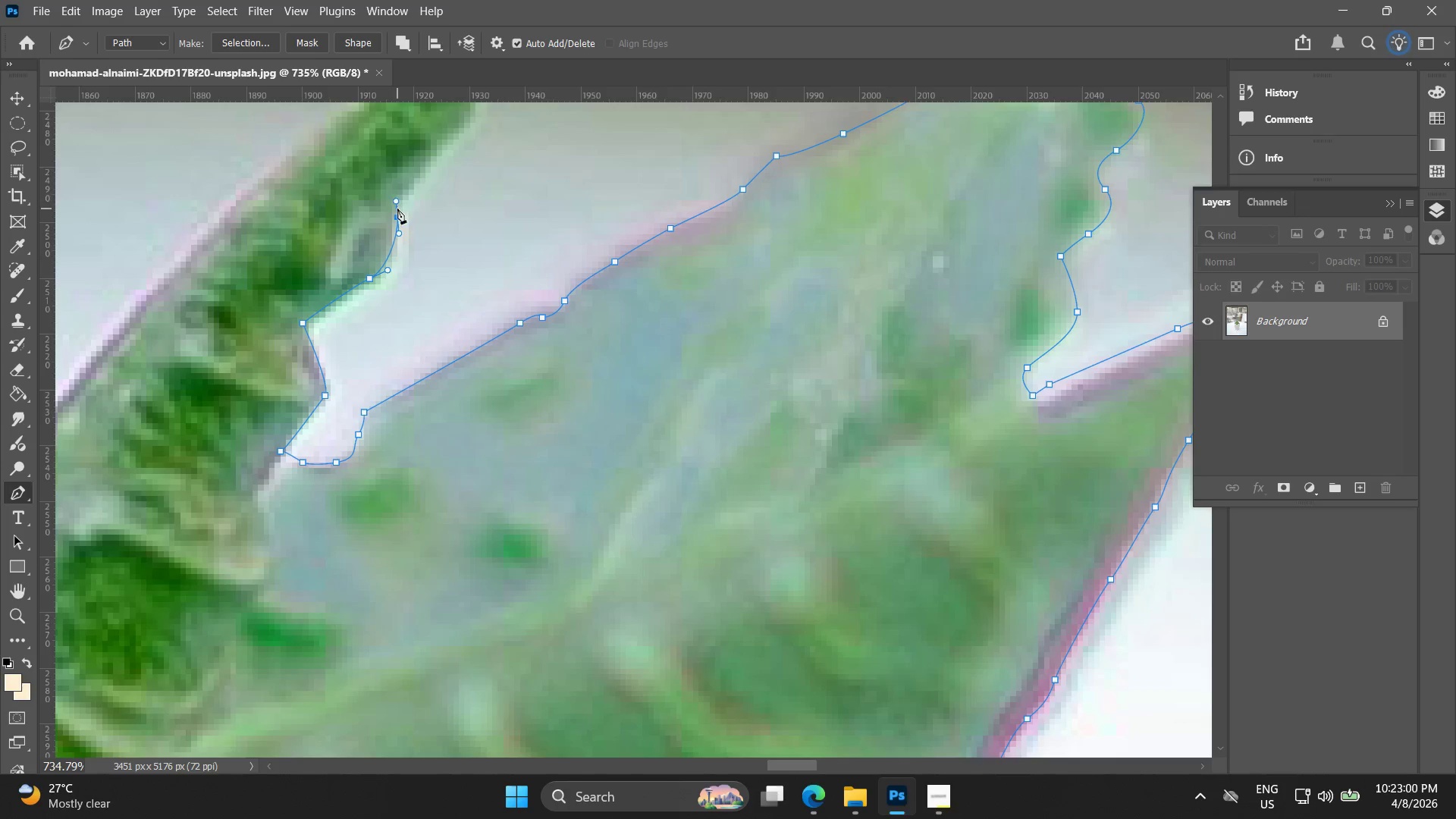 
key(Control+ControlLeft)
 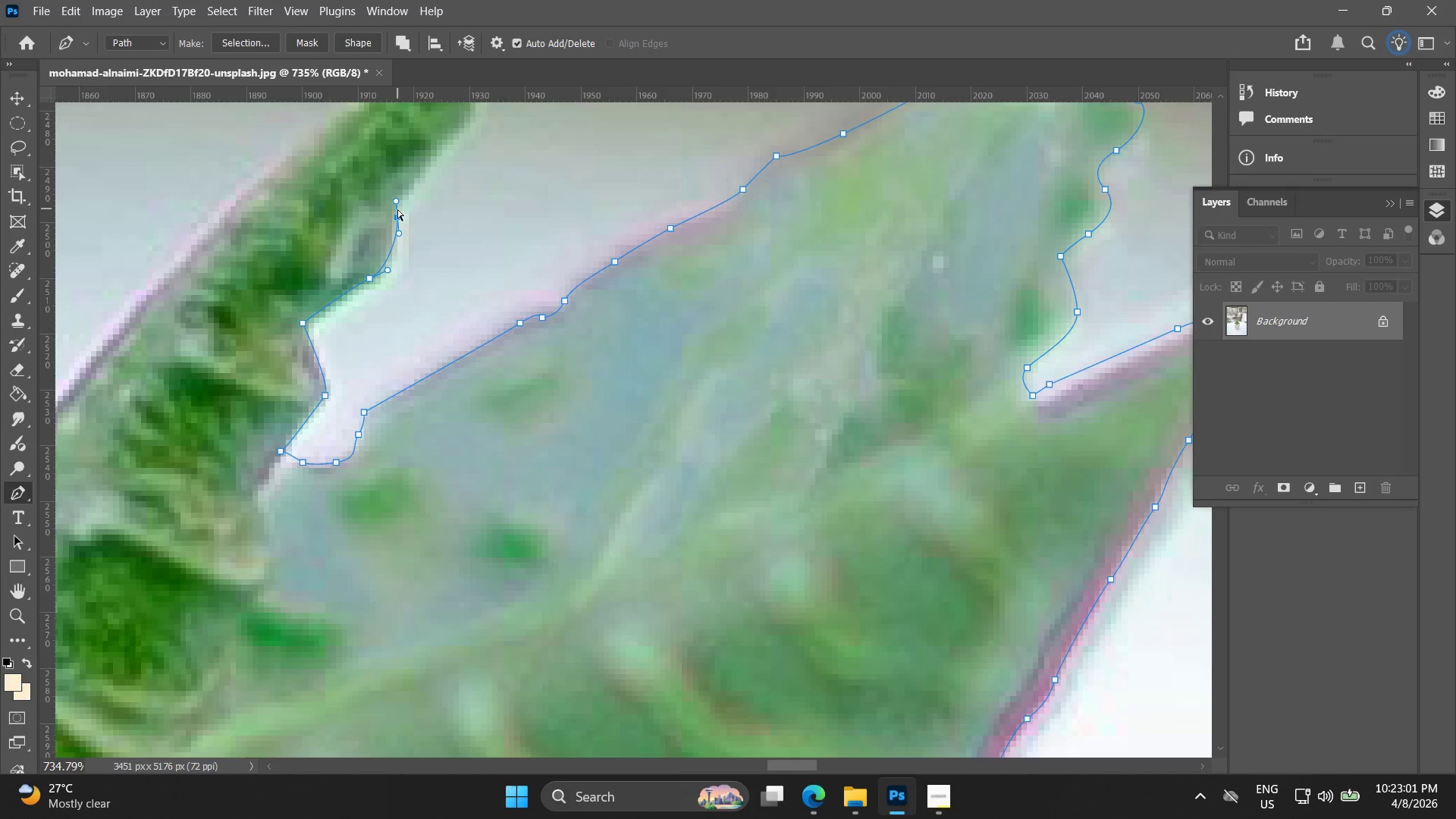 
key(Control+Z)
 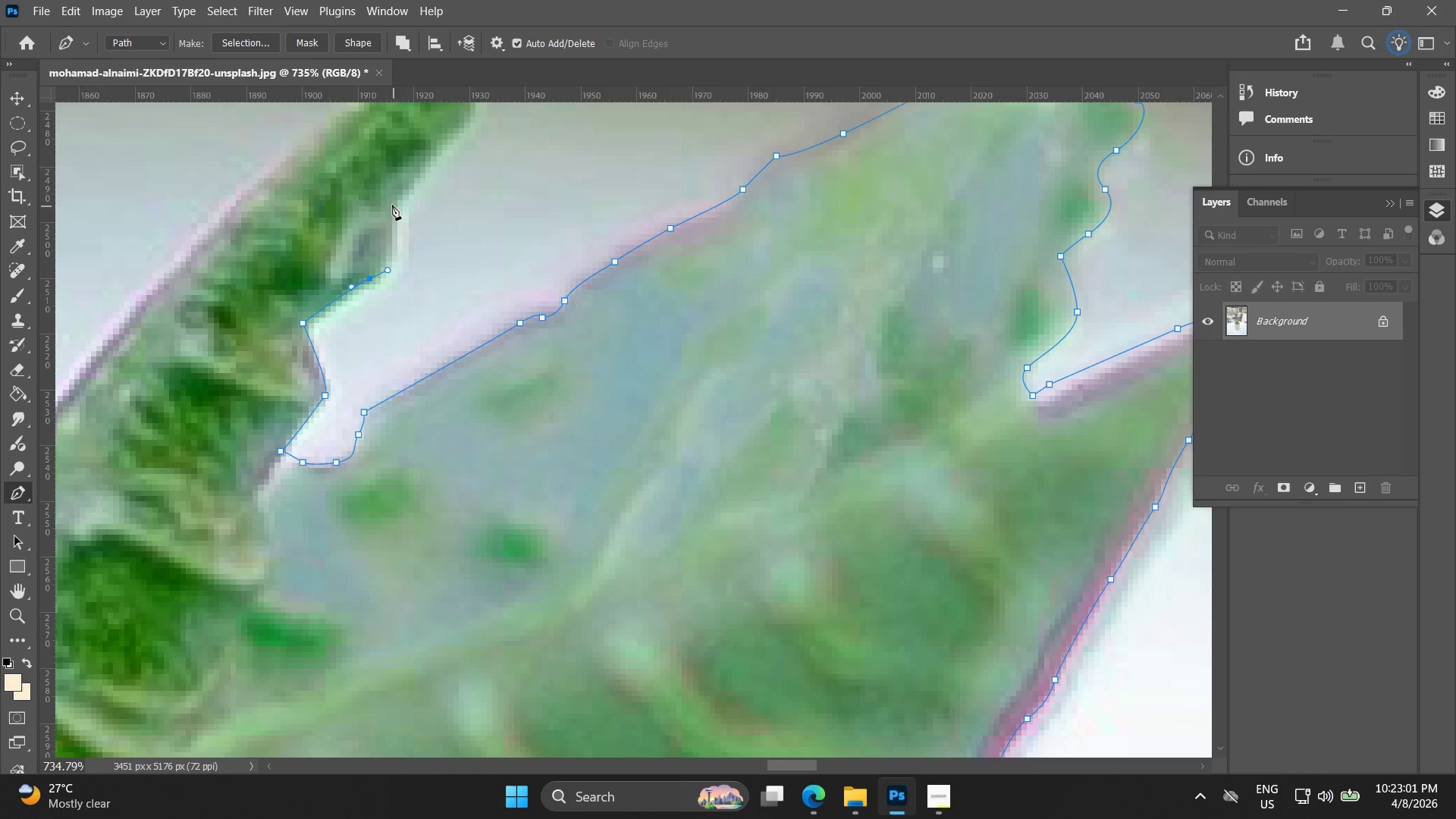 
left_click_drag(start_coordinate=[391, 204], to_coordinate=[390, 191])
 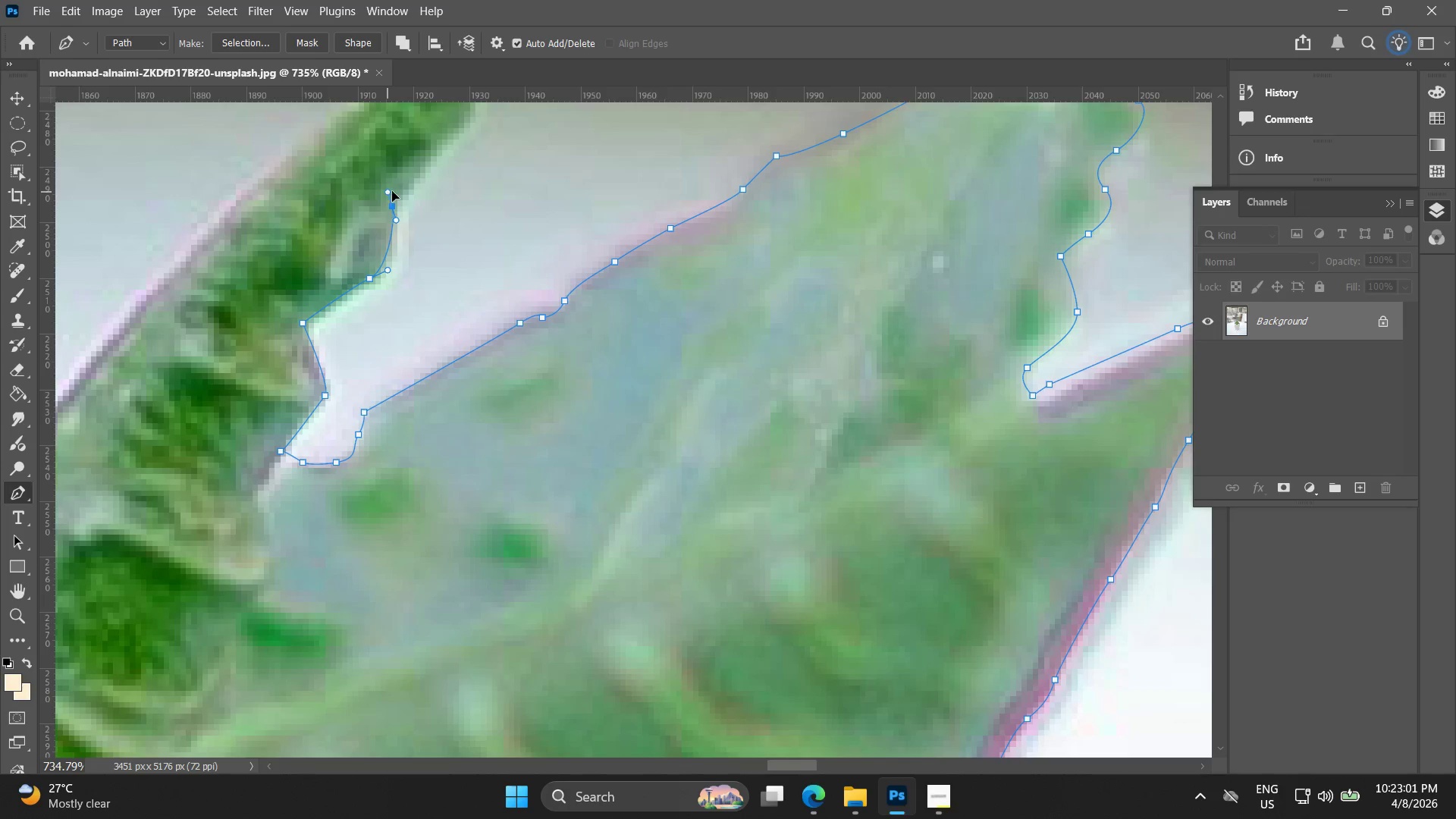 
hold_key(key=Space, duration=0.53)
 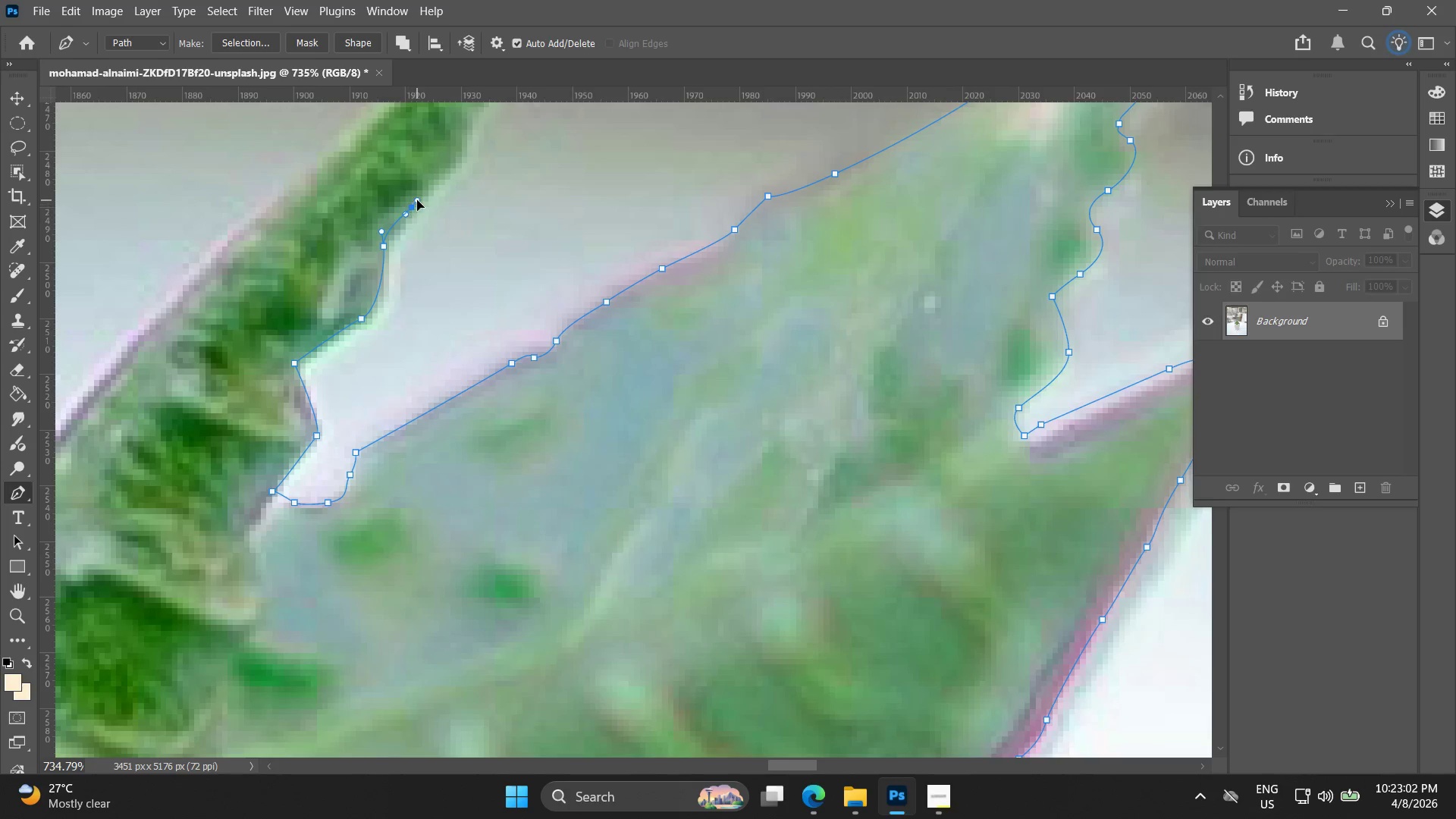 
left_click_drag(start_coordinate=[401, 194], to_coordinate=[393, 234])
 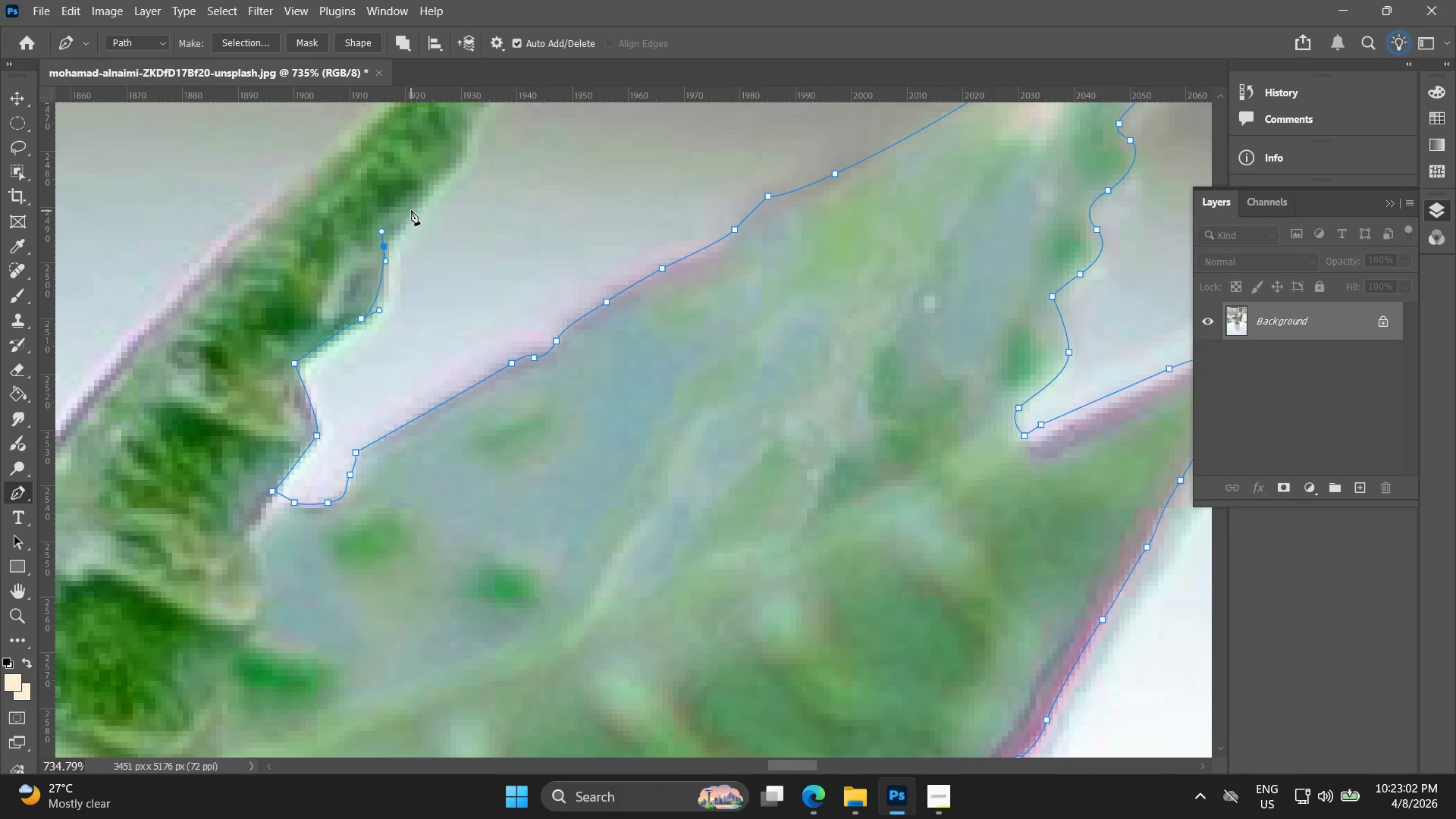 
left_click_drag(start_coordinate=[412, 207], to_coordinate=[417, 199])
 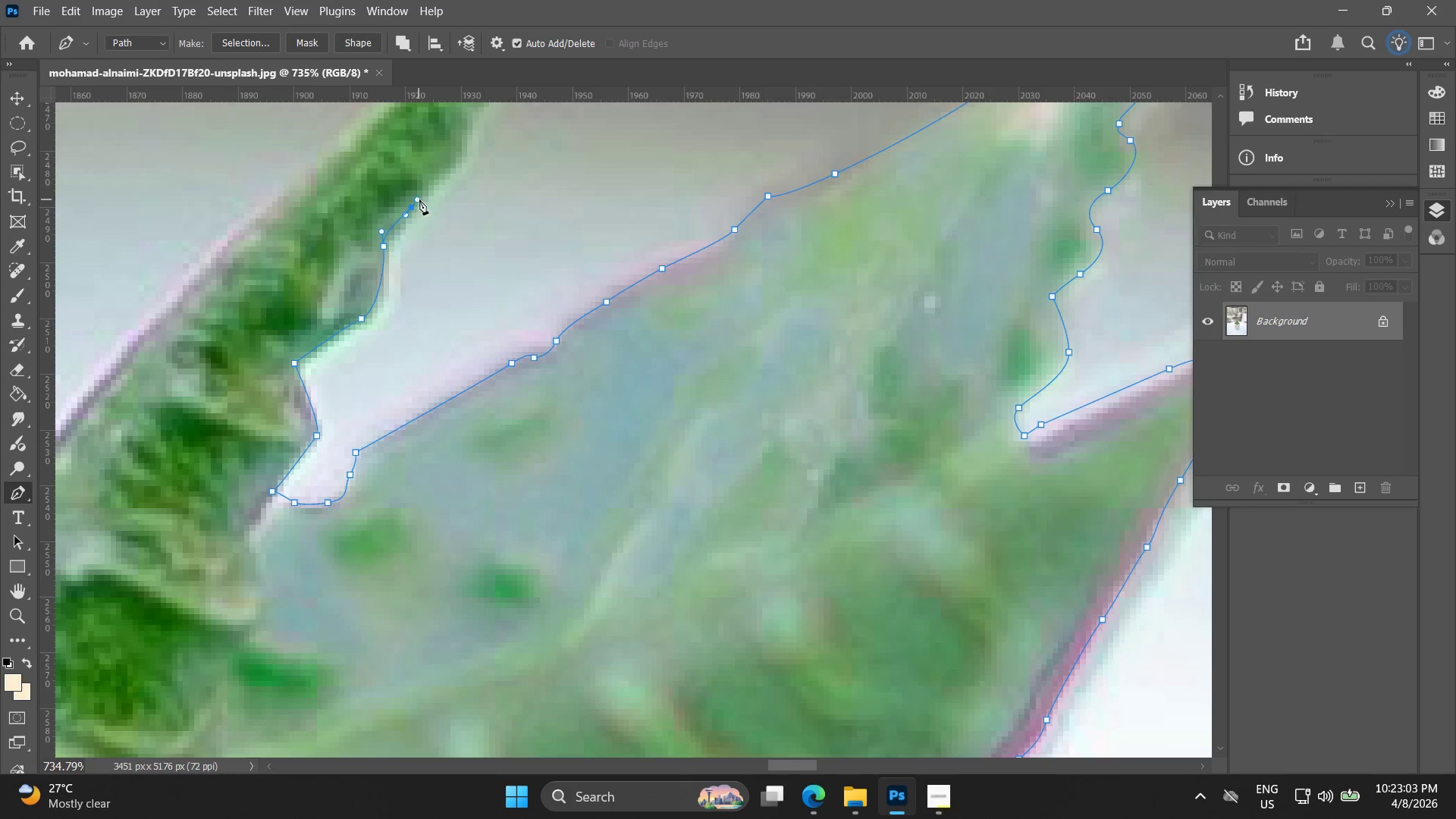 
key(Control+ControlLeft)
 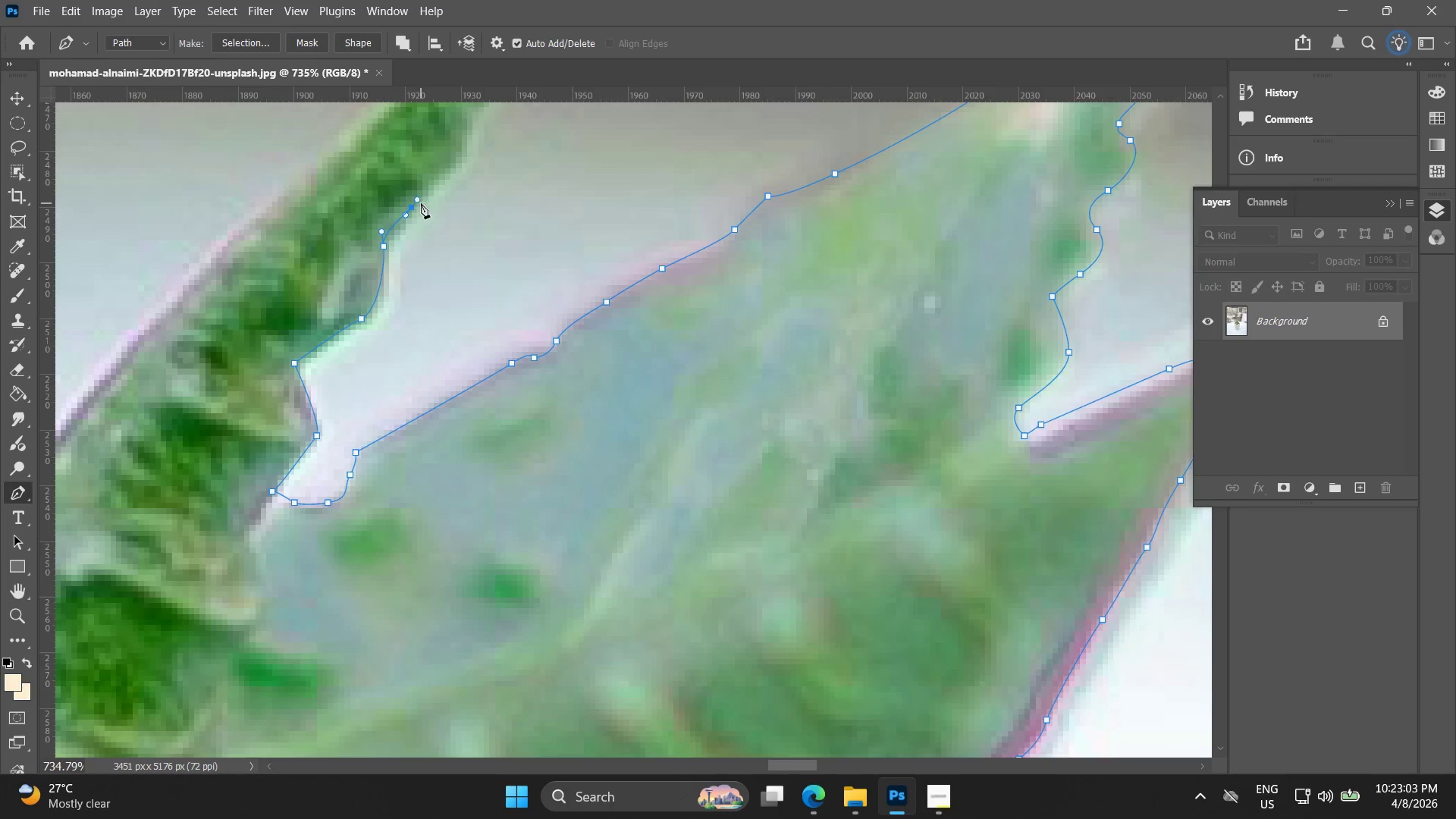 
key(Control+Z)
 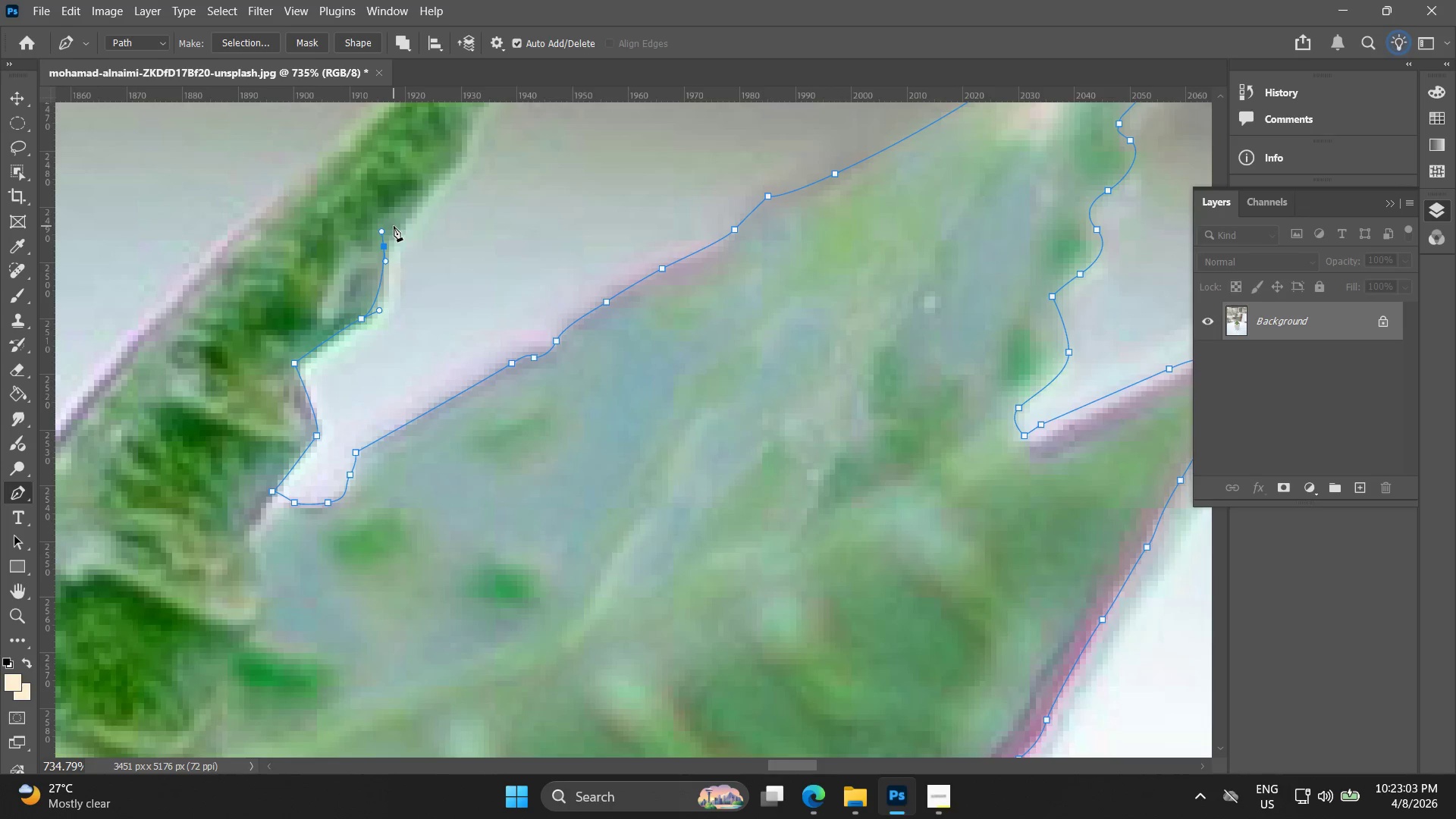 
left_click_drag(start_coordinate=[404, 218], to_coordinate=[412, 214])
 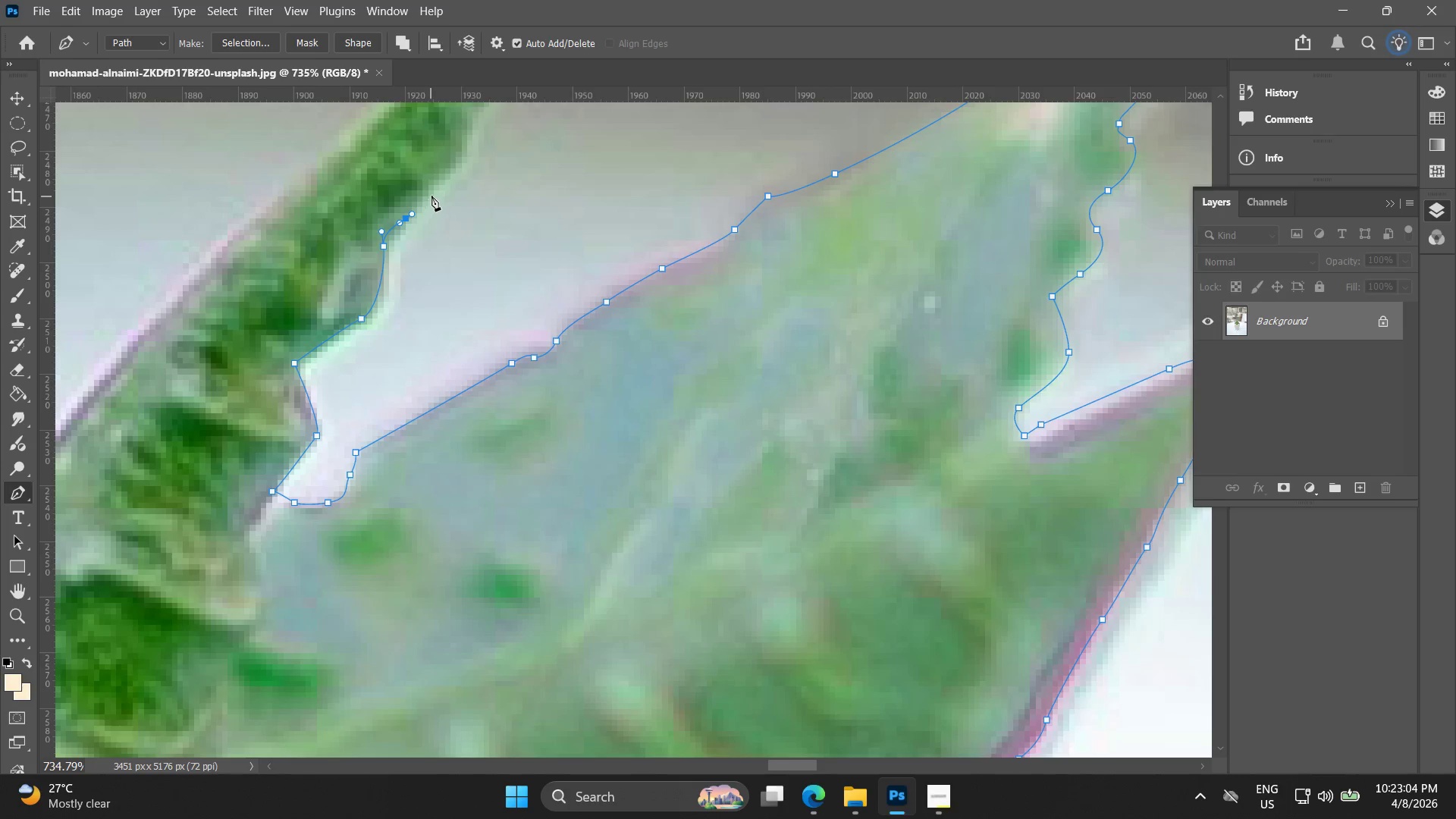 
hold_key(key=Space, duration=0.53)
 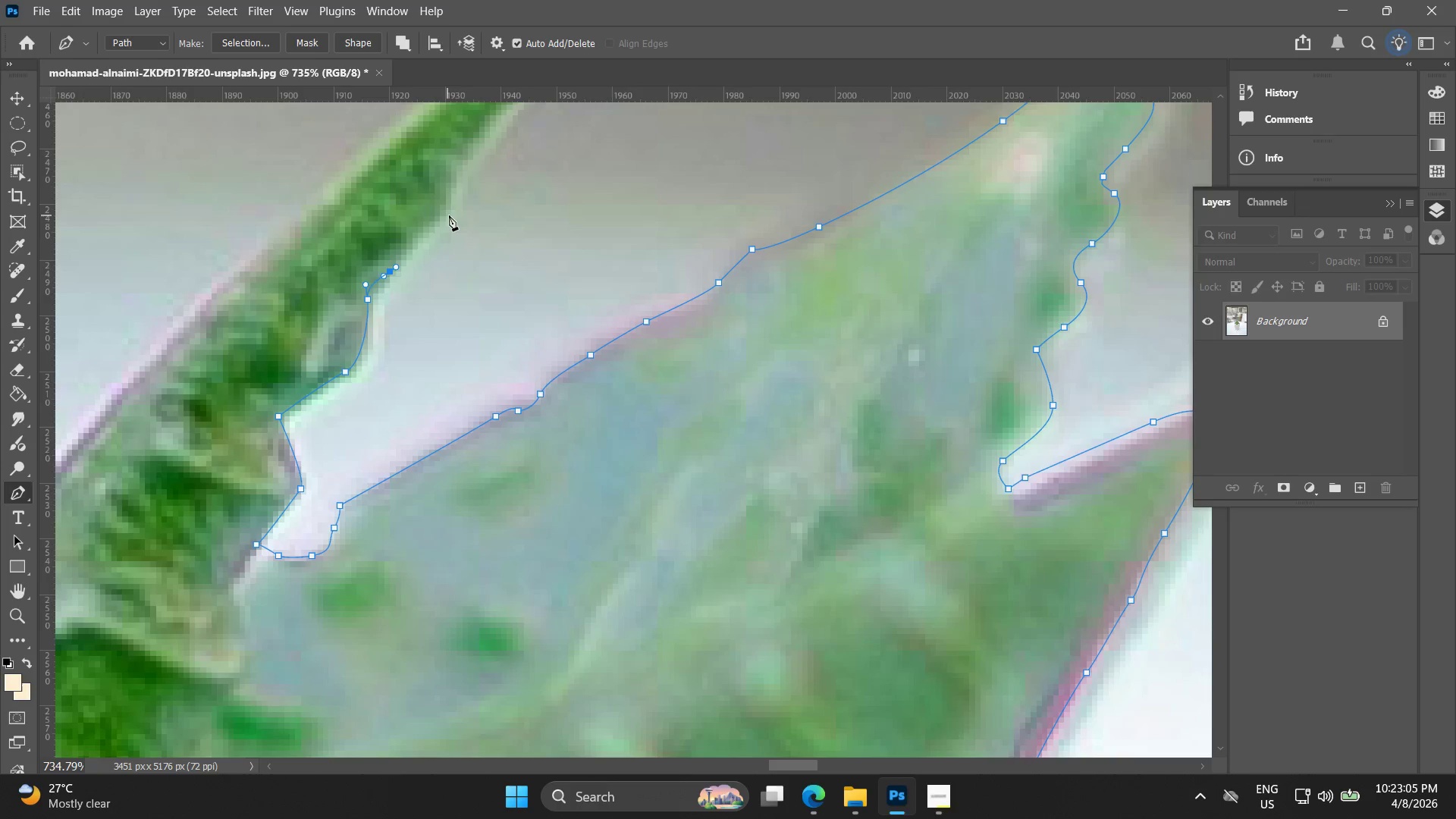 
left_click_drag(start_coordinate=[428, 188], to_coordinate=[413, 241])
 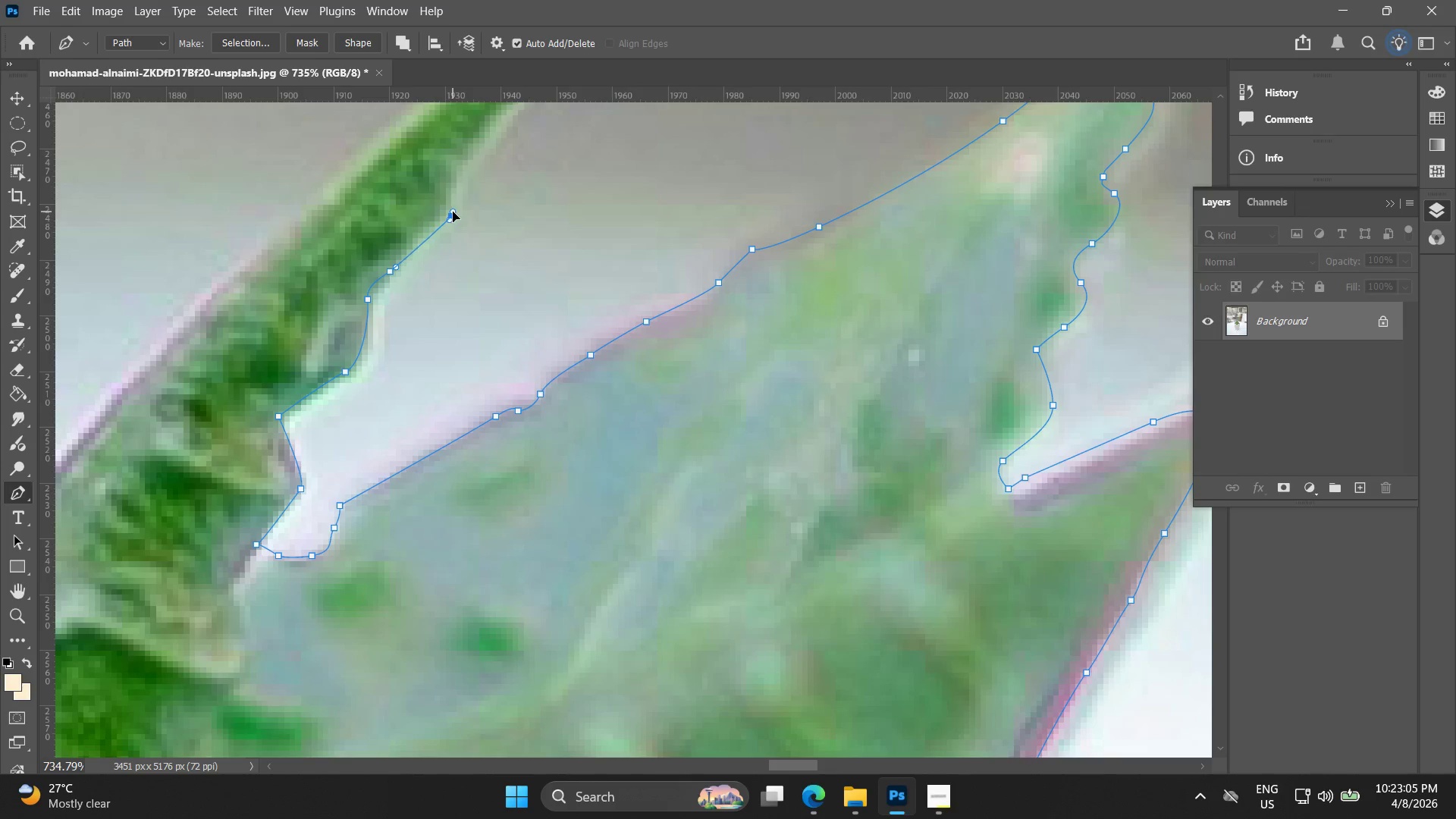 
key(Control+ControlLeft)
 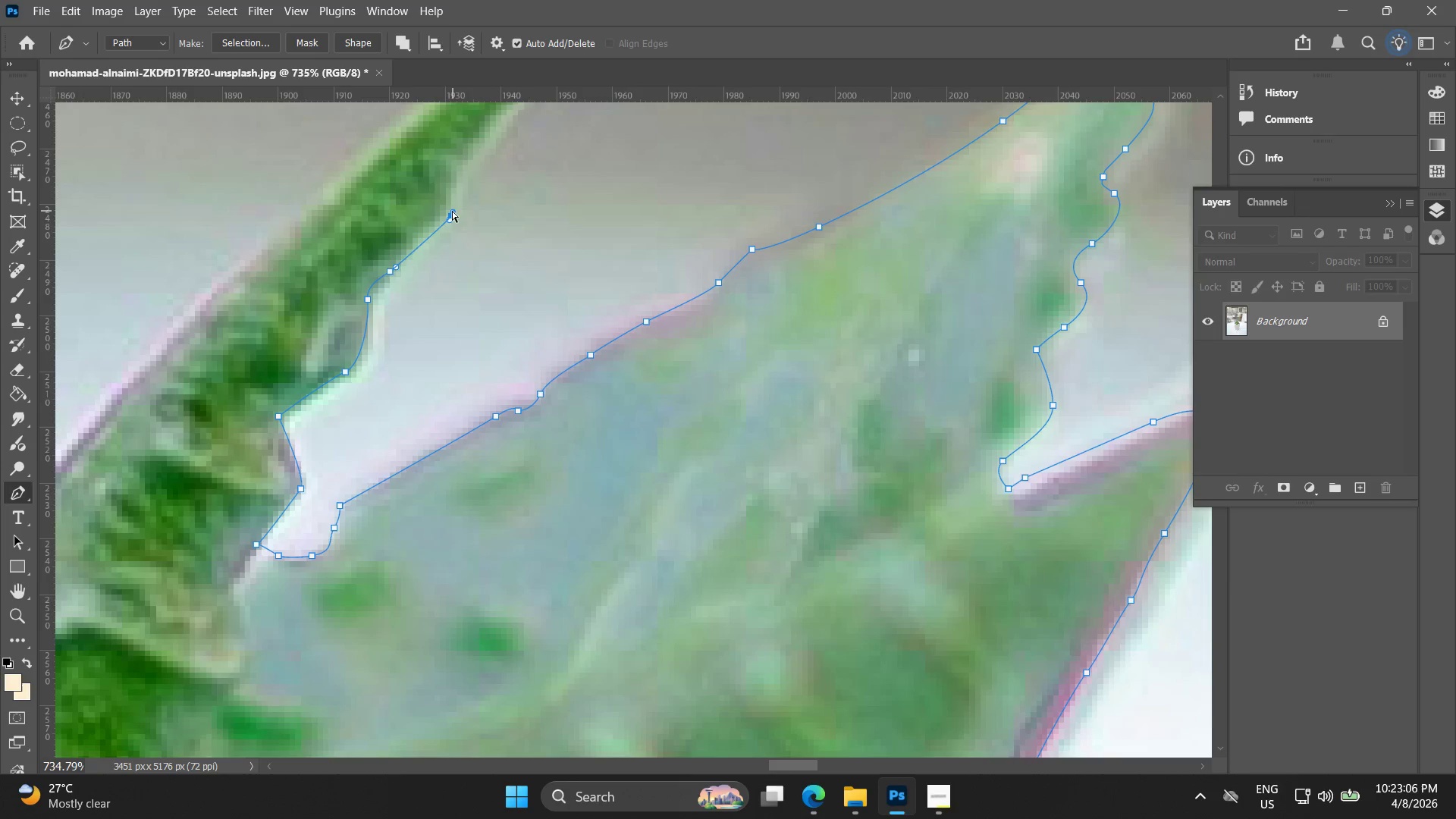 
key(Control+Z)
 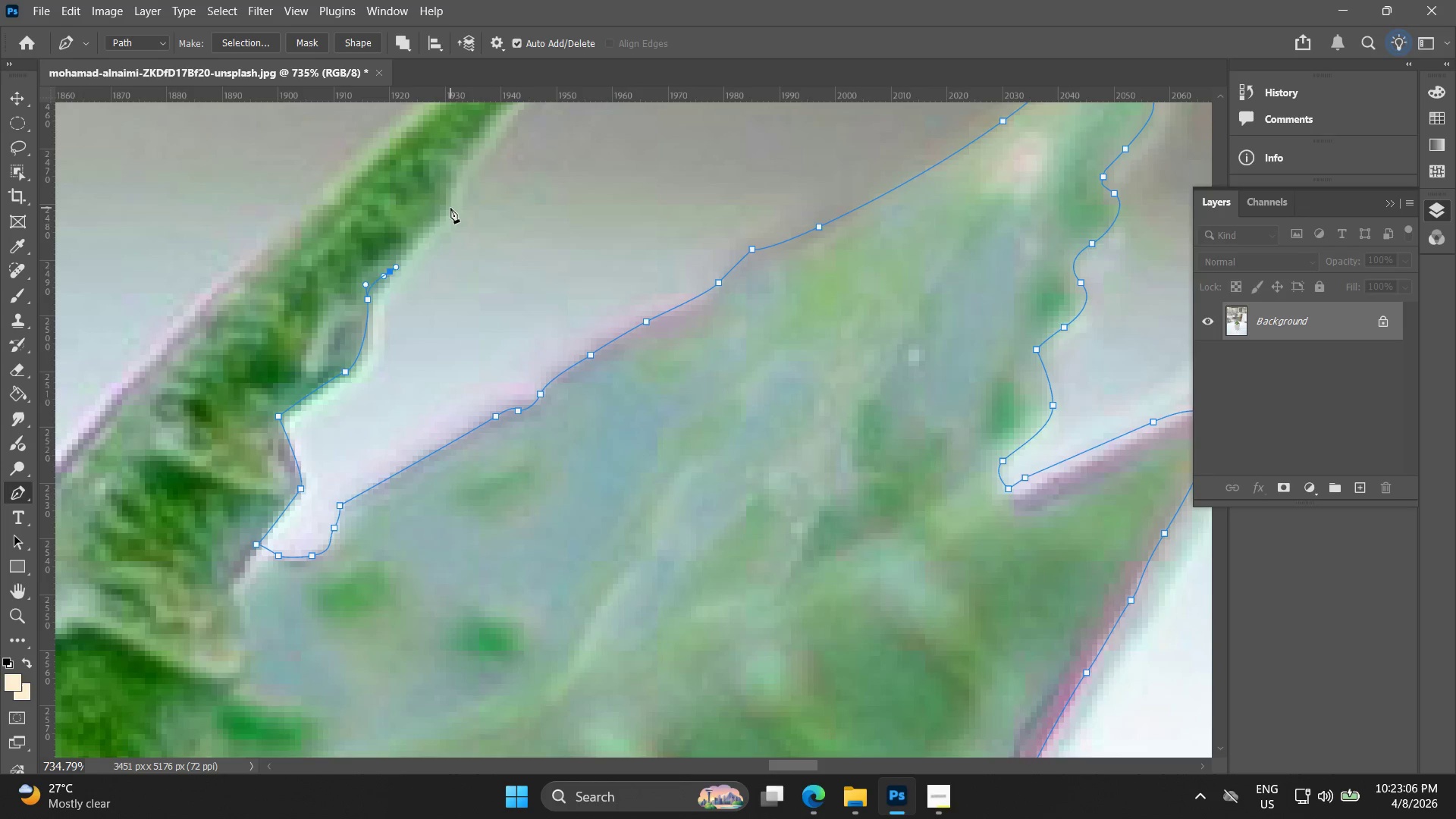 
left_click_drag(start_coordinate=[450, 208], to_coordinate=[450, 193])
 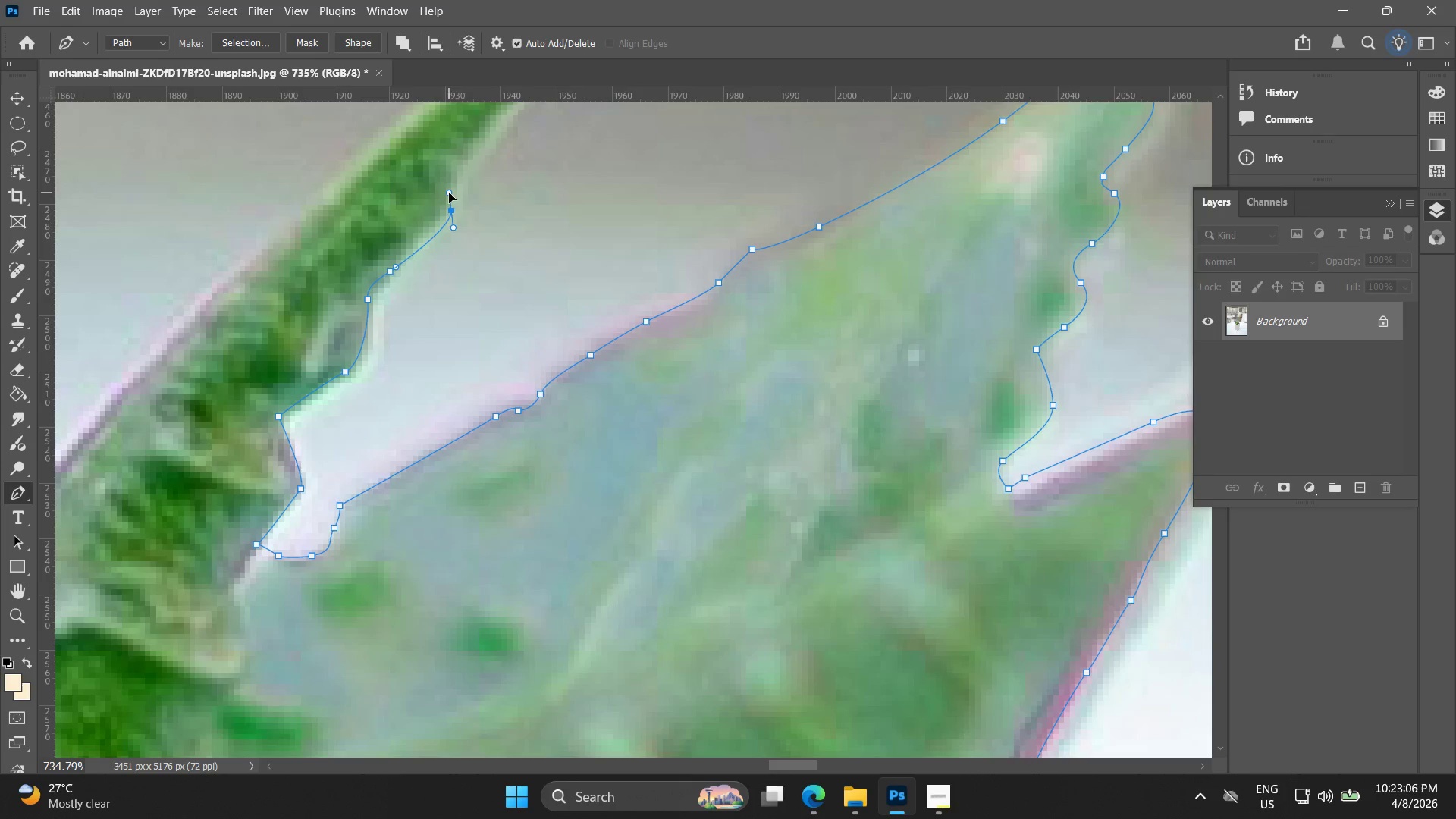 
key(Control+ControlLeft)
 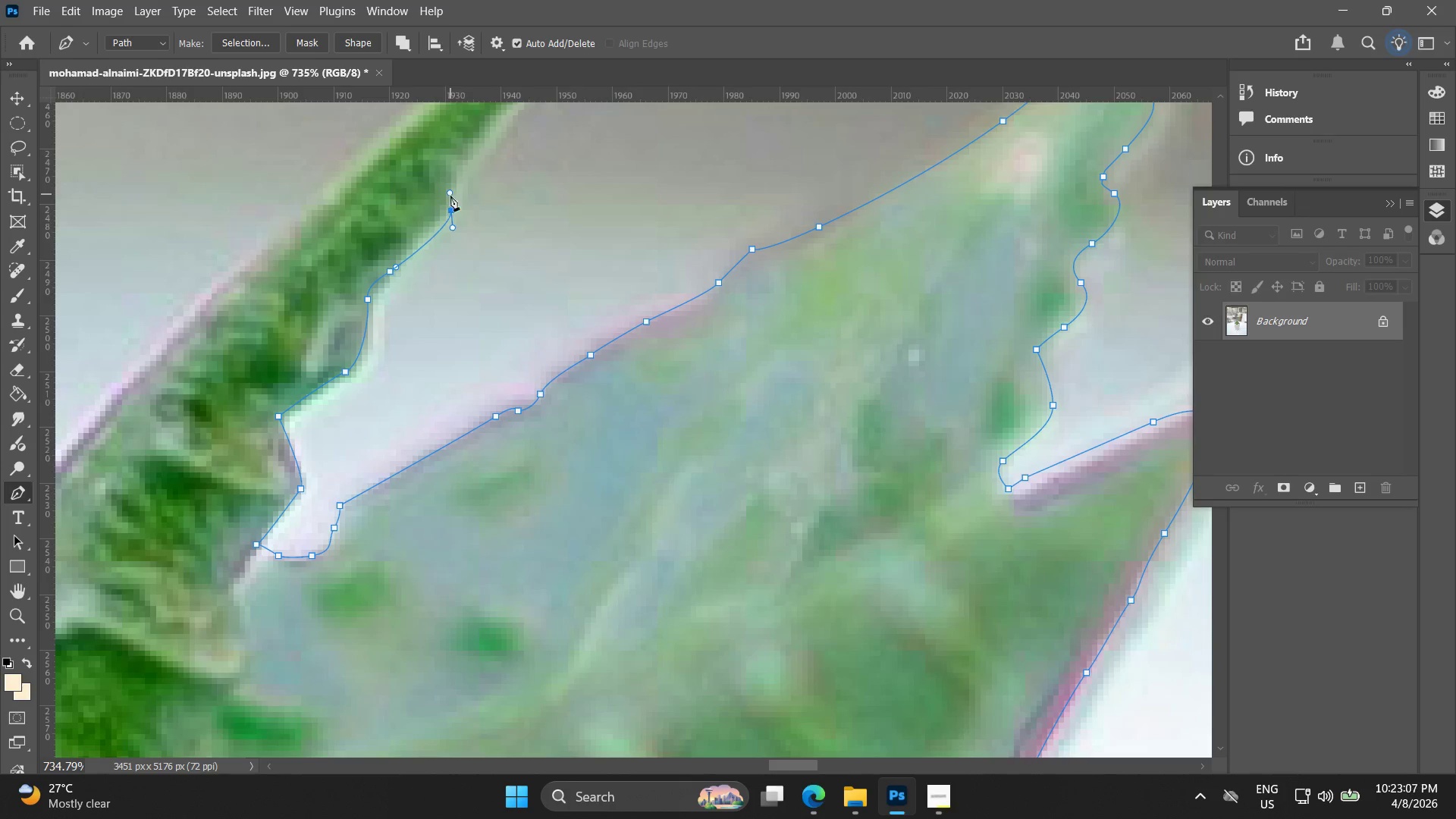 
key(Control+Z)
 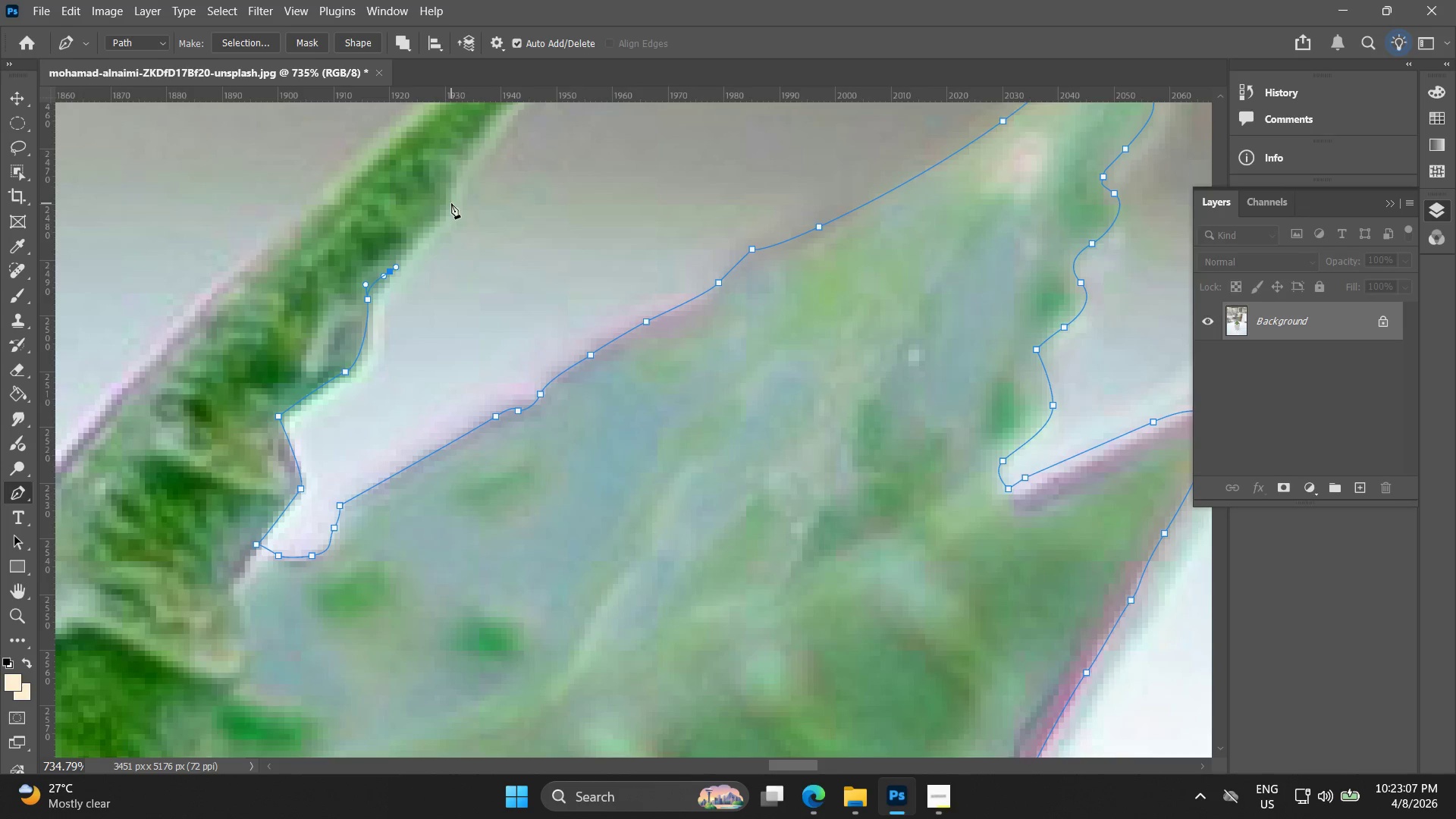 
left_click_drag(start_coordinate=[450, 203], to_coordinate=[450, 192])
 